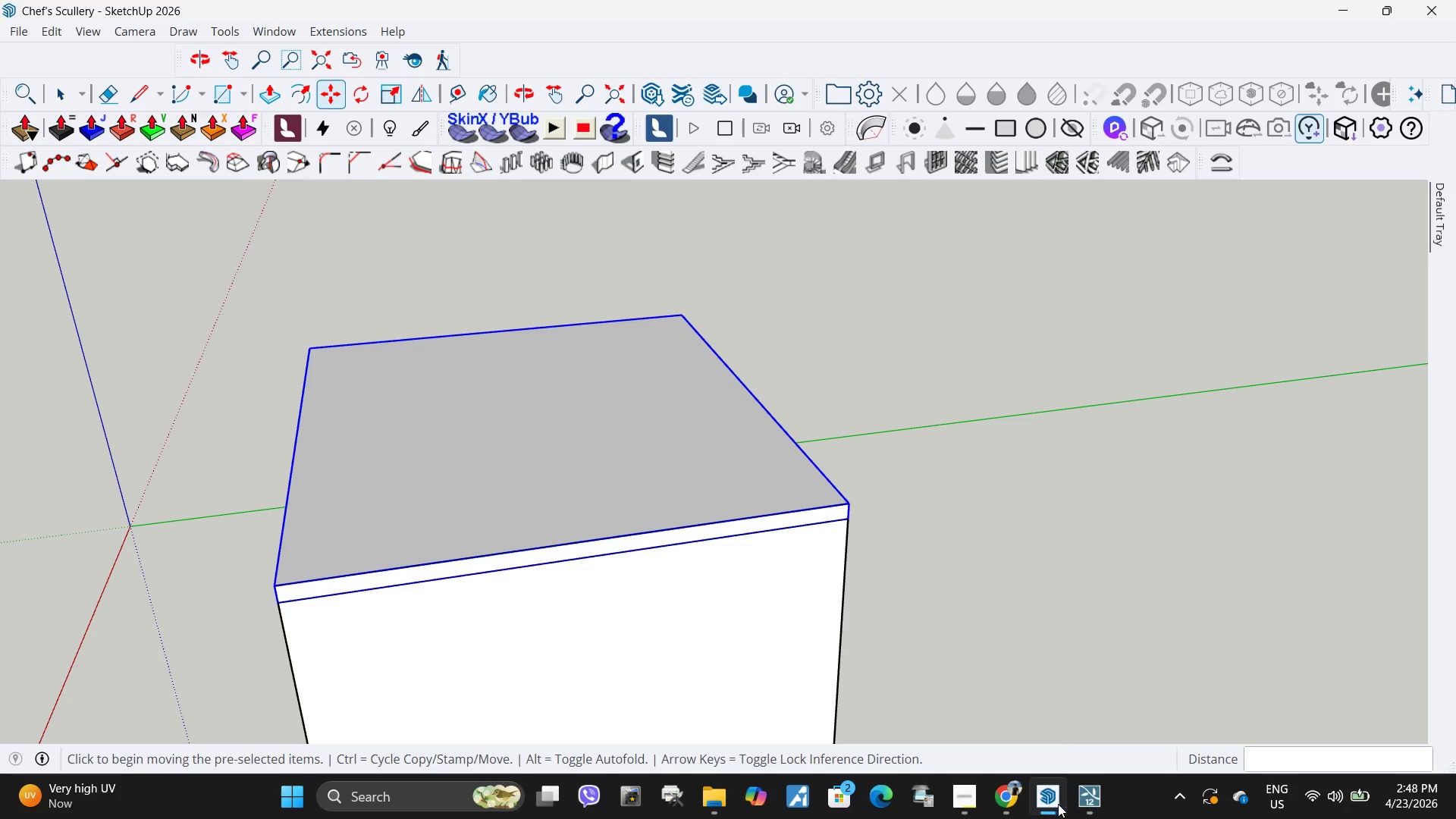 
left_click([1098, 803])
 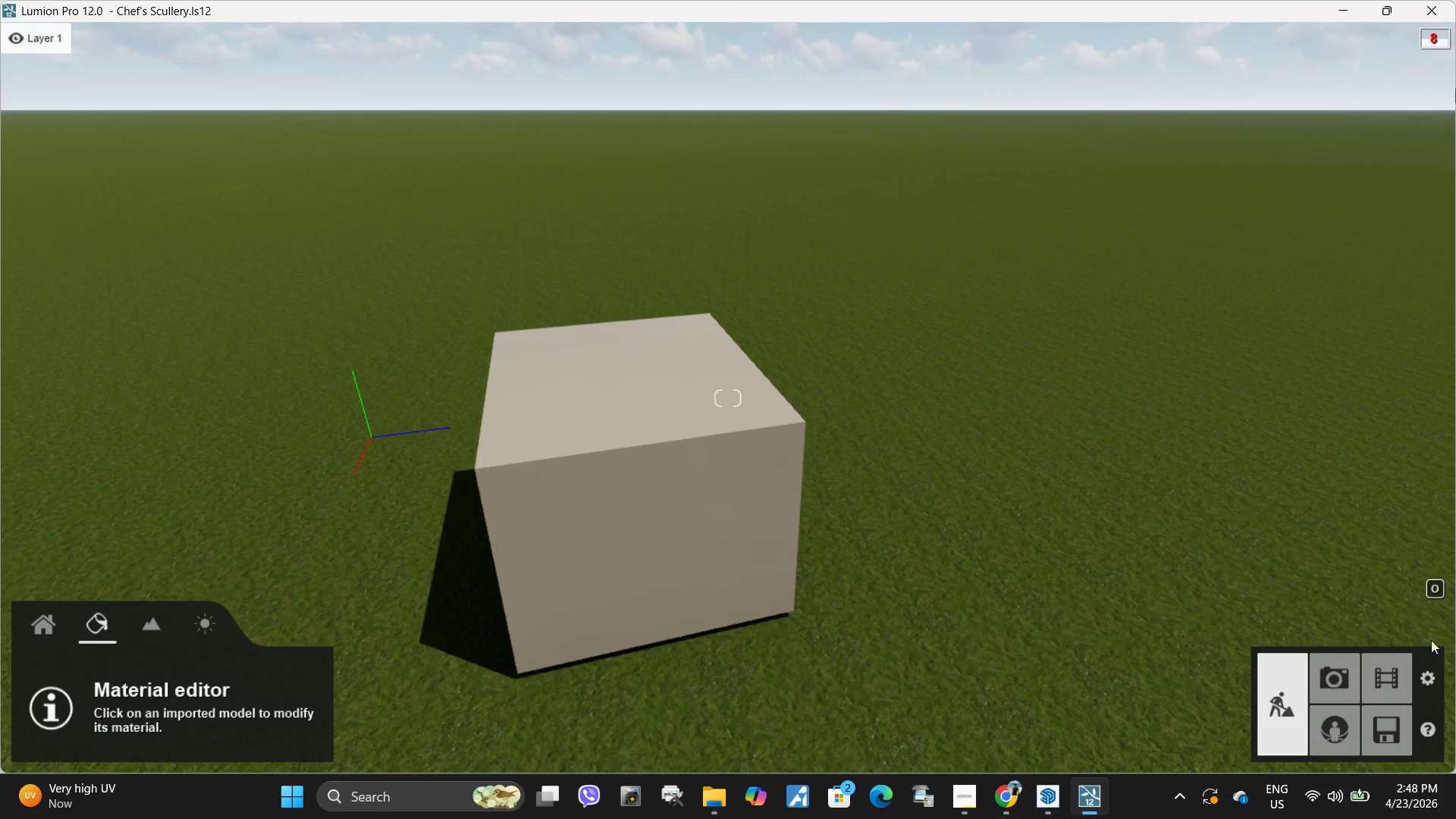 
left_click([1332, 673])
 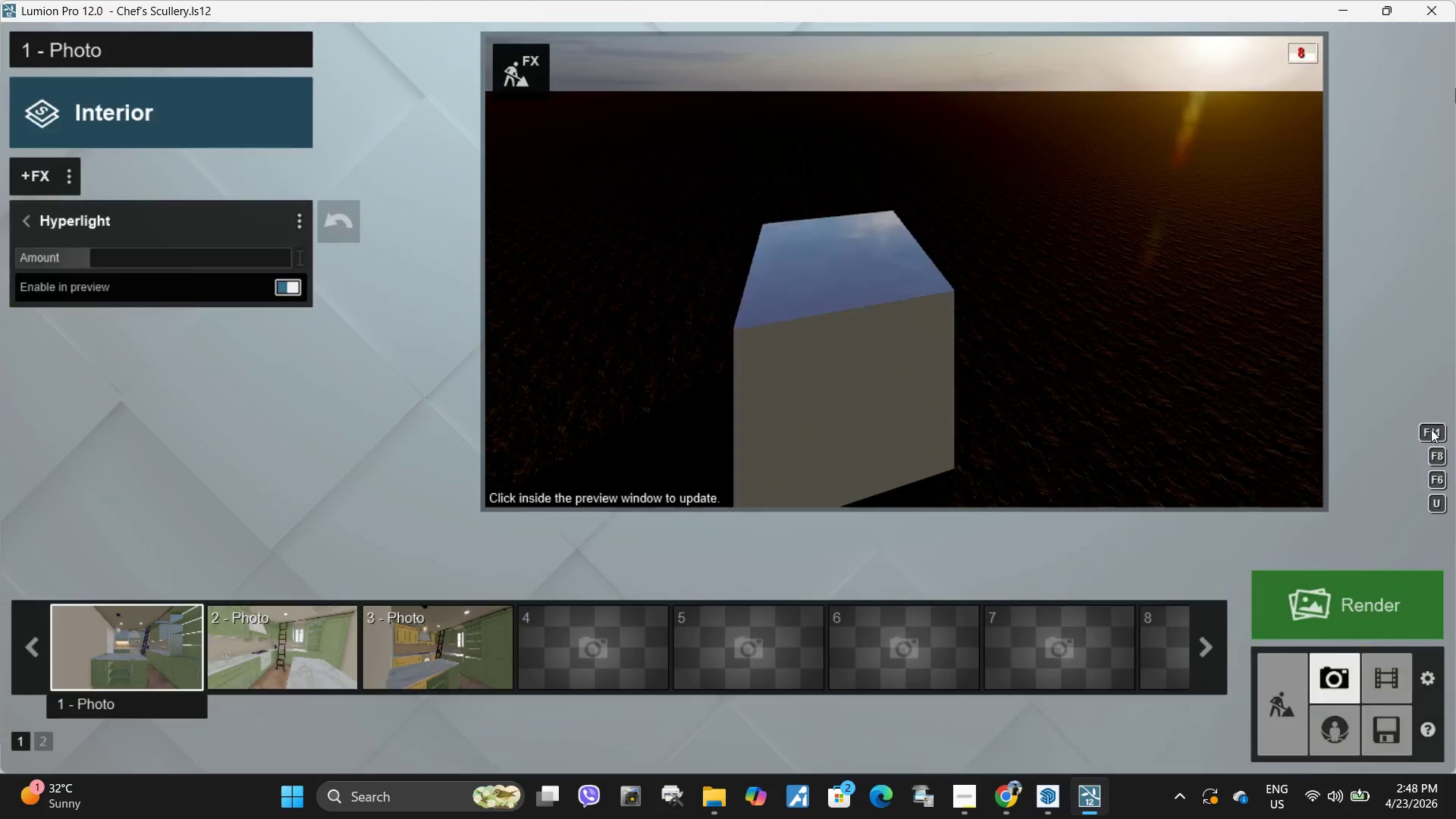 
left_click([171, 653])
 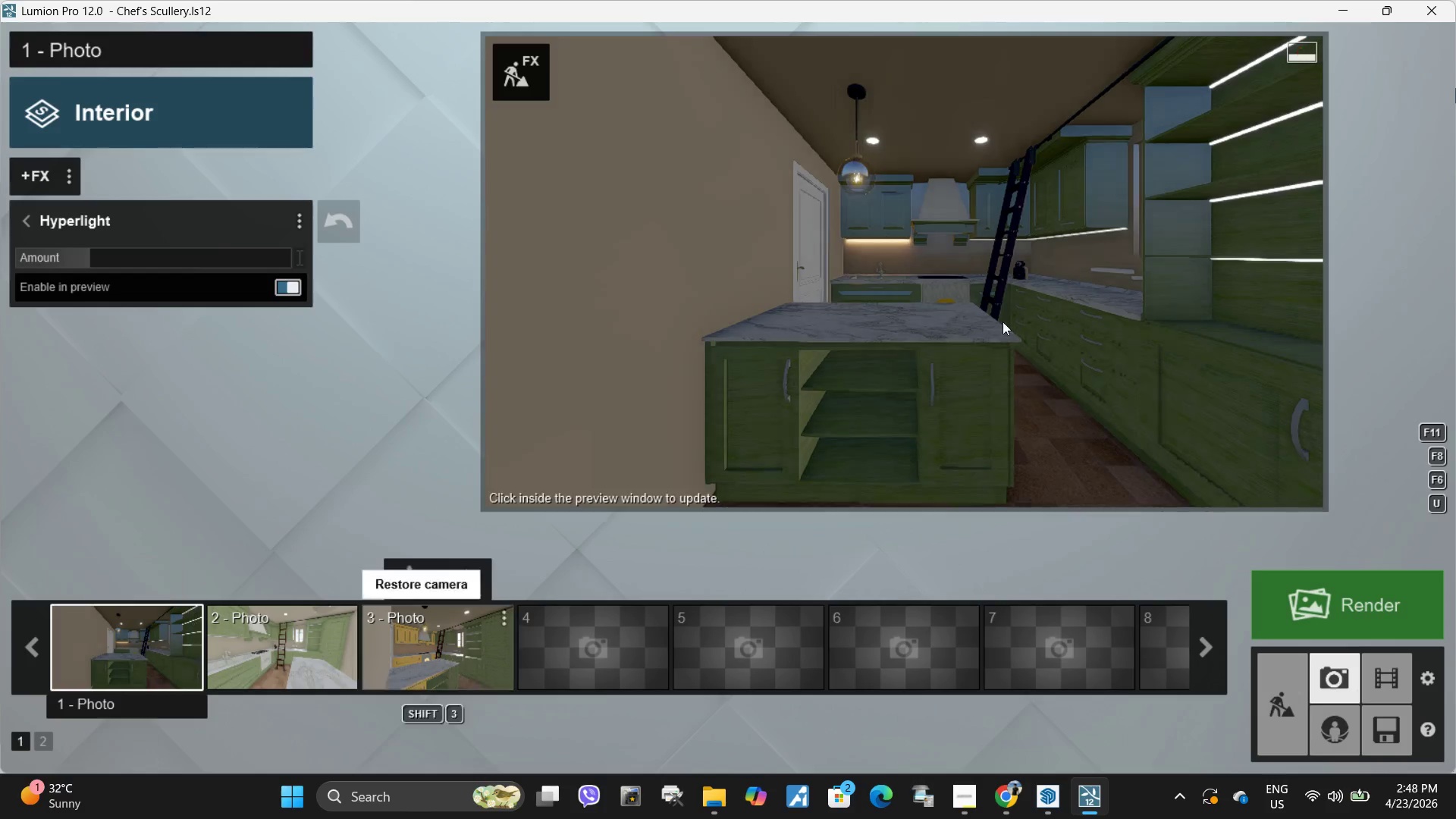 
left_click([1019, 325])
 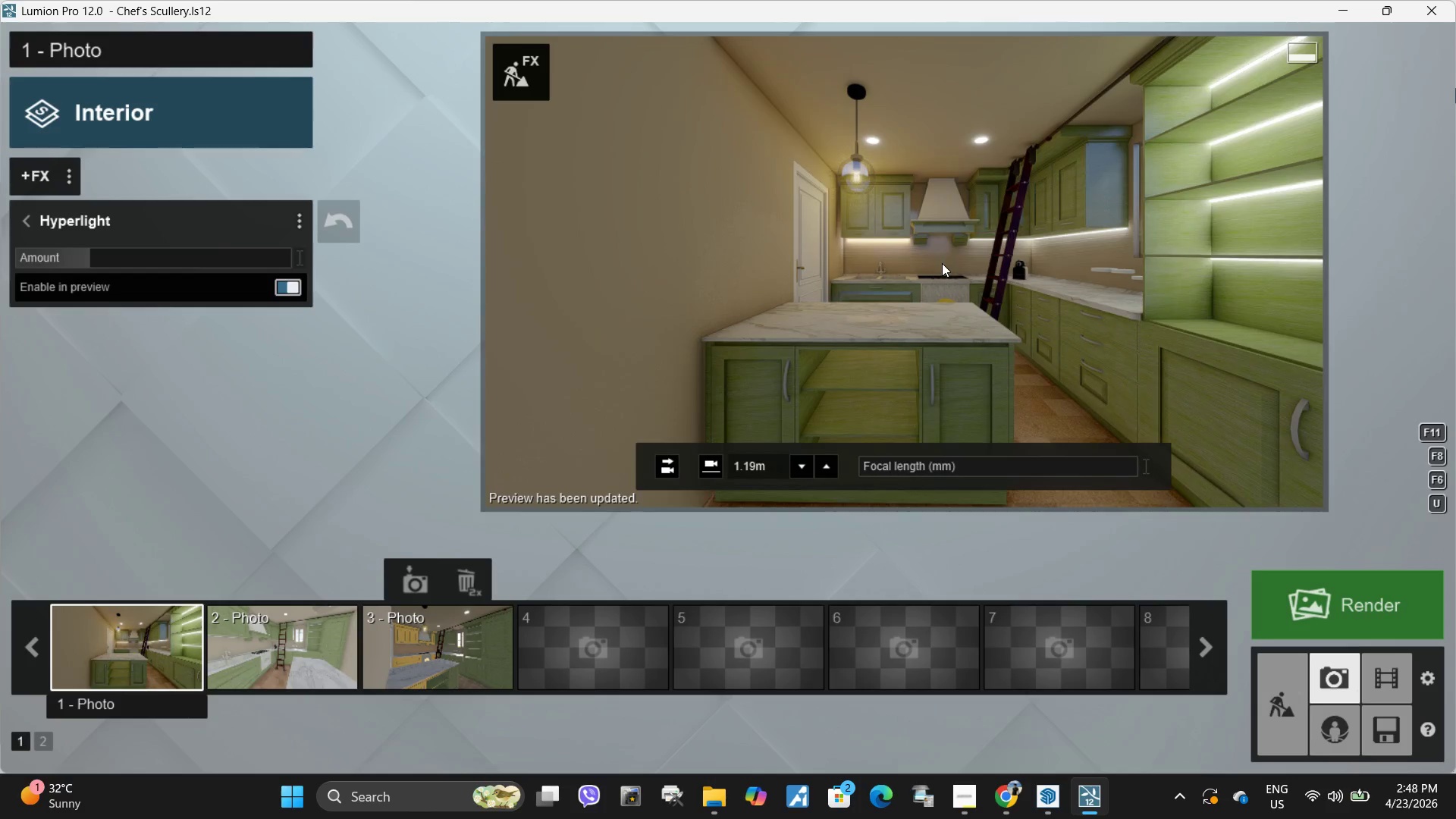 
hold_key(key=W, duration=0.52)
 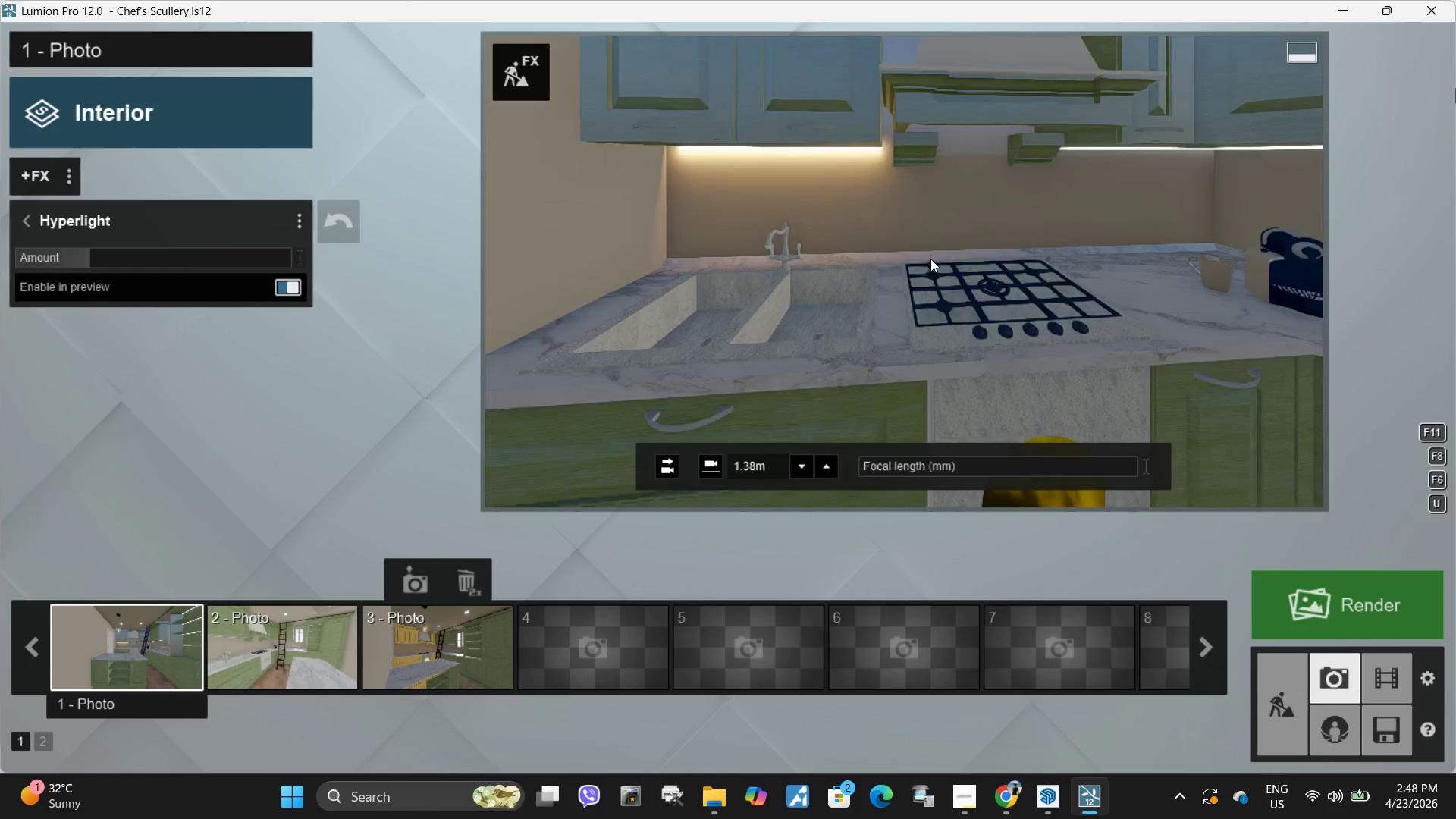 
key(Q)
 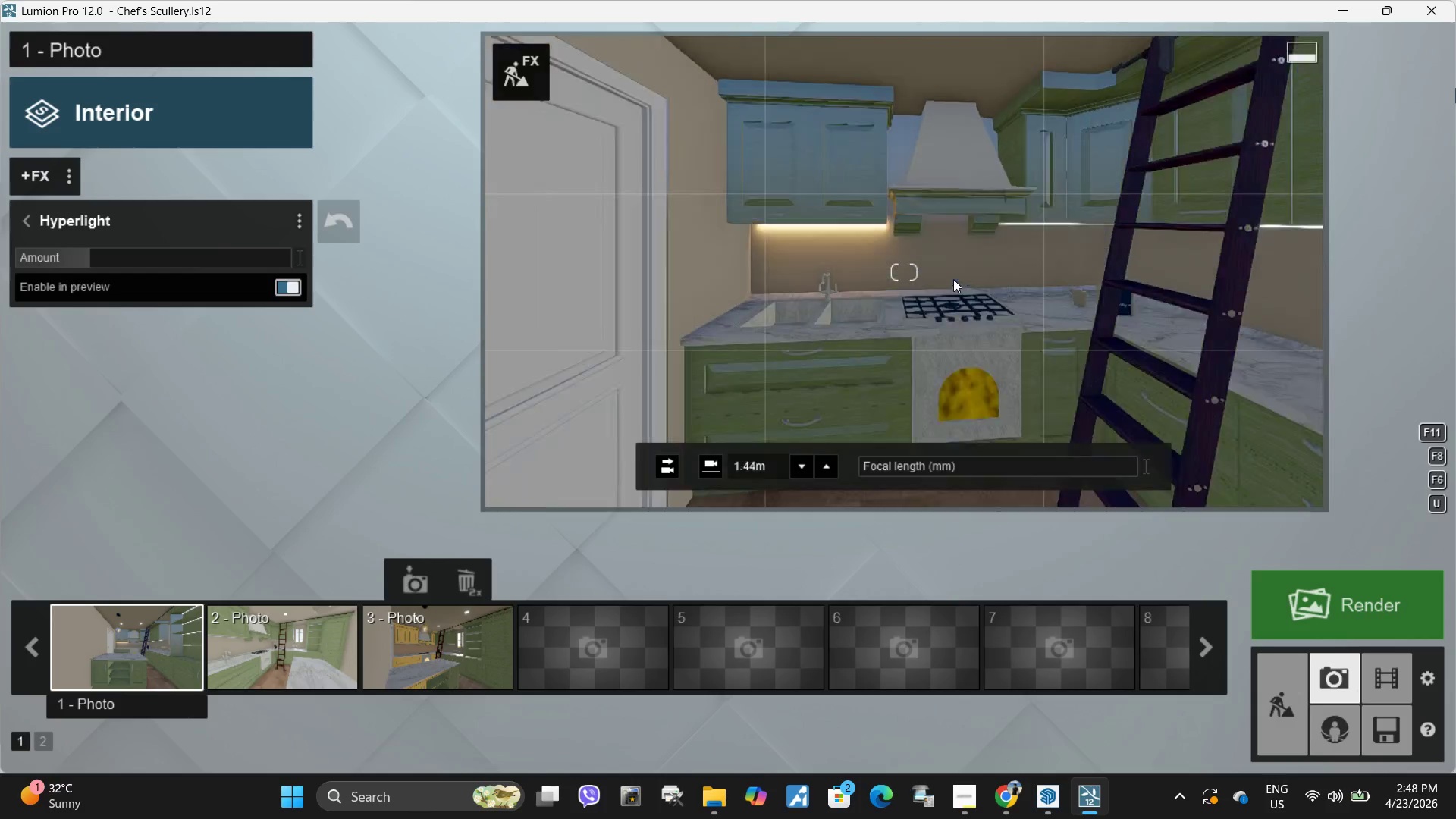 
right_click([955, 273])
 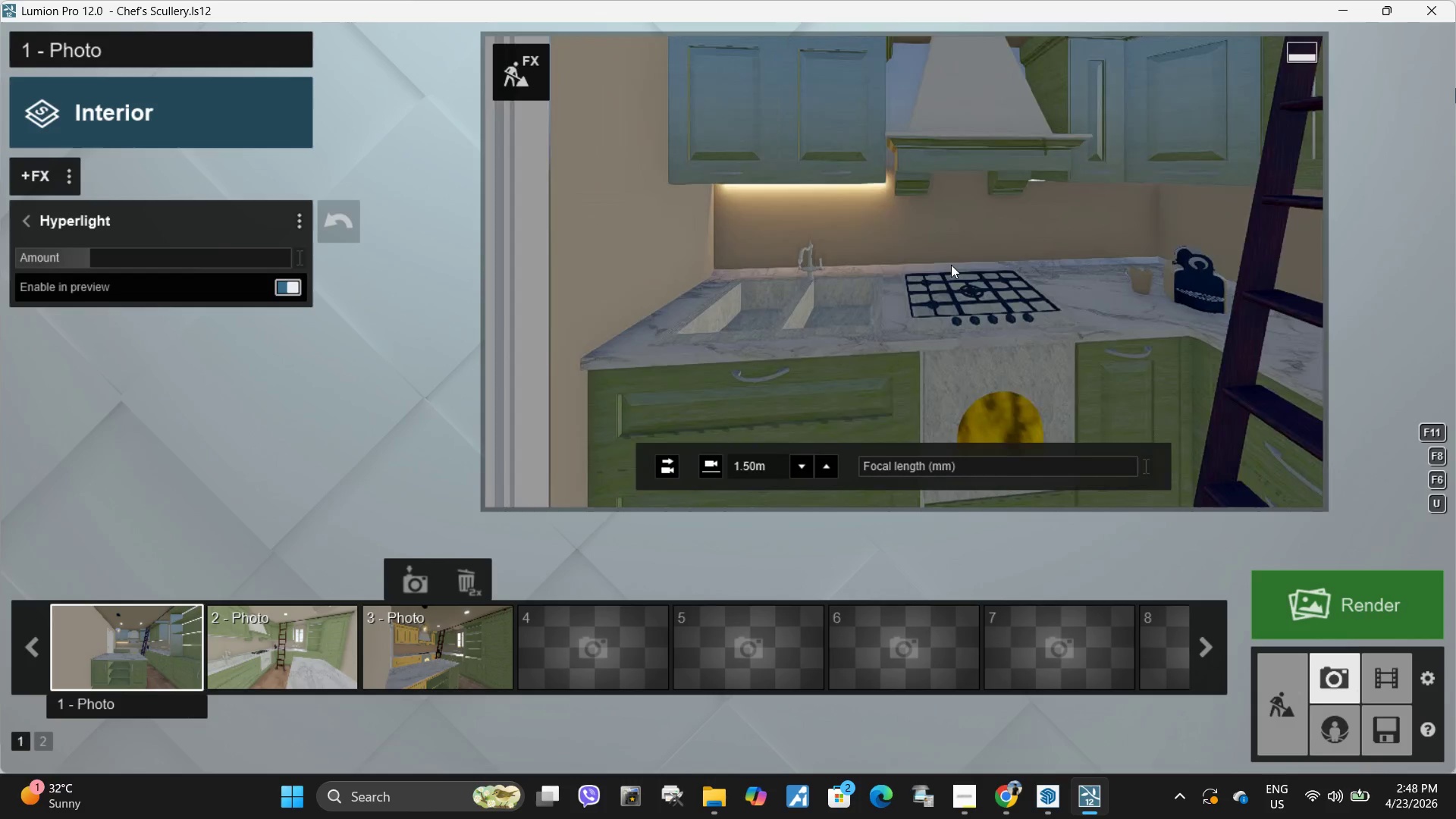 
type(wss)
 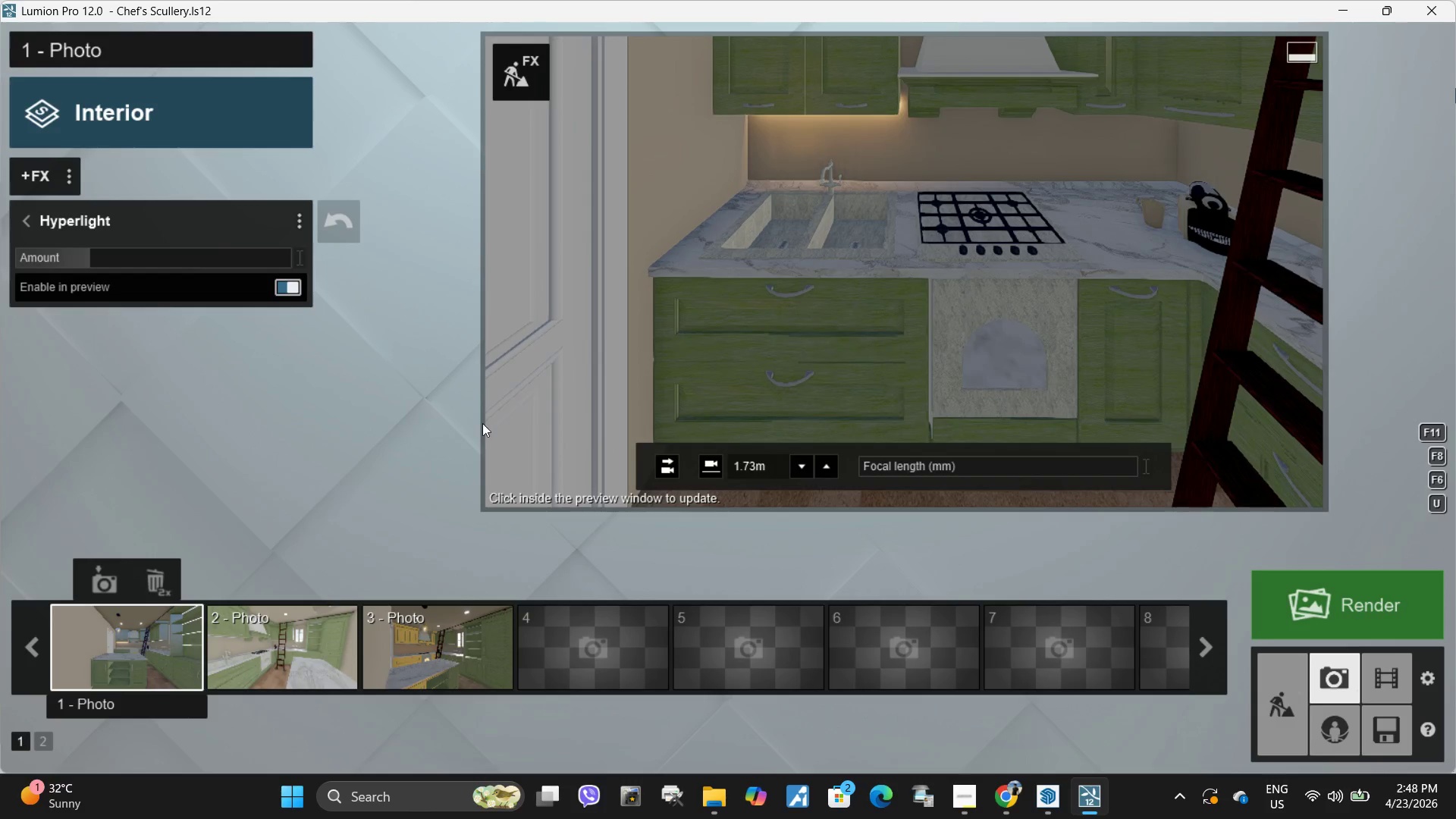 
left_click([864, 337])
 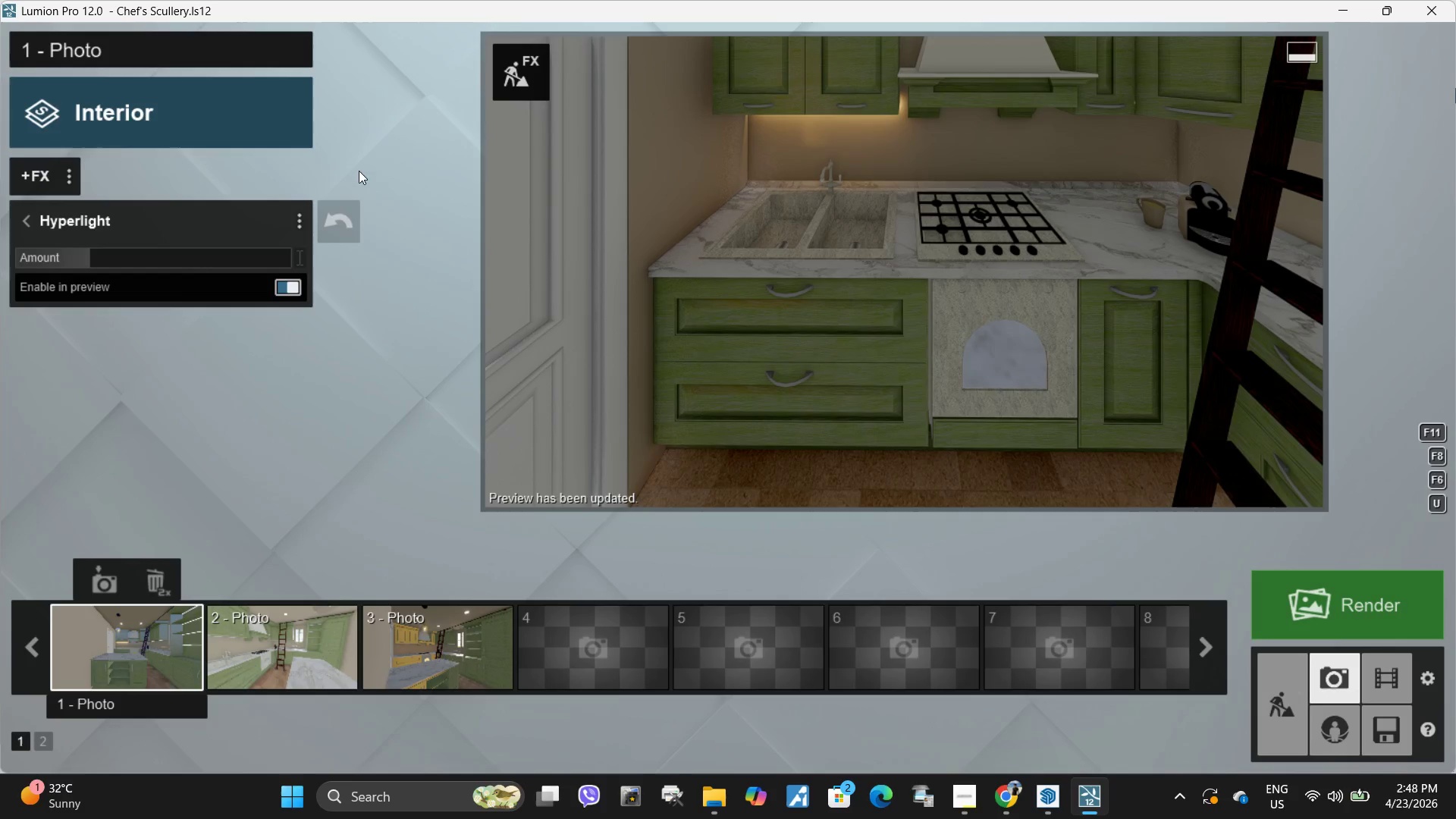 
left_click([526, 76])
 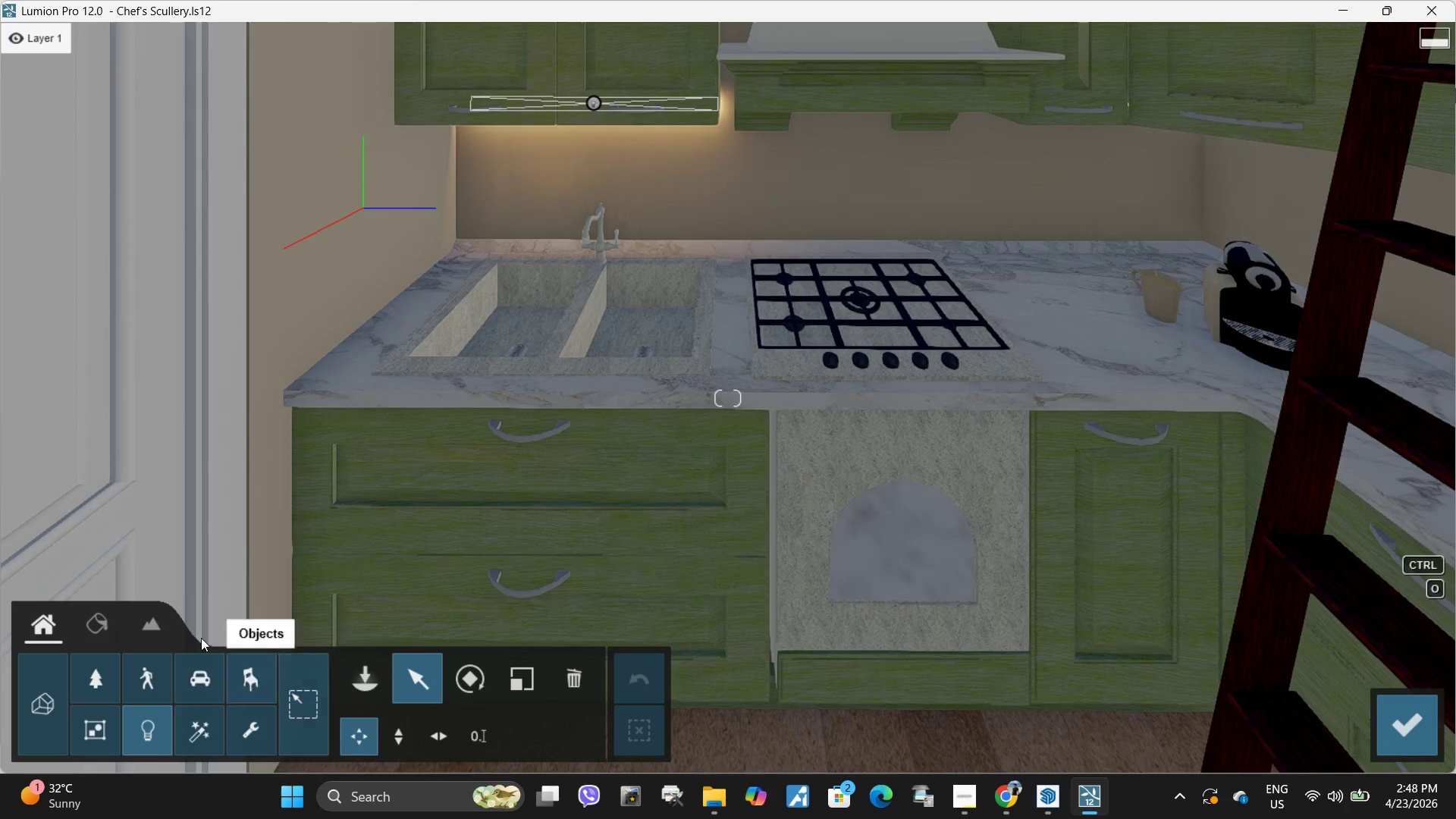 
left_click([103, 632])
 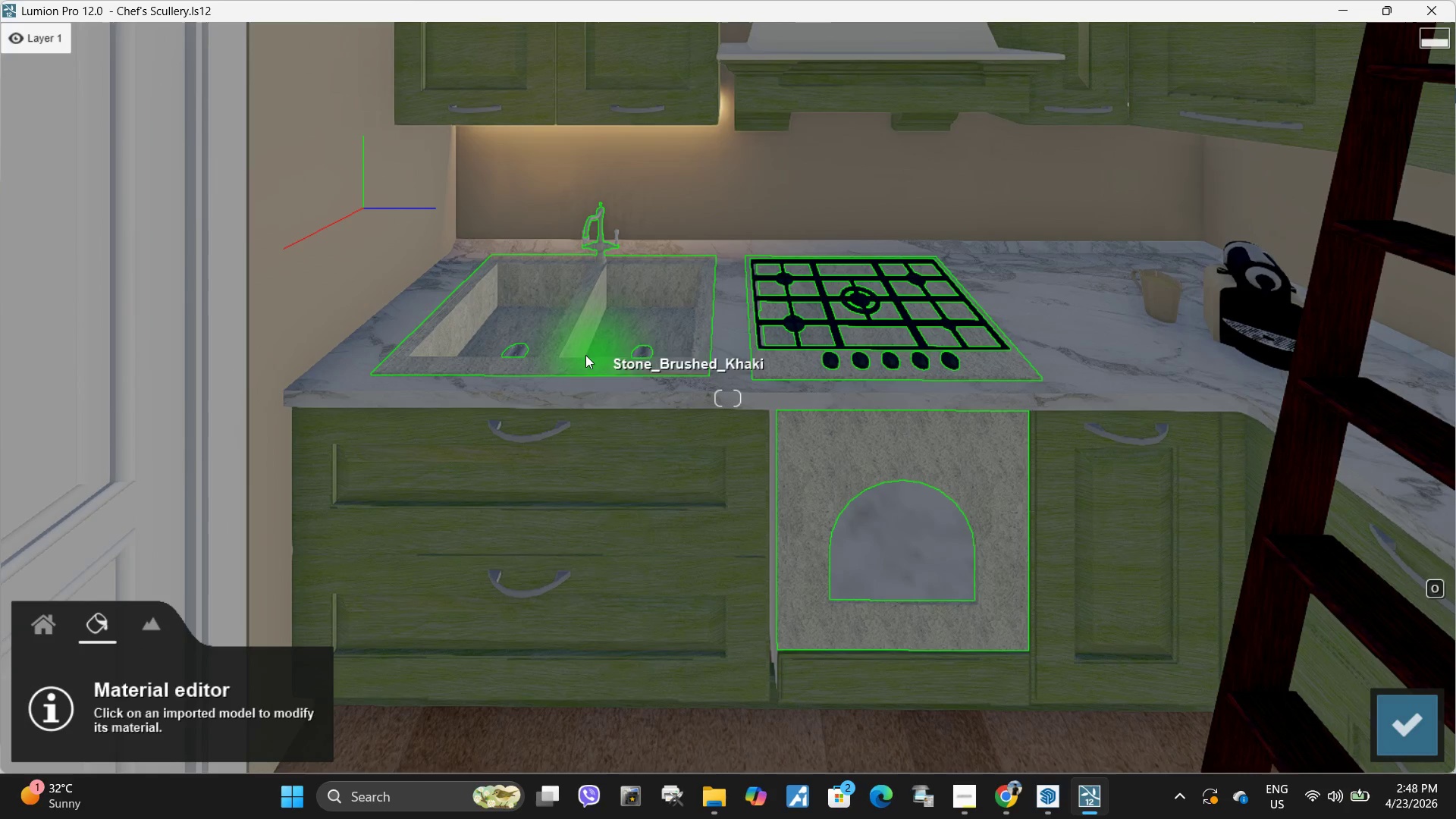 
left_click([566, 358])
 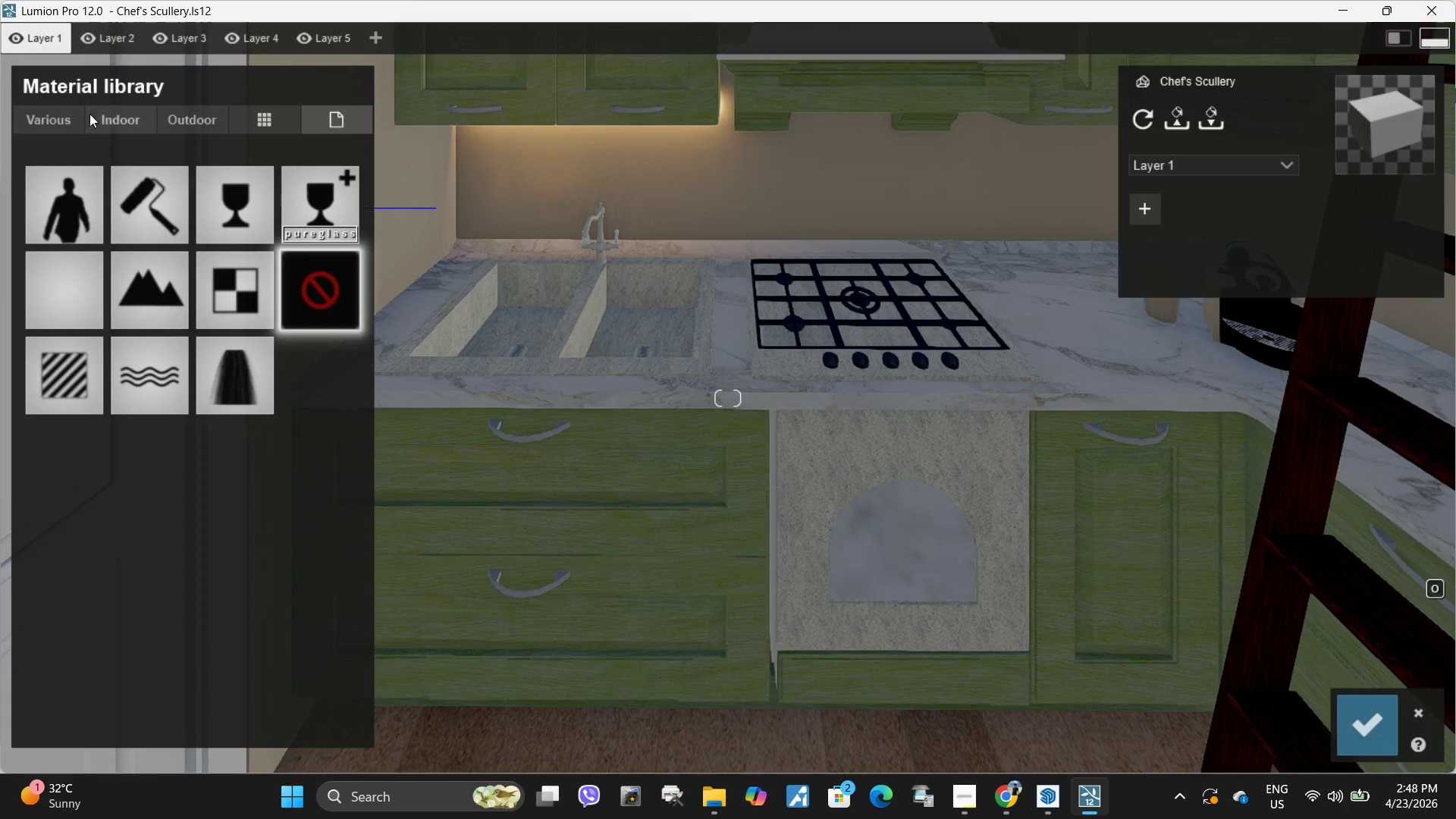 
left_click([107, 125])
 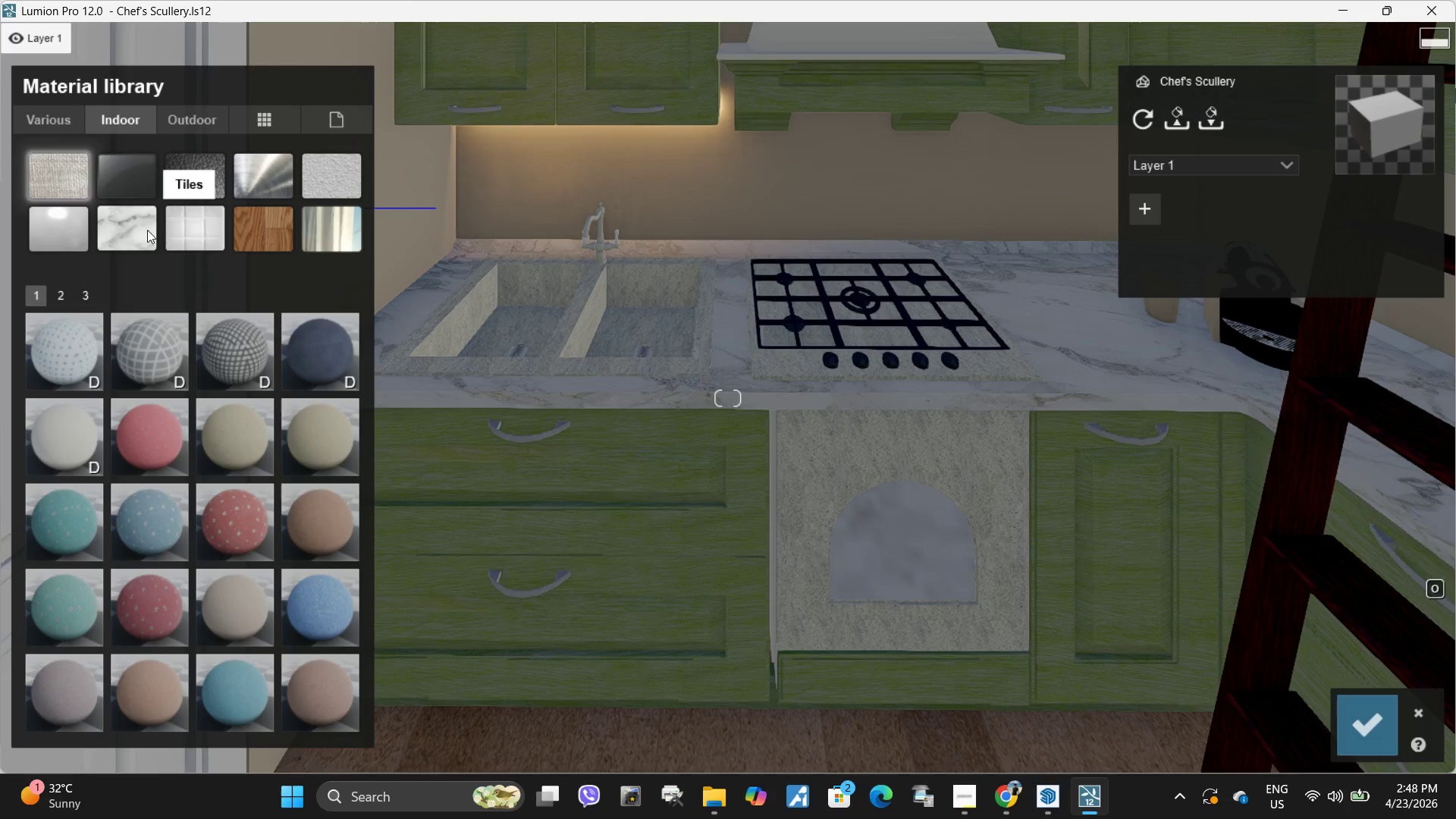 
left_click([123, 224])
 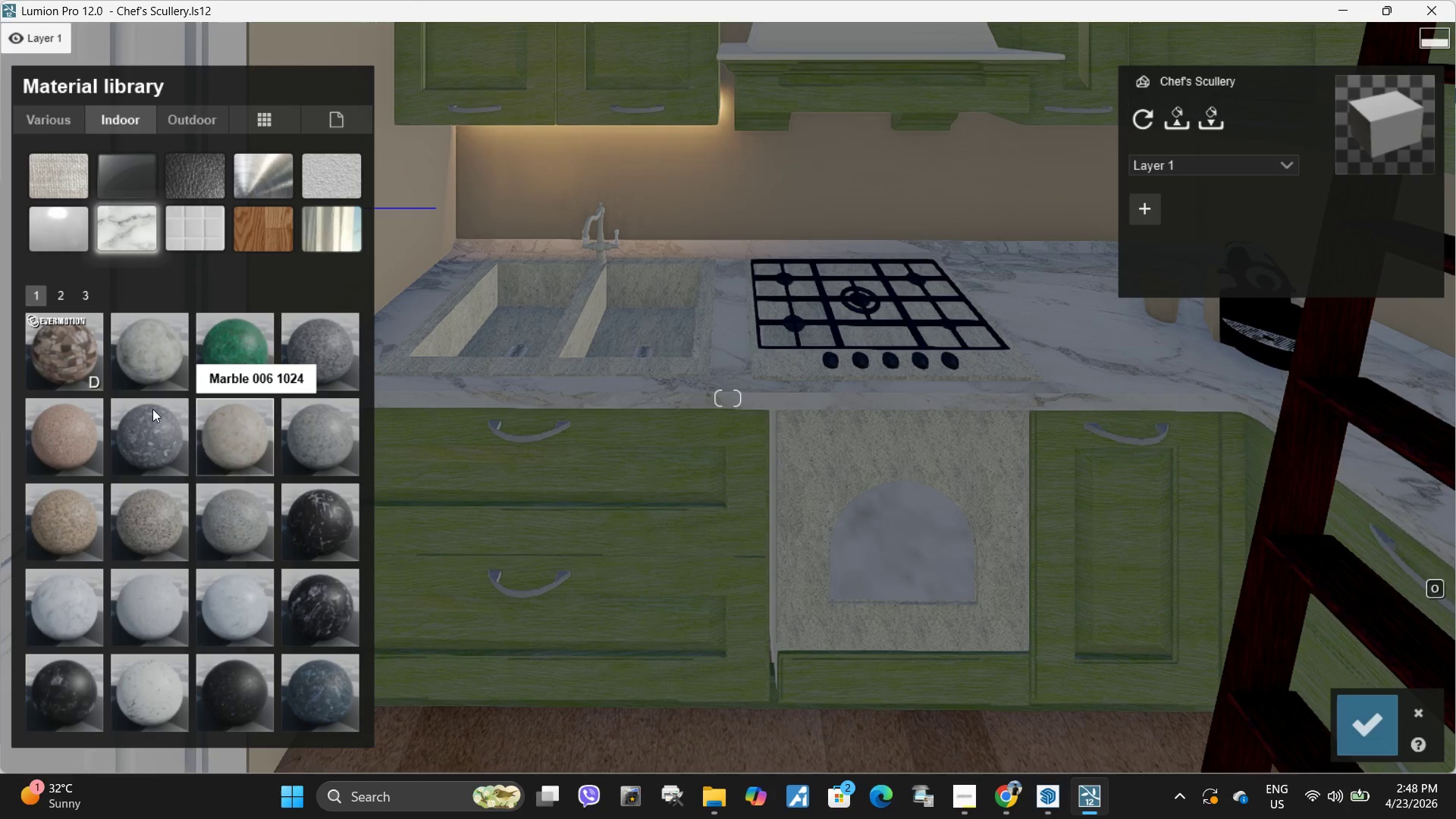 
left_click([152, 362])
 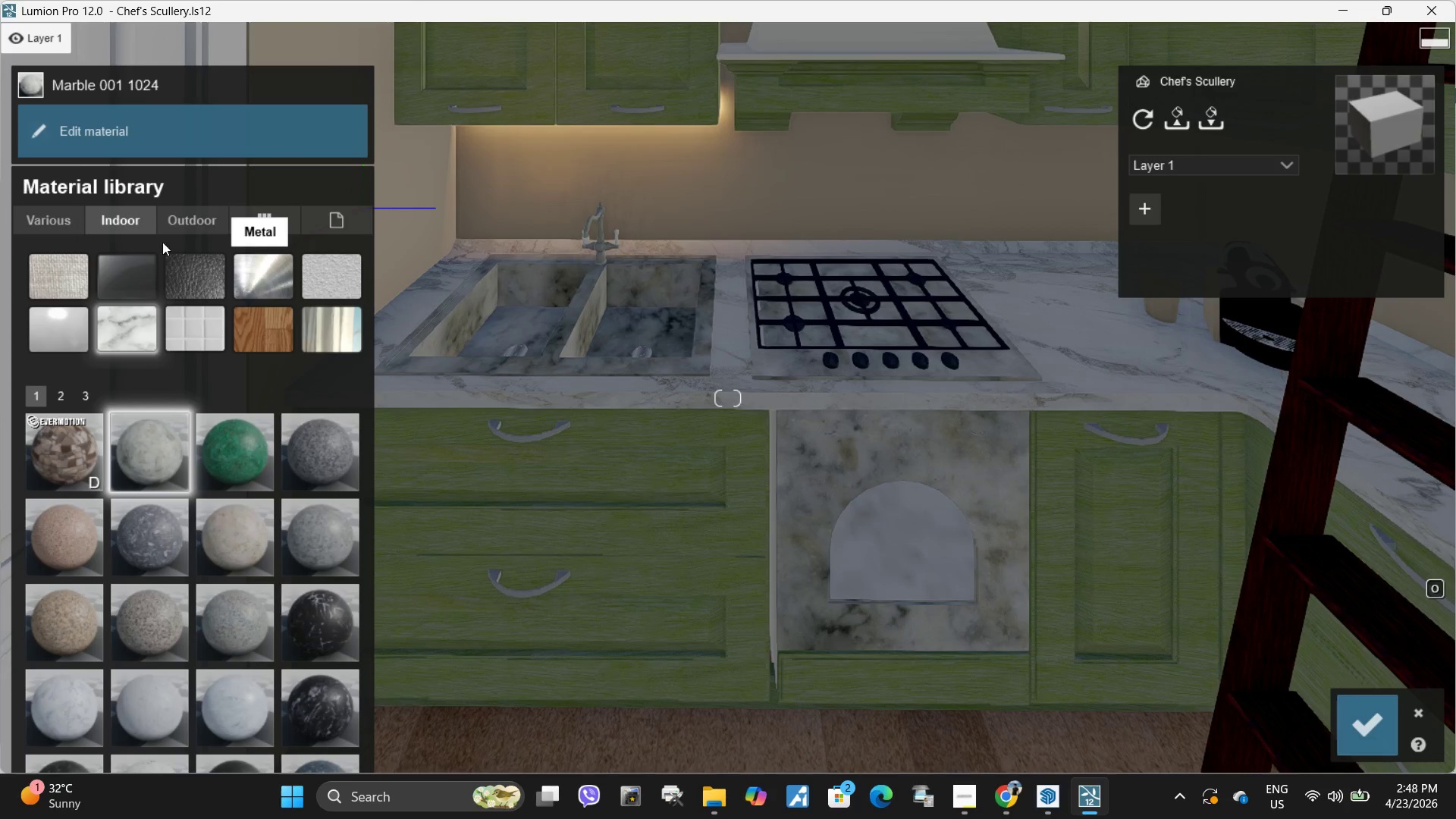 
left_click([317, 457])
 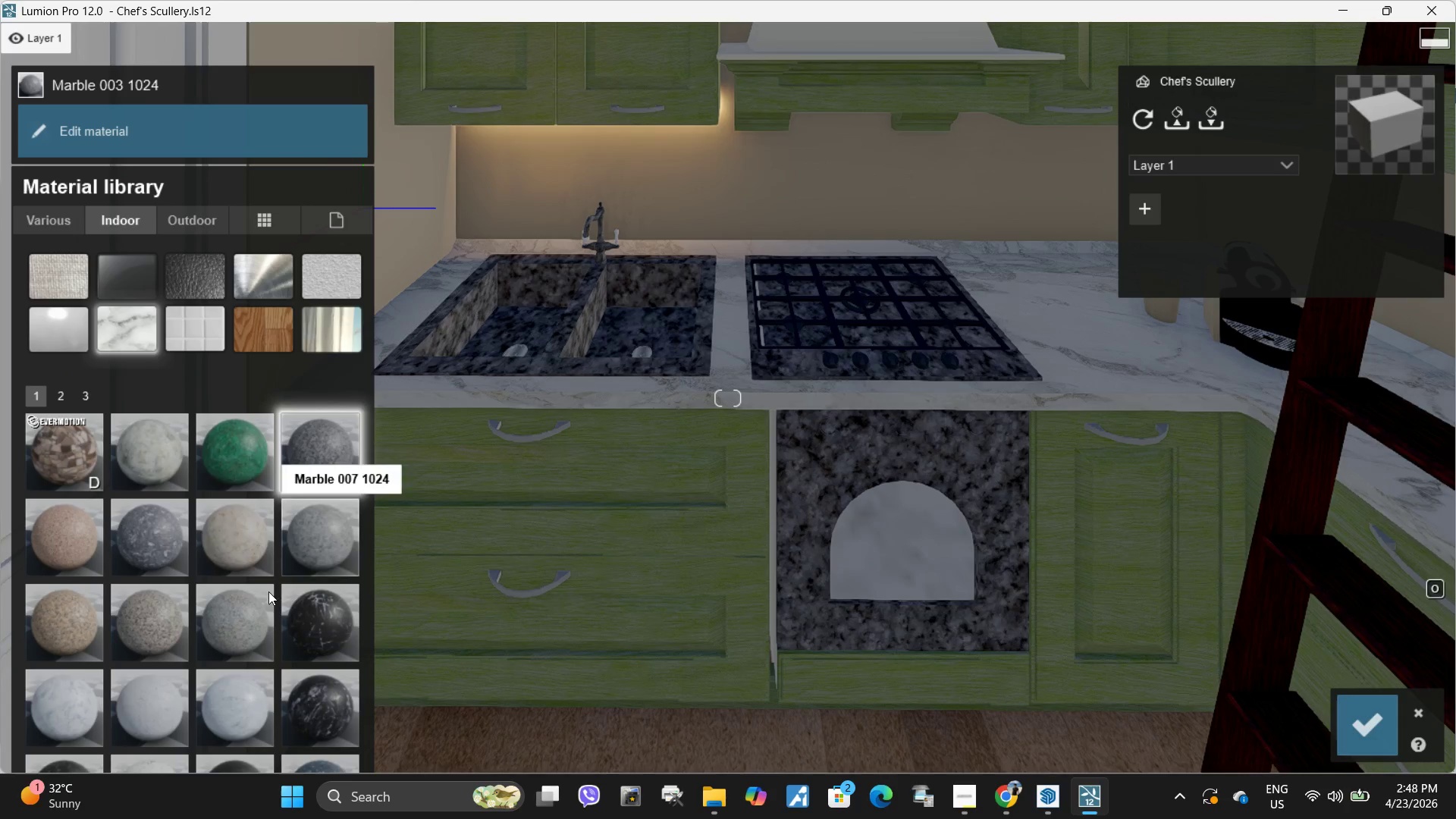 
left_click([226, 519])
 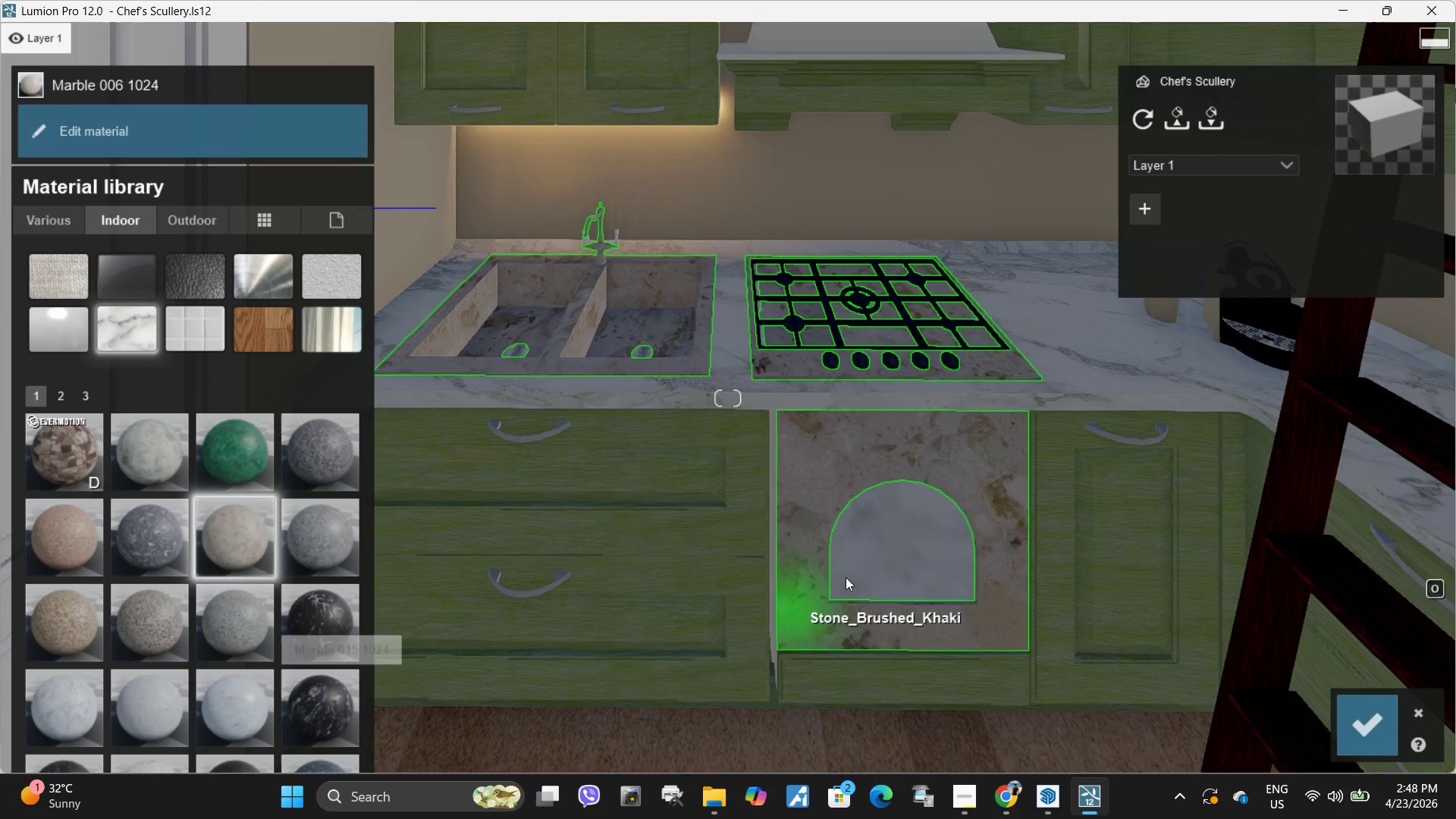 
type(eeeww)
 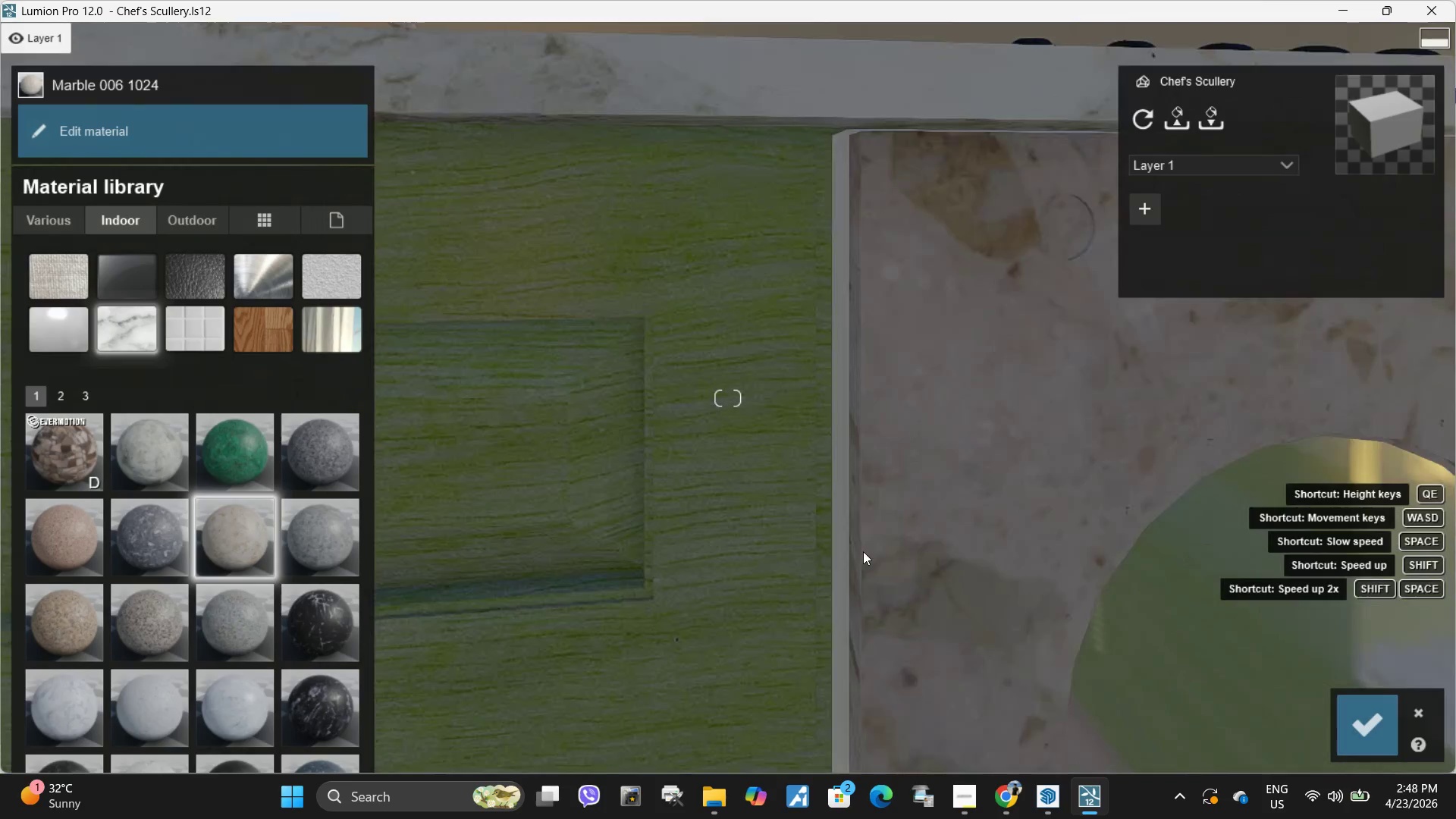 
type(adqsswqas)
 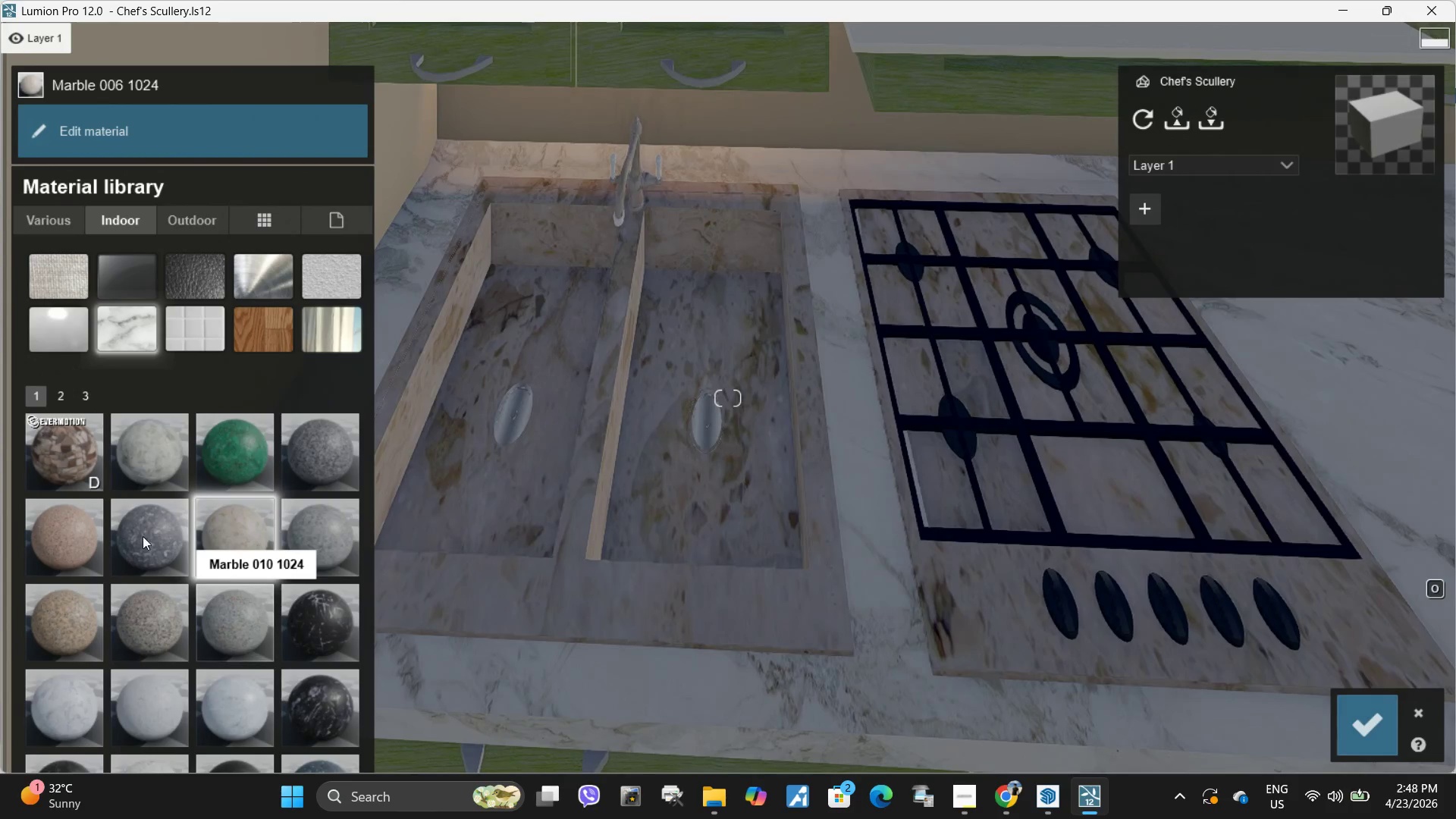 
left_click([75, 626])
 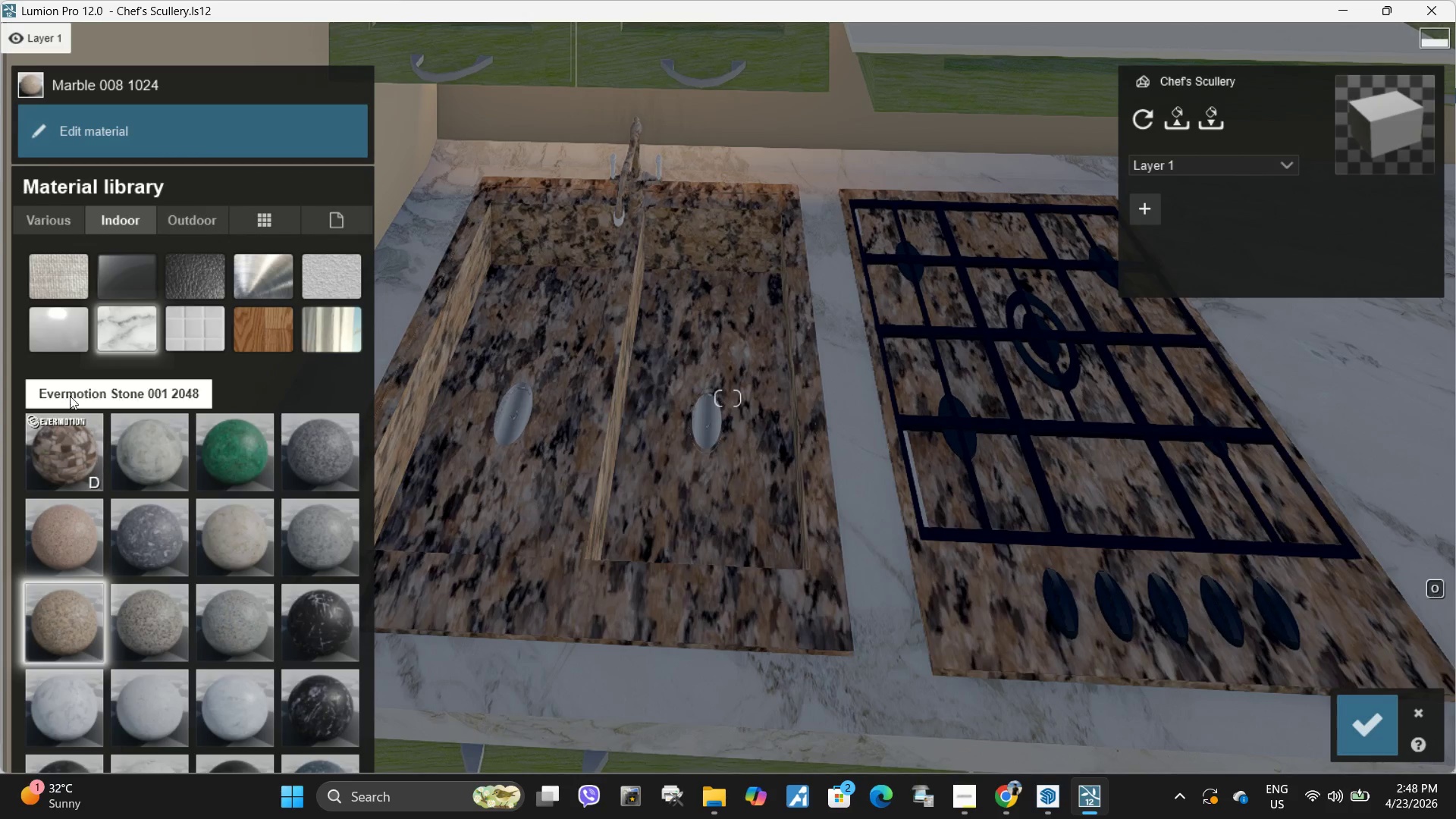 
left_click([66, 396])
 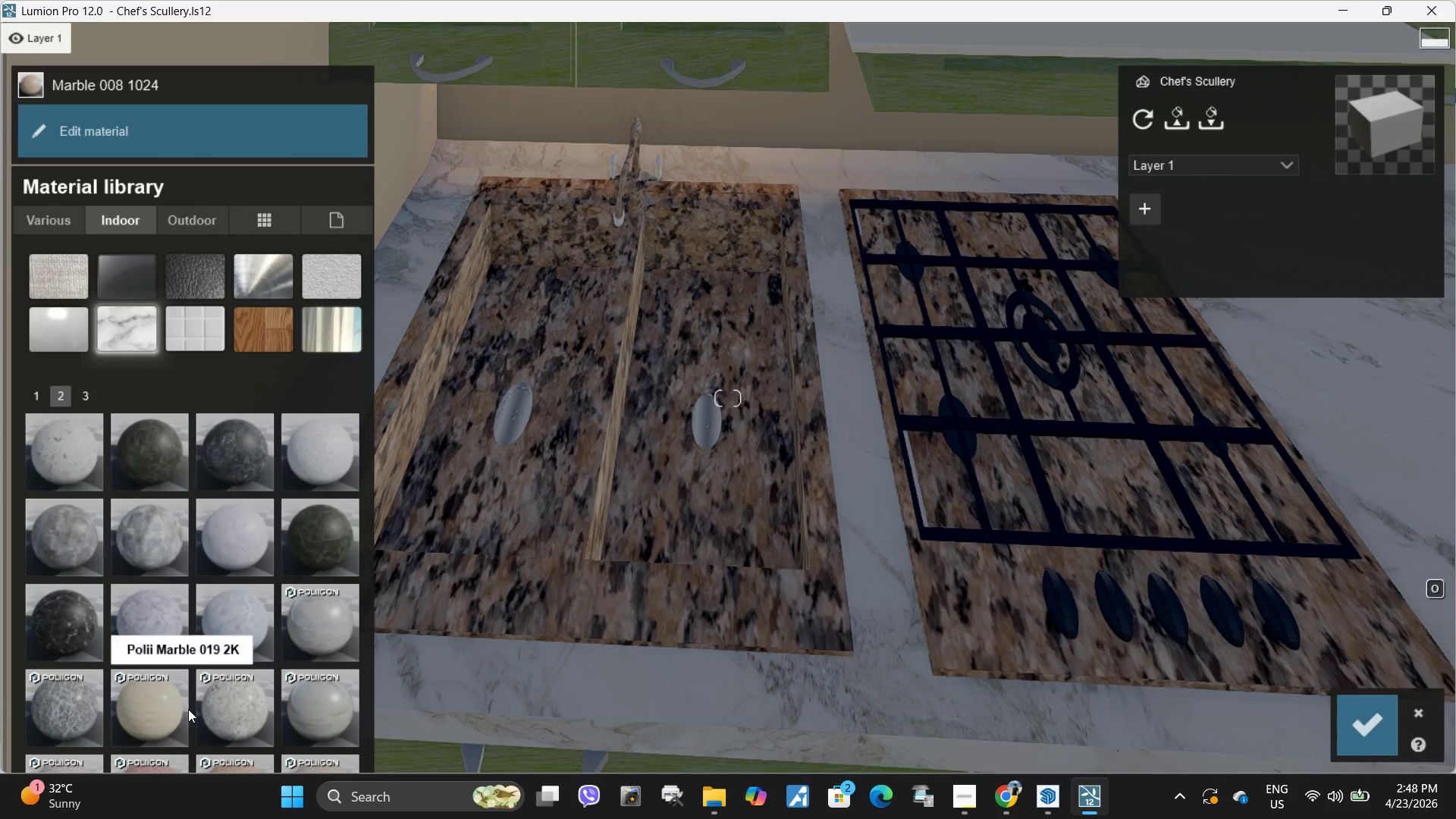 
left_click([171, 706])
 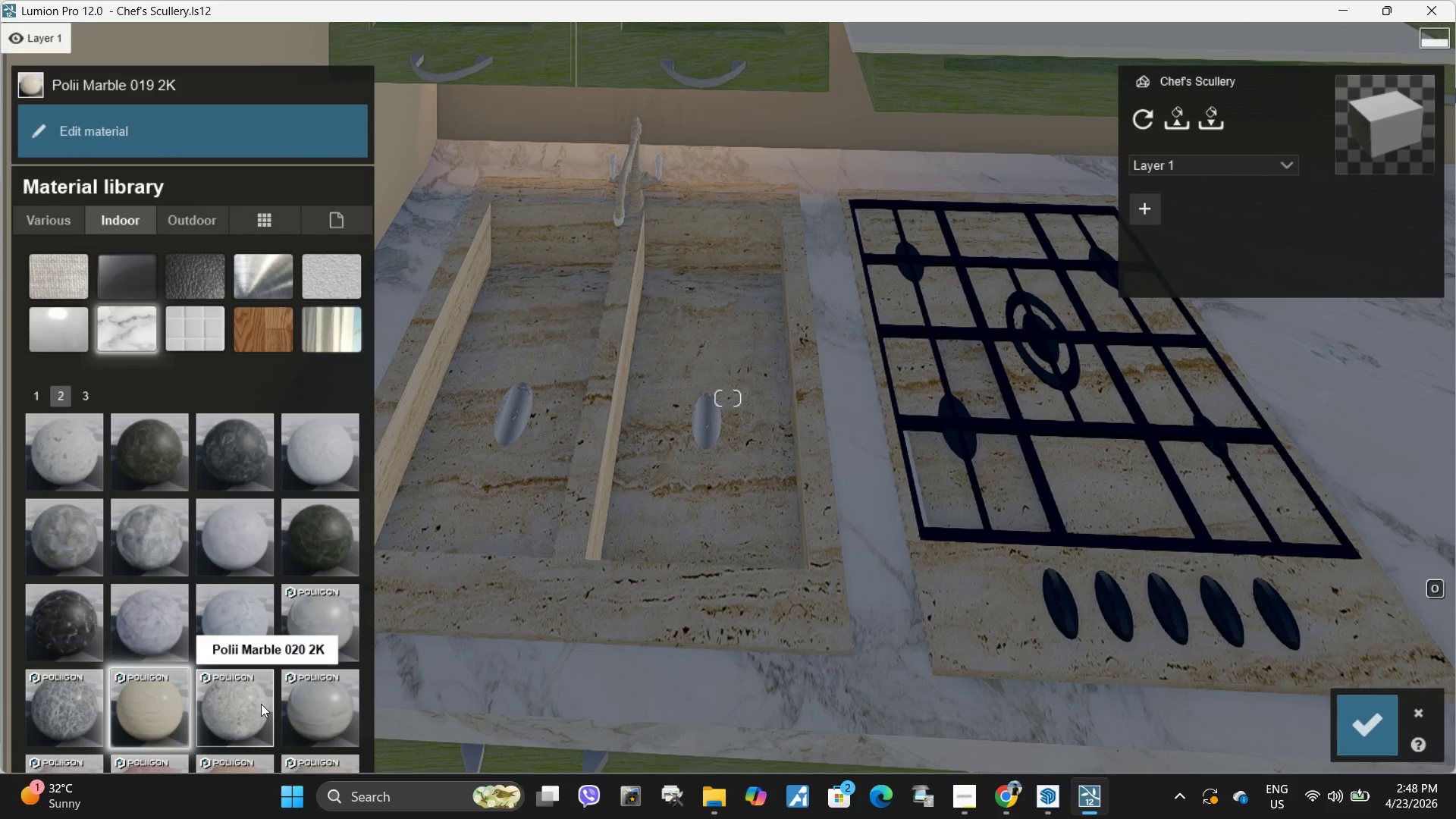 
left_click([249, 703])
 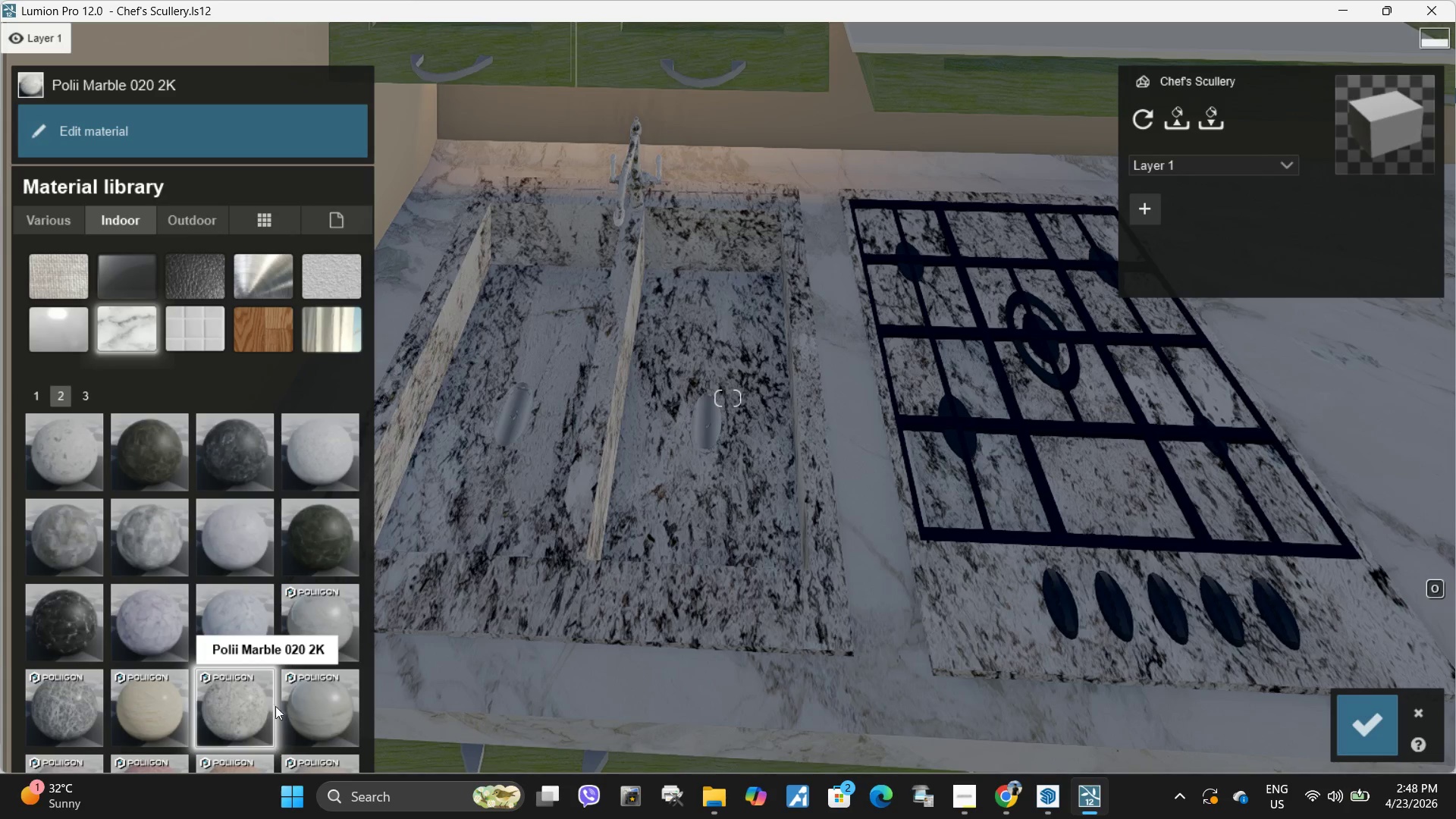 
left_click([323, 714])
 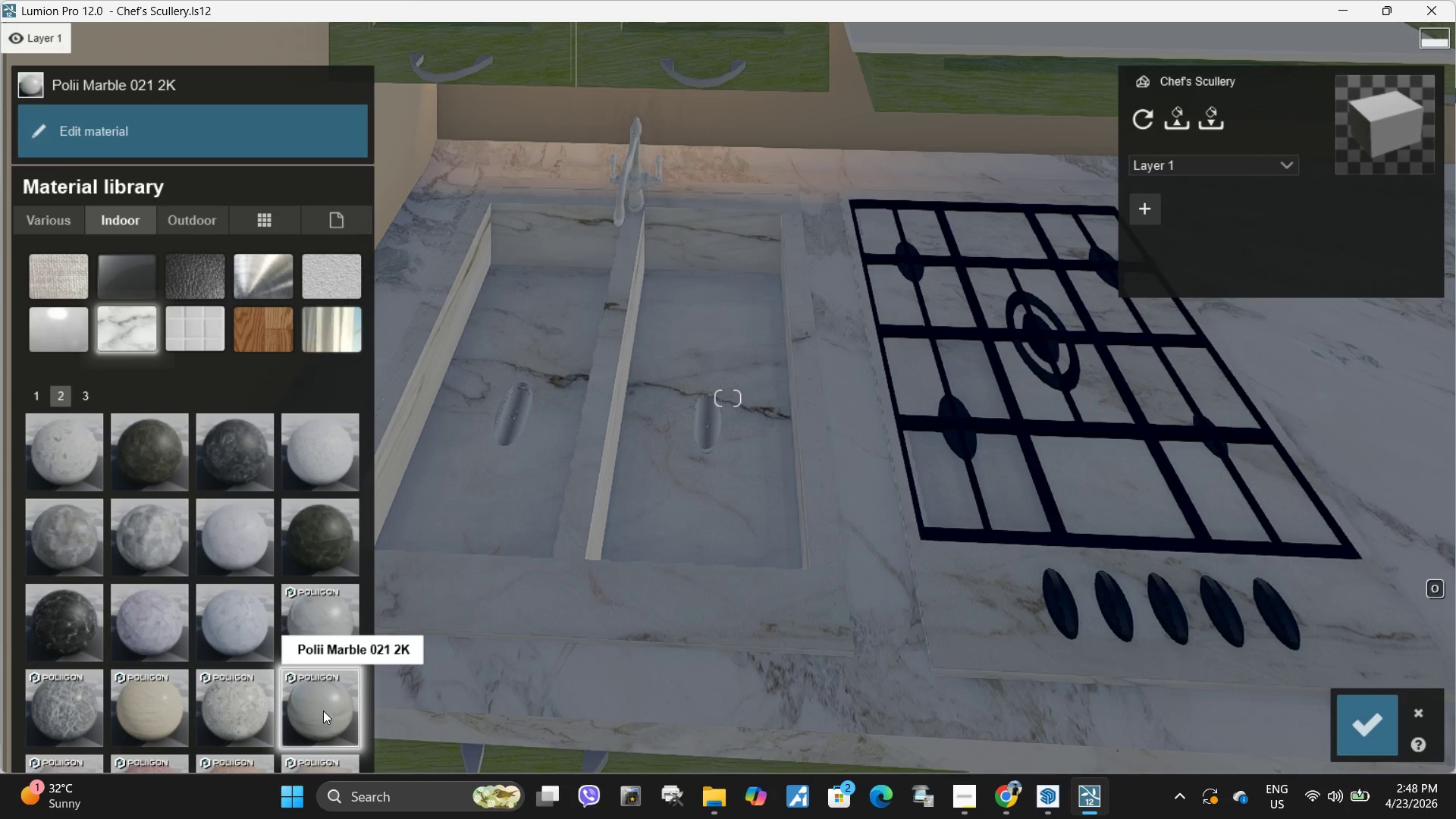 
type(seeww)
 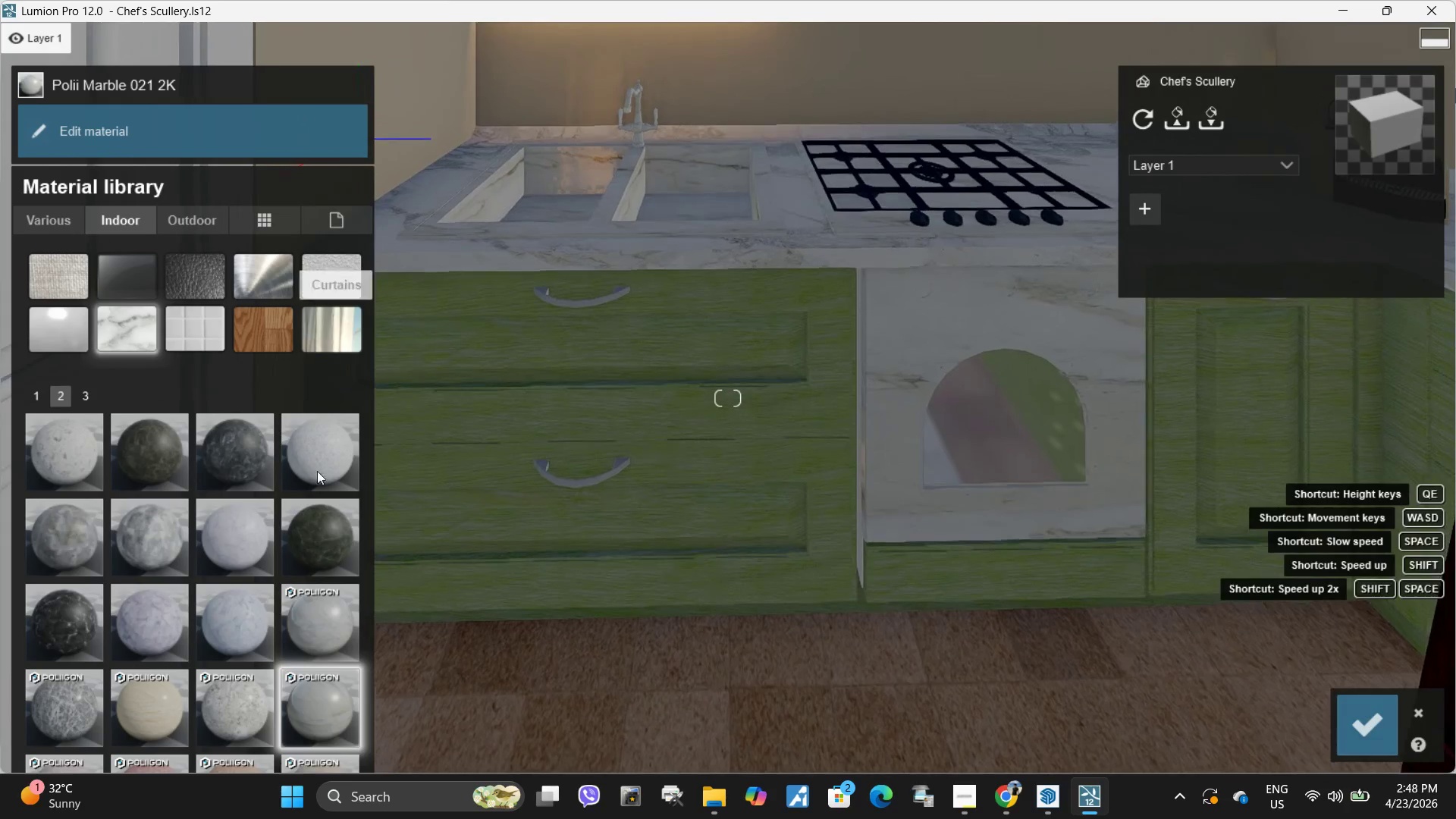 
left_click([319, 463])
 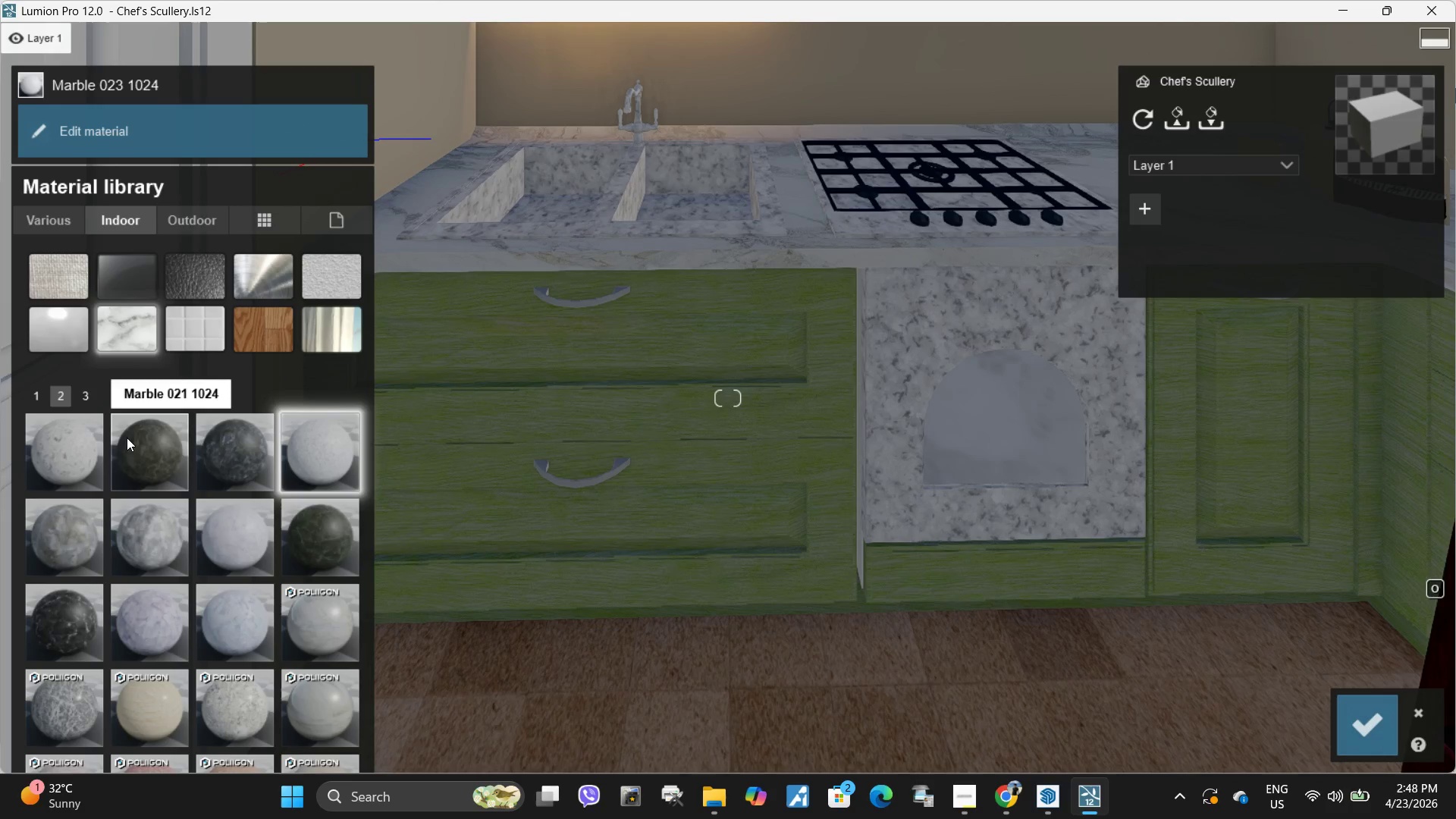 
left_click([80, 400])
 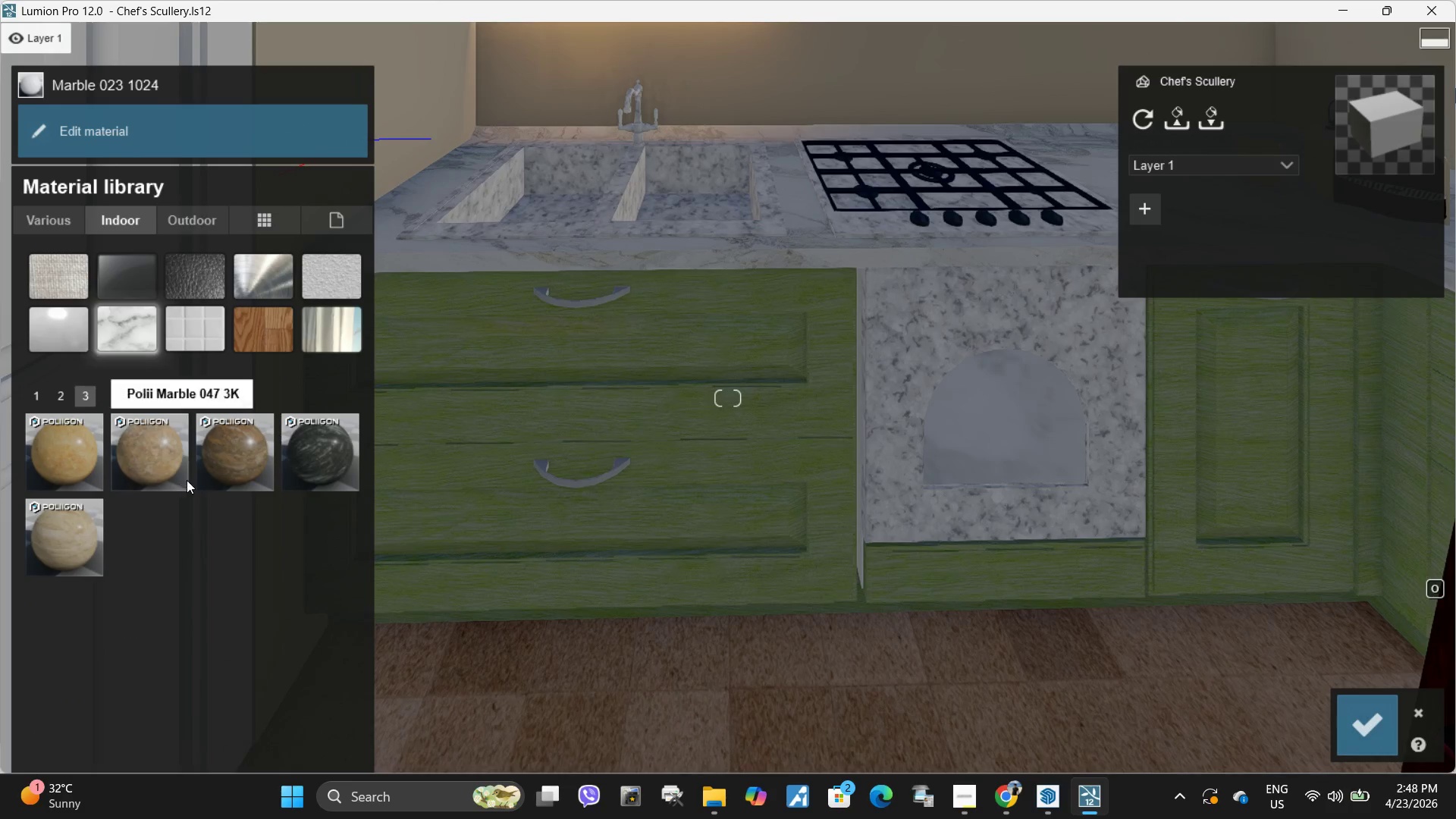 
left_click([149, 440])
 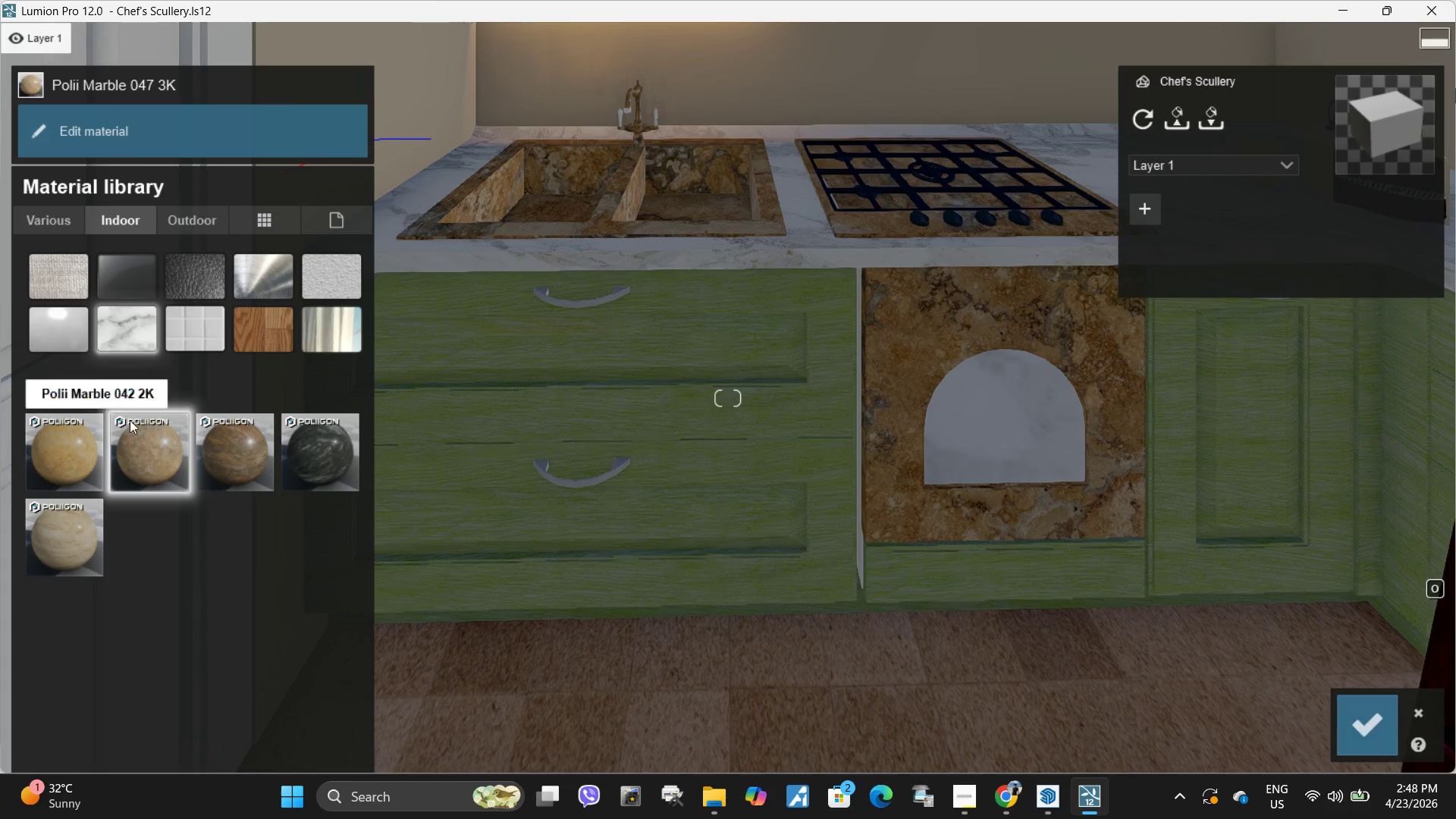 
left_click([80, 533])
 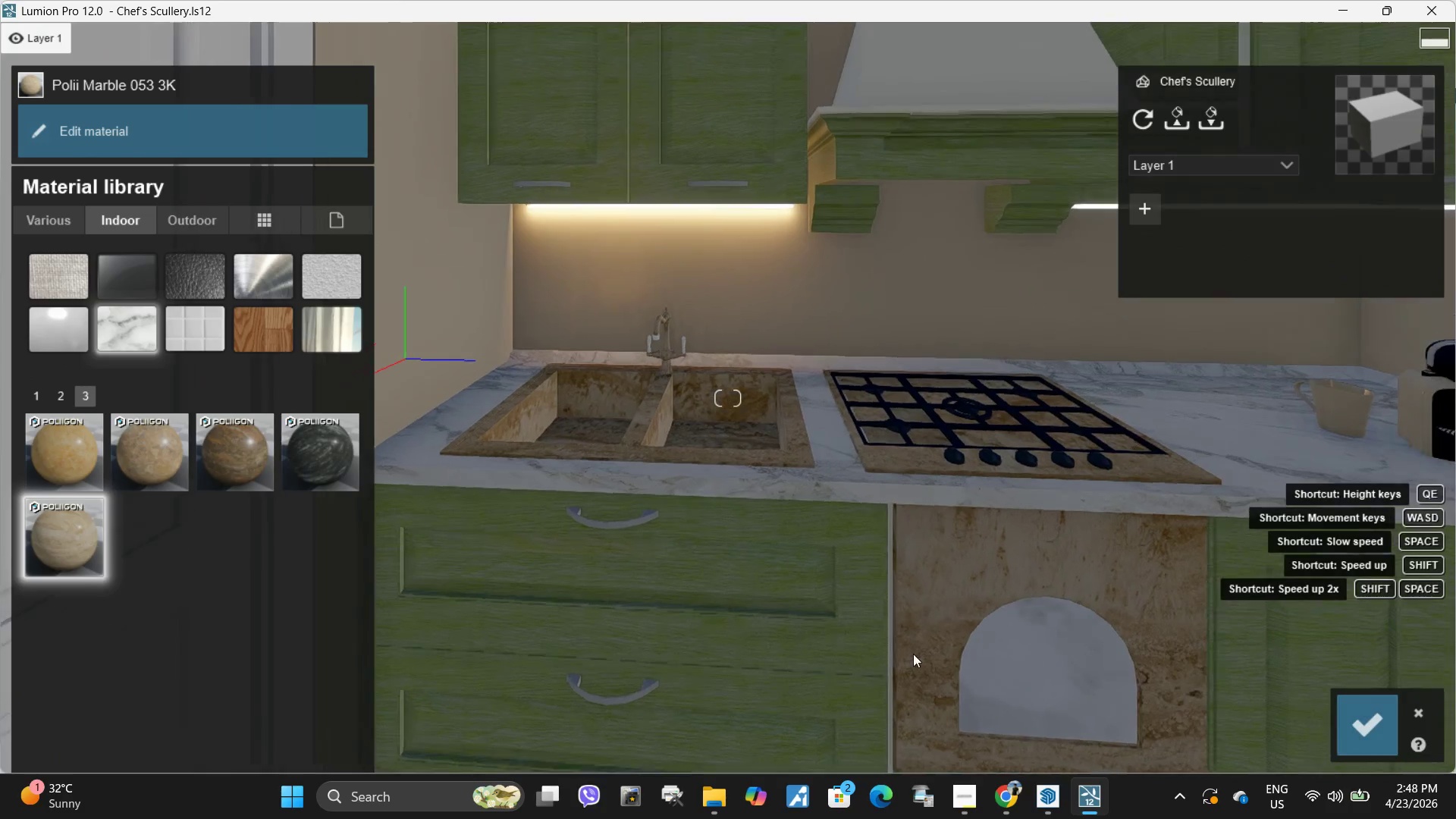 
type(ssess)
 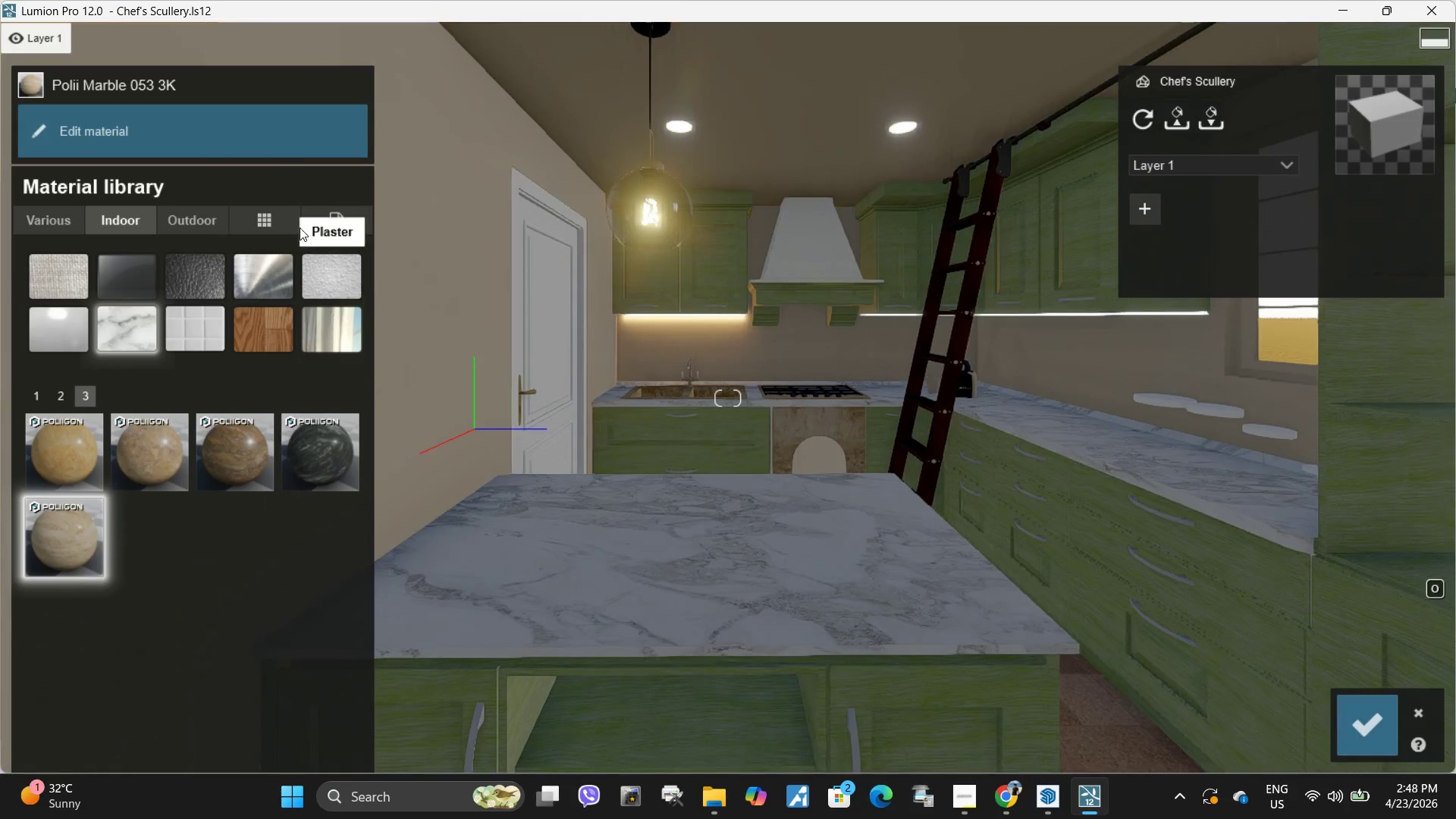 
left_click([175, 127])
 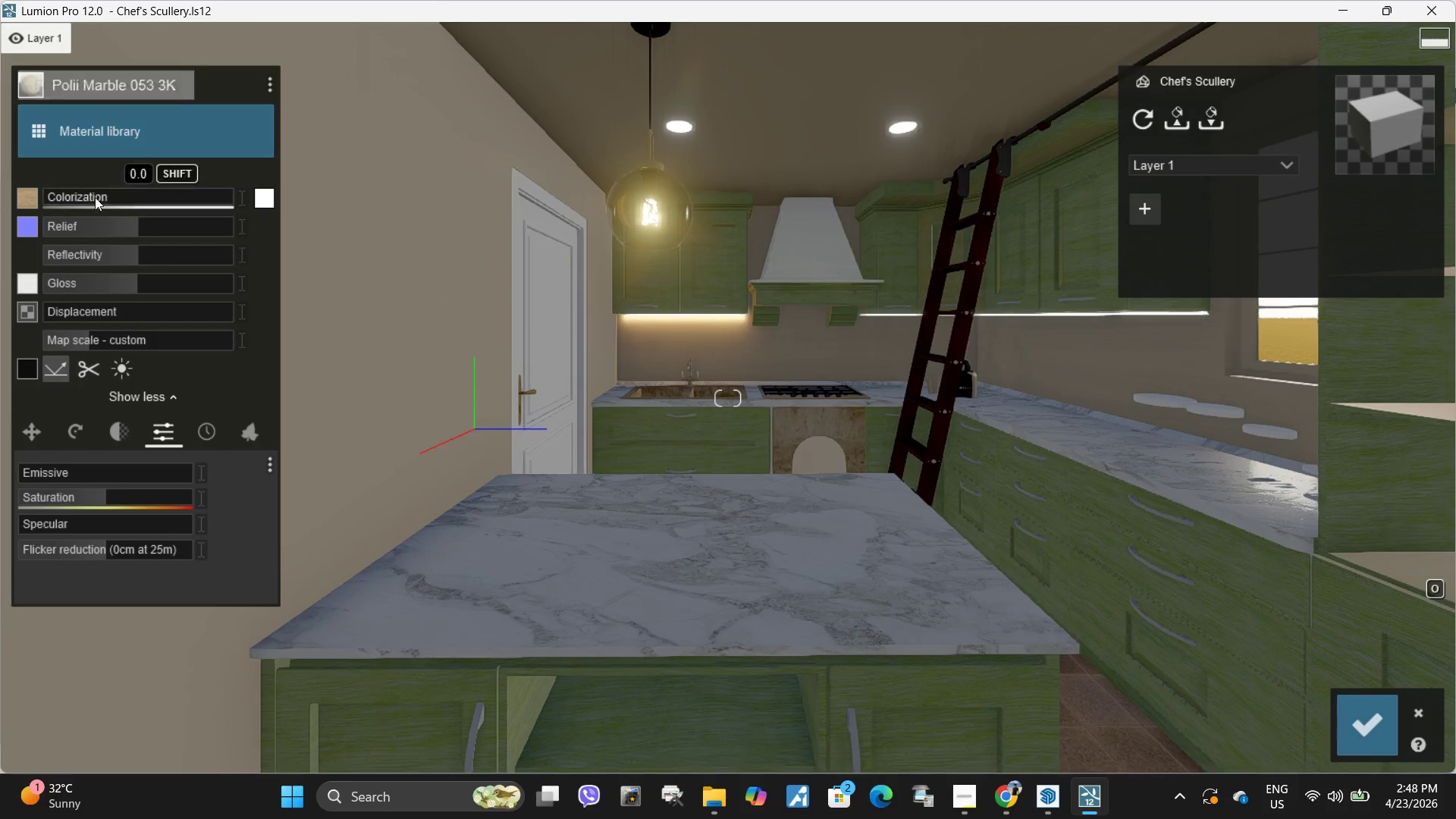 
left_click_drag(start_coordinate=[95, 198], to_coordinate=[57, 197])
 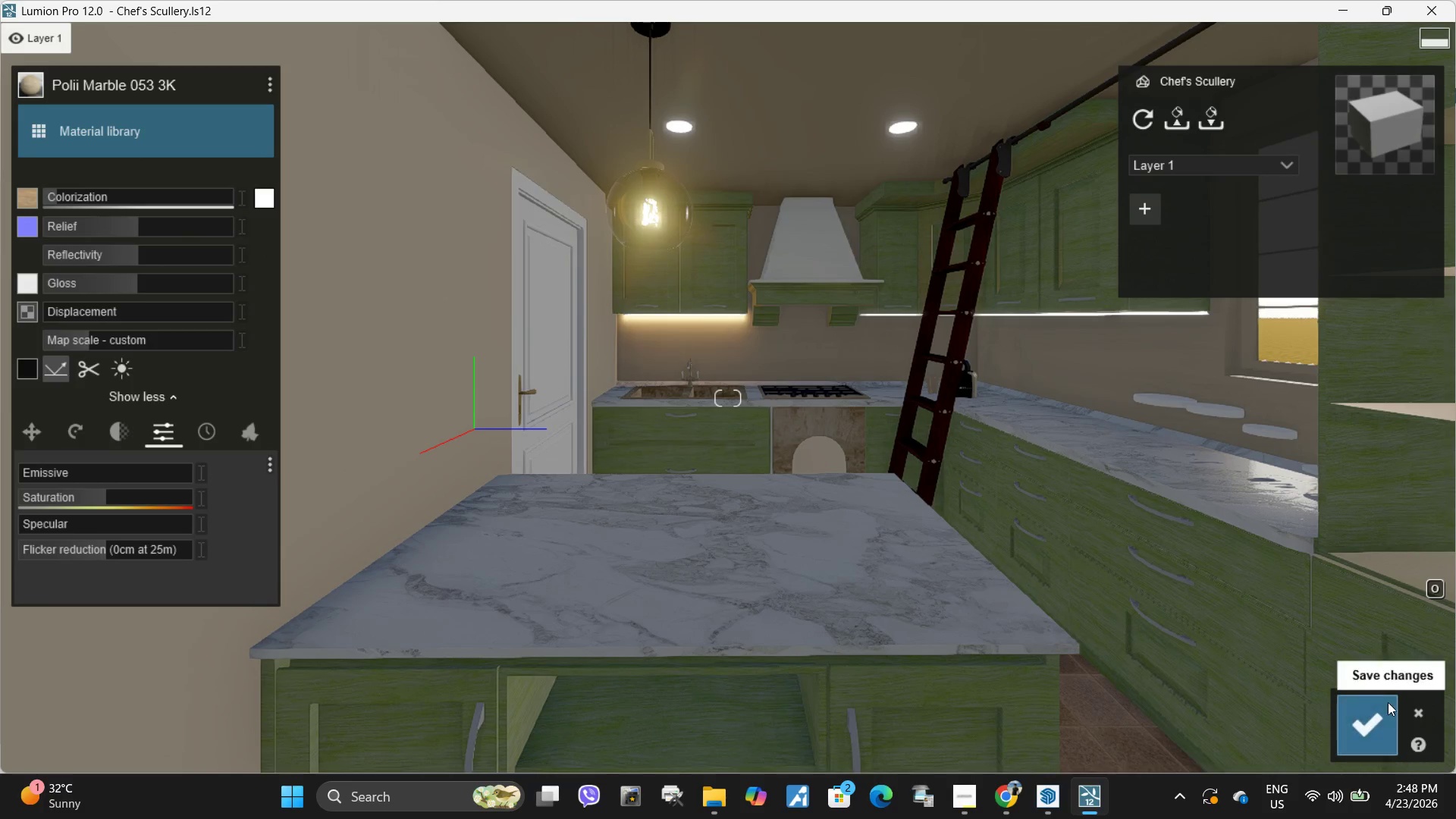 
left_click([1370, 726])
 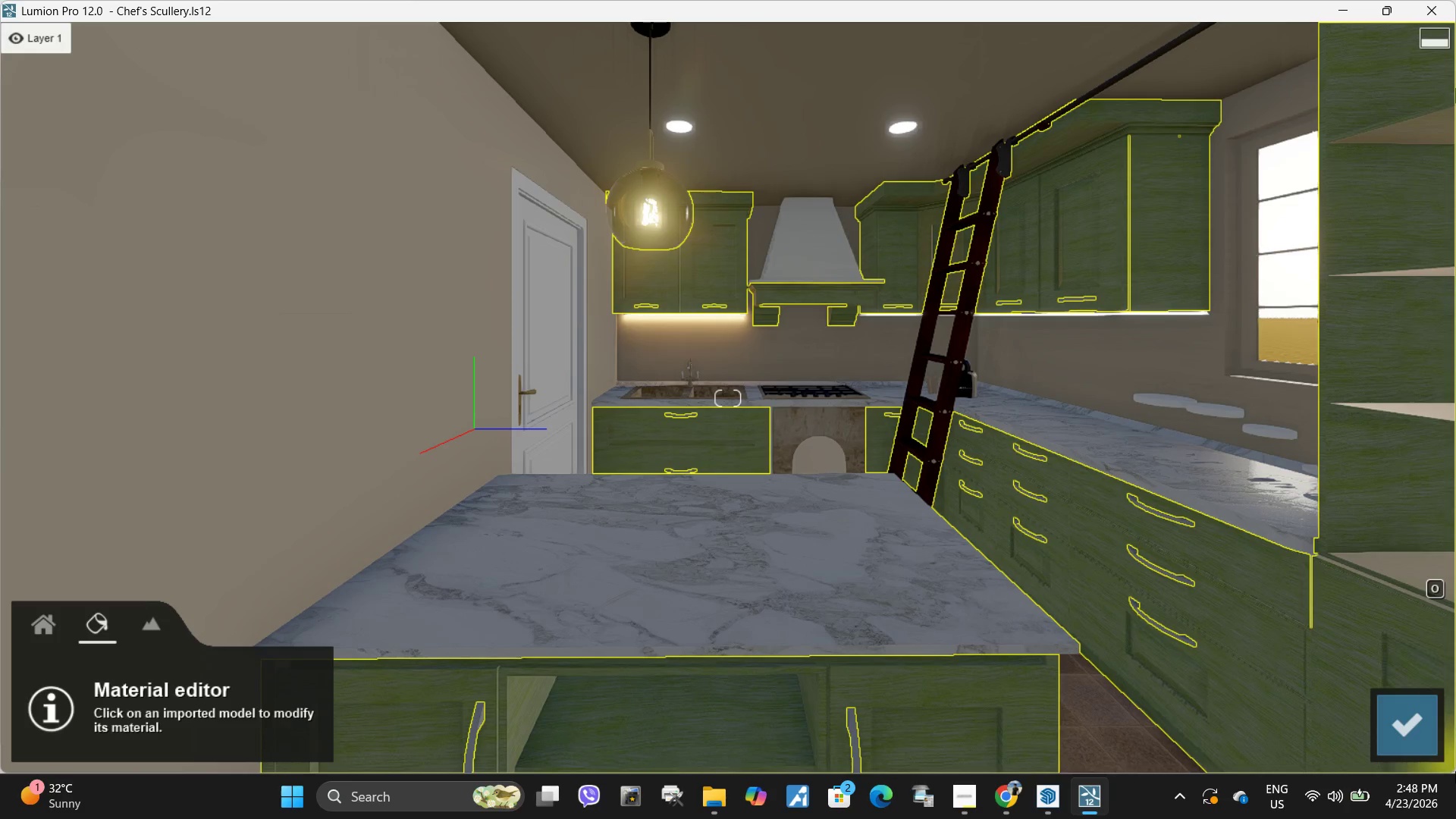 
left_click([1409, 748])
 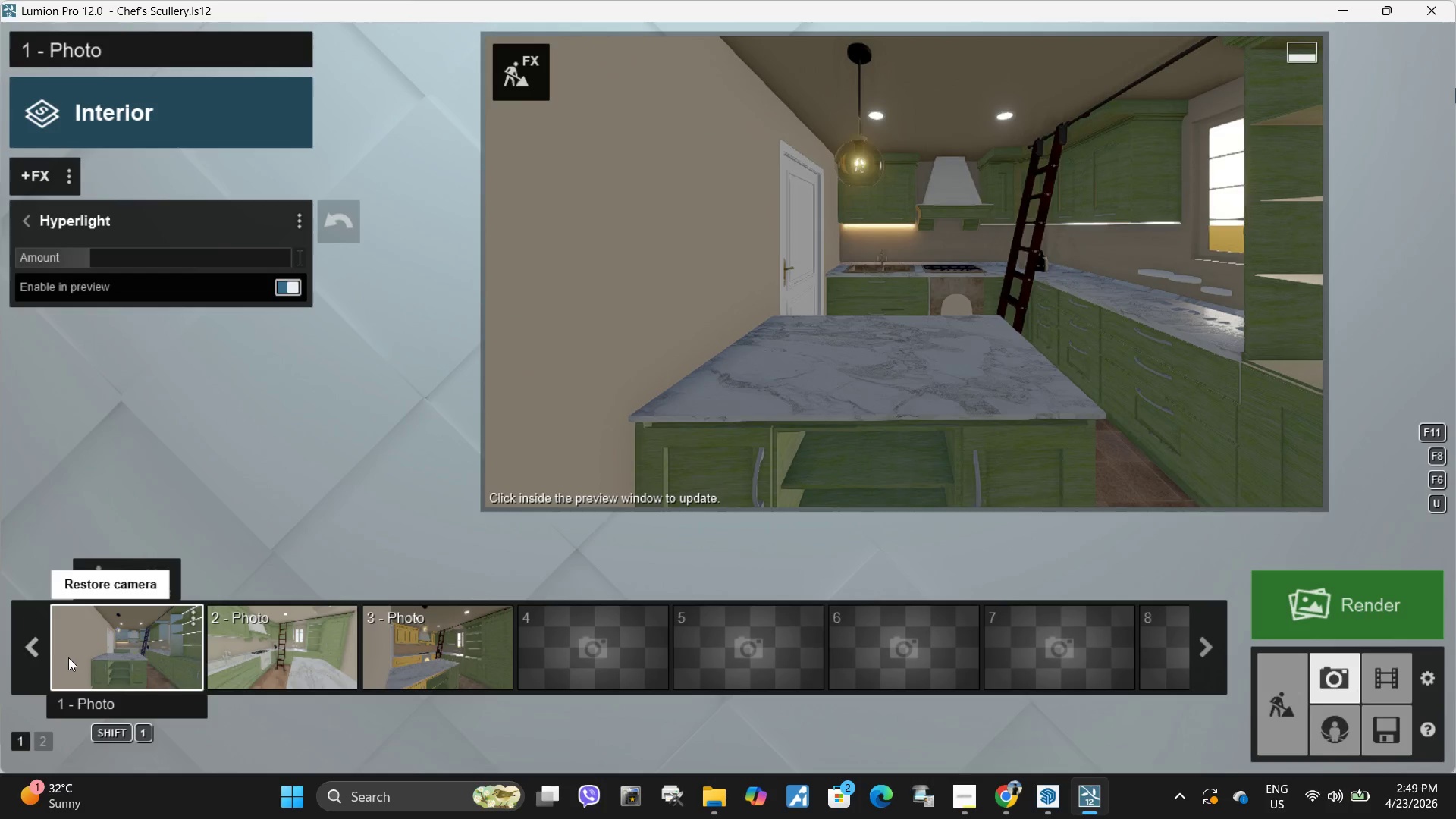 
double_click([1078, 254])
 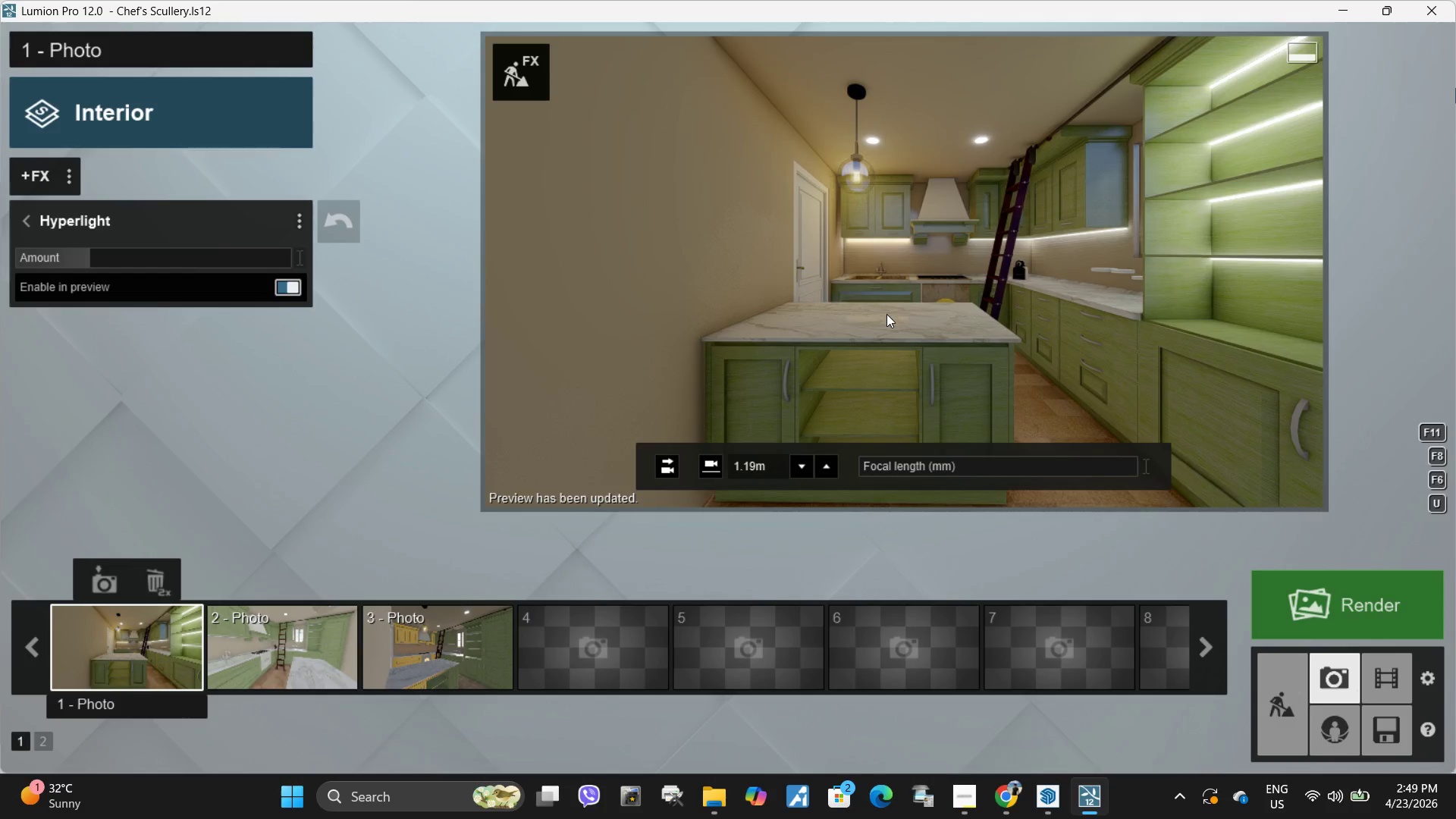 
wait(5.38)
 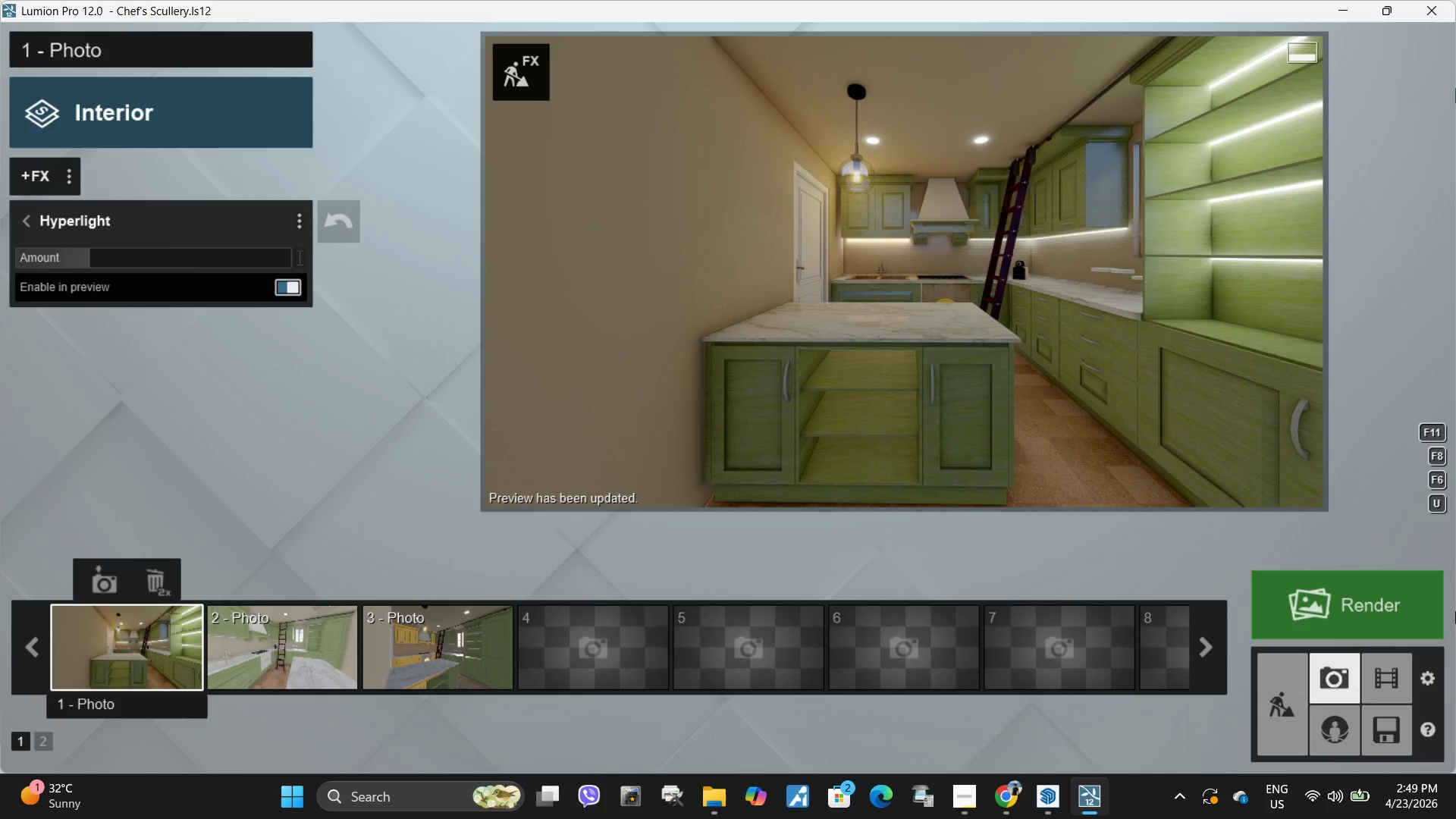 
hold_key(key=W, duration=0.42)
 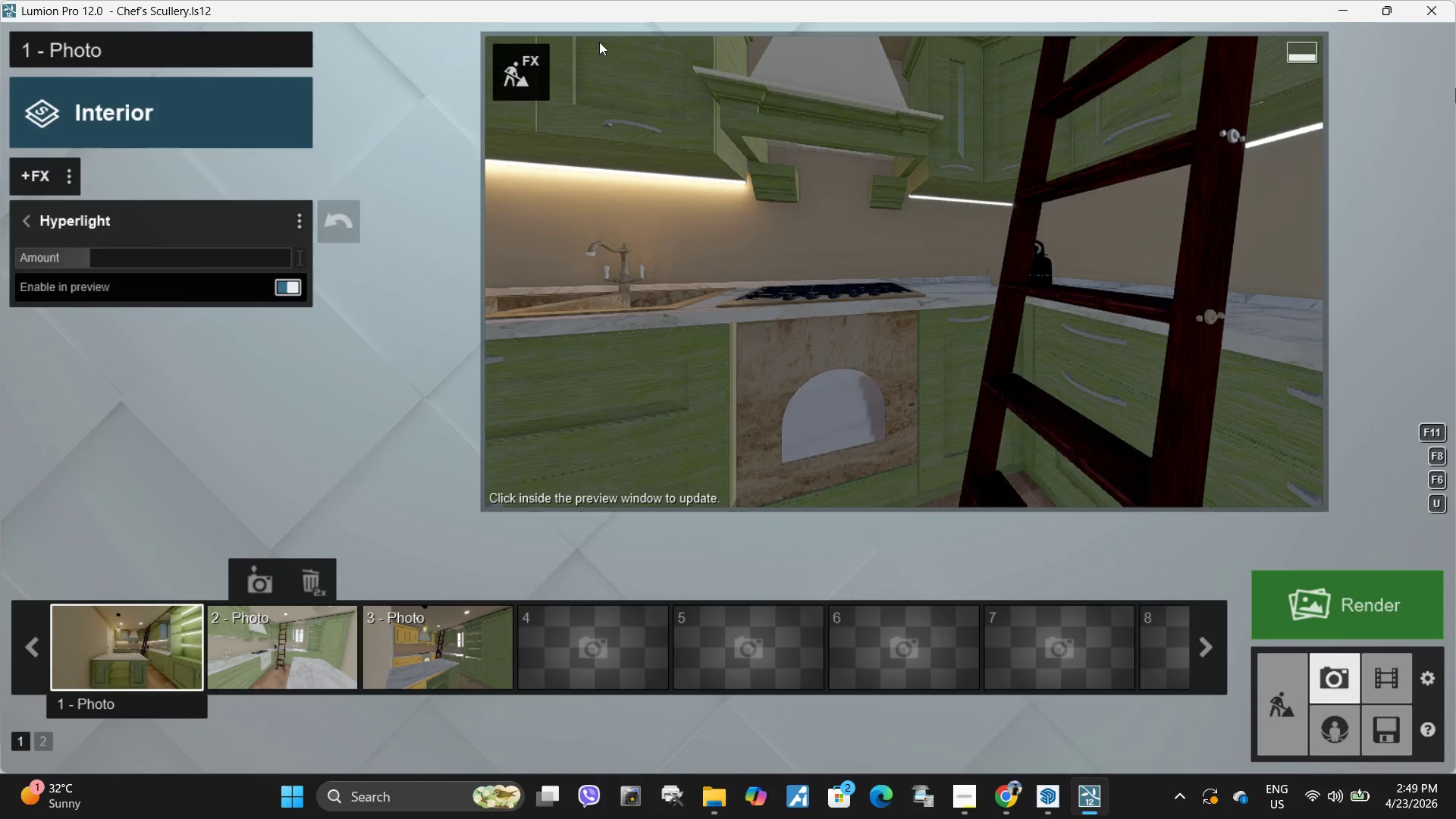 
left_click([517, 71])
 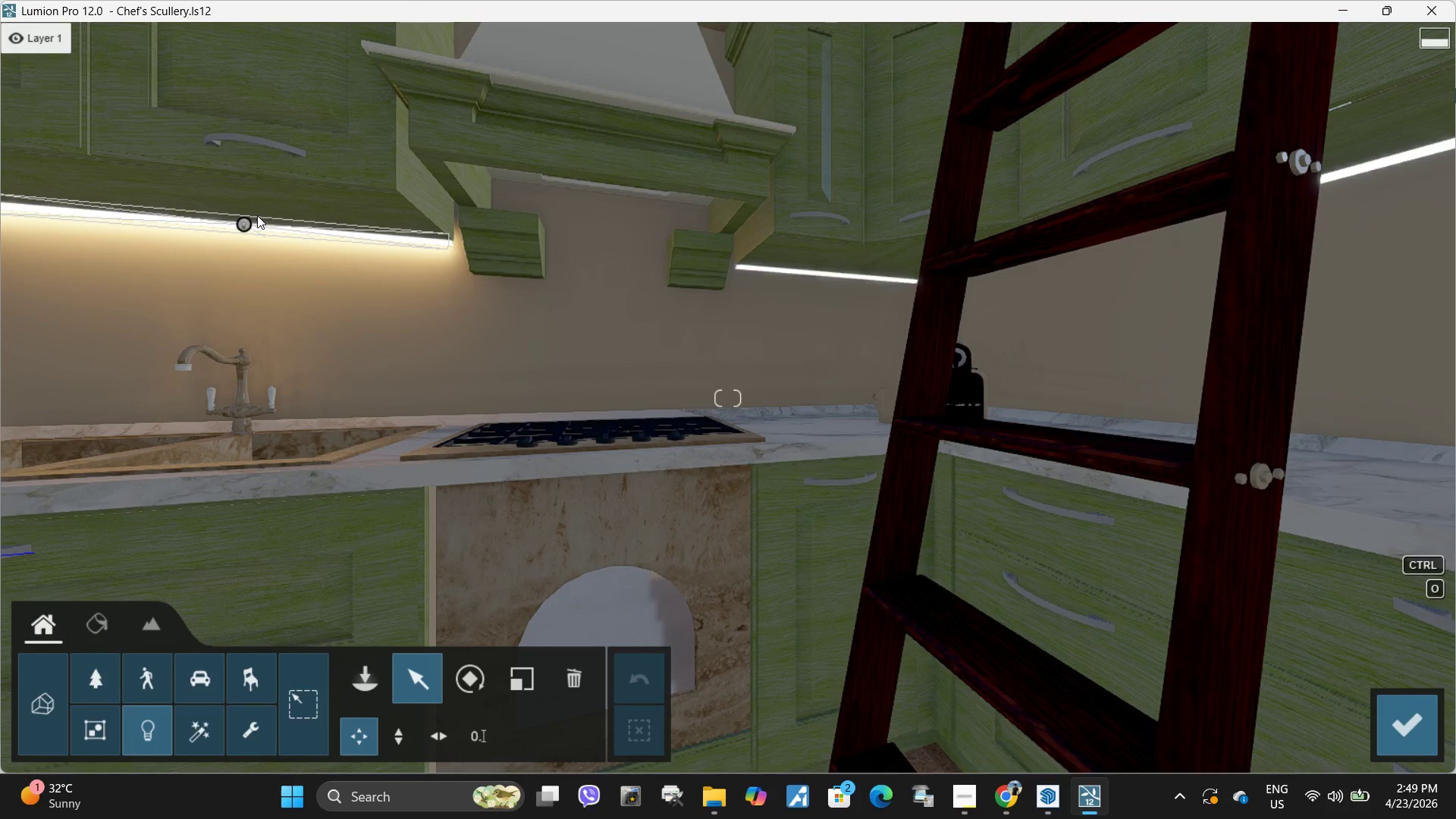 
left_click([244, 224])
 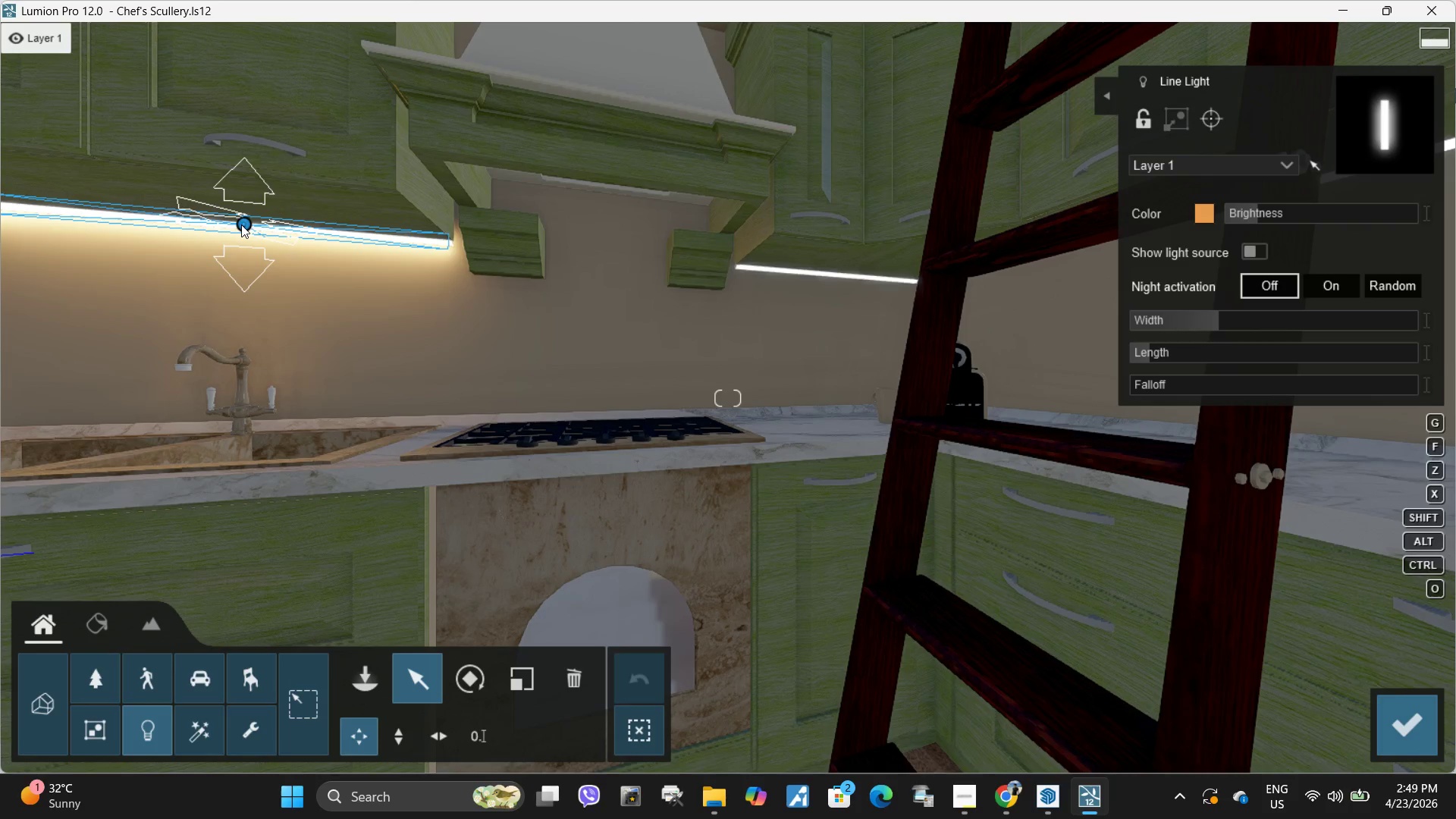 
hold_key(key=AltLeft, duration=1.5)
left_click_drag(start_coordinate=[244, 223], to_coordinate=[849, 272])
 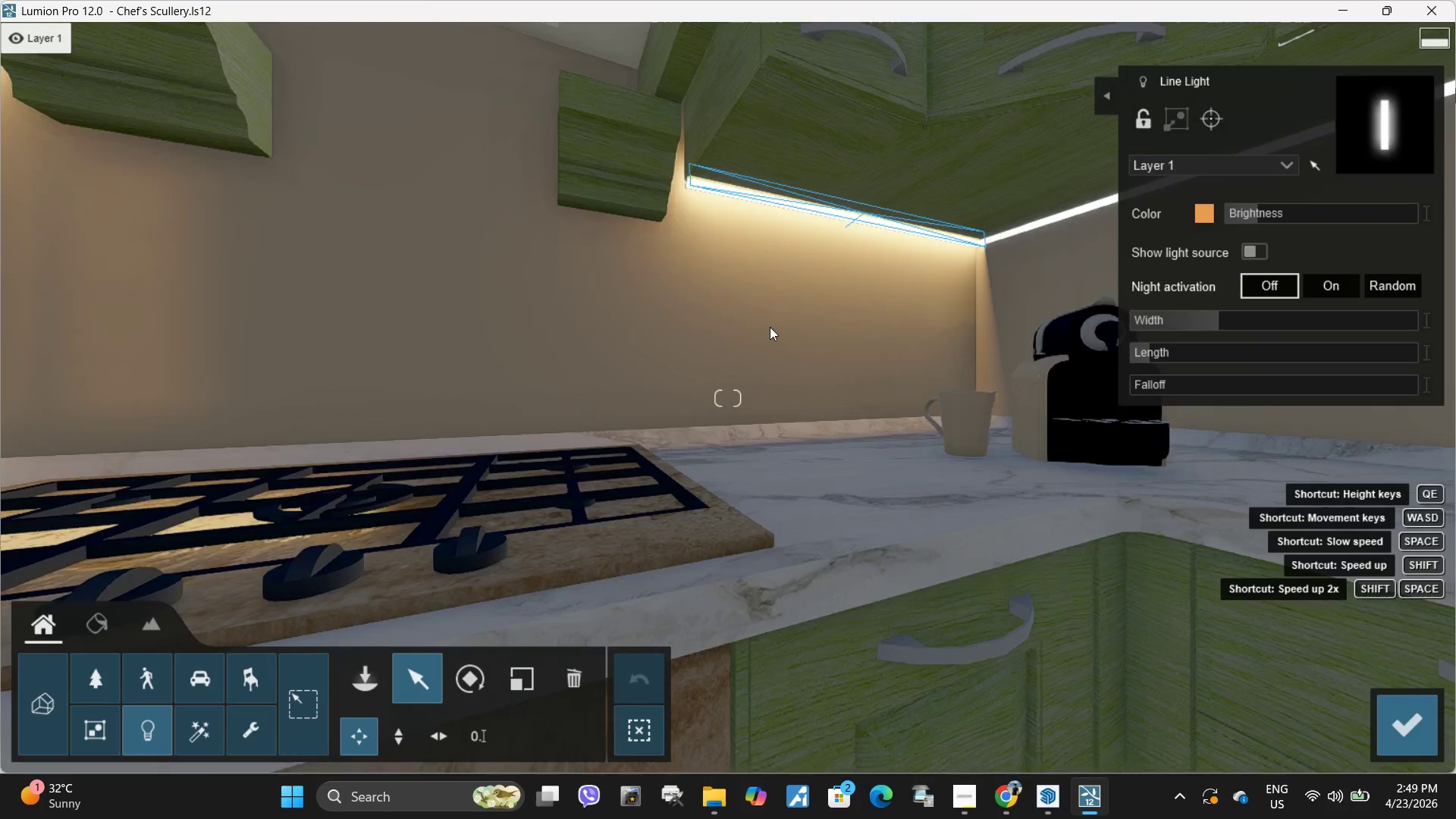 
hold_key(key=AltLeft, duration=1.52)
 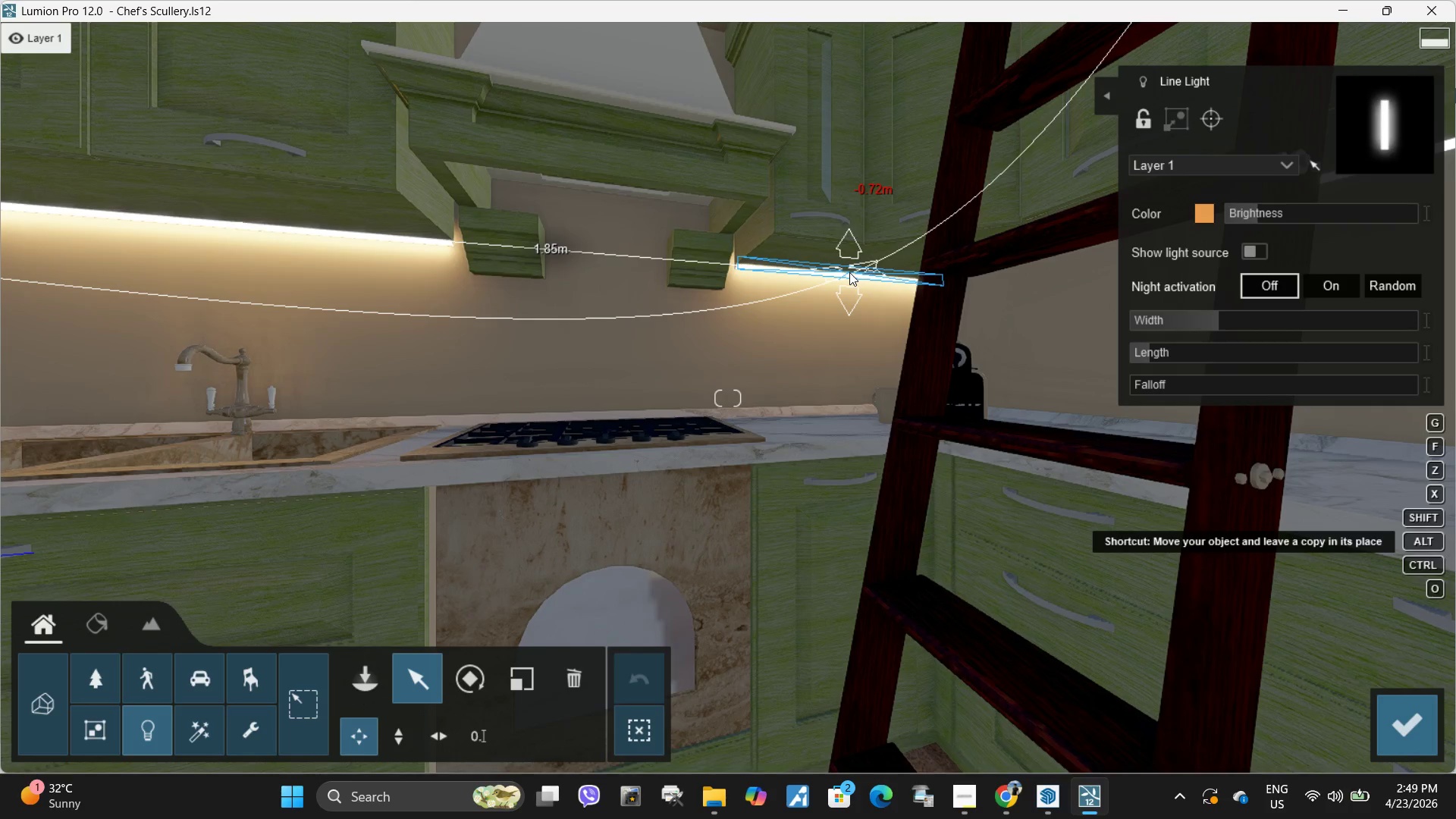 
hold_key(key=AltLeft, duration=0.77)
 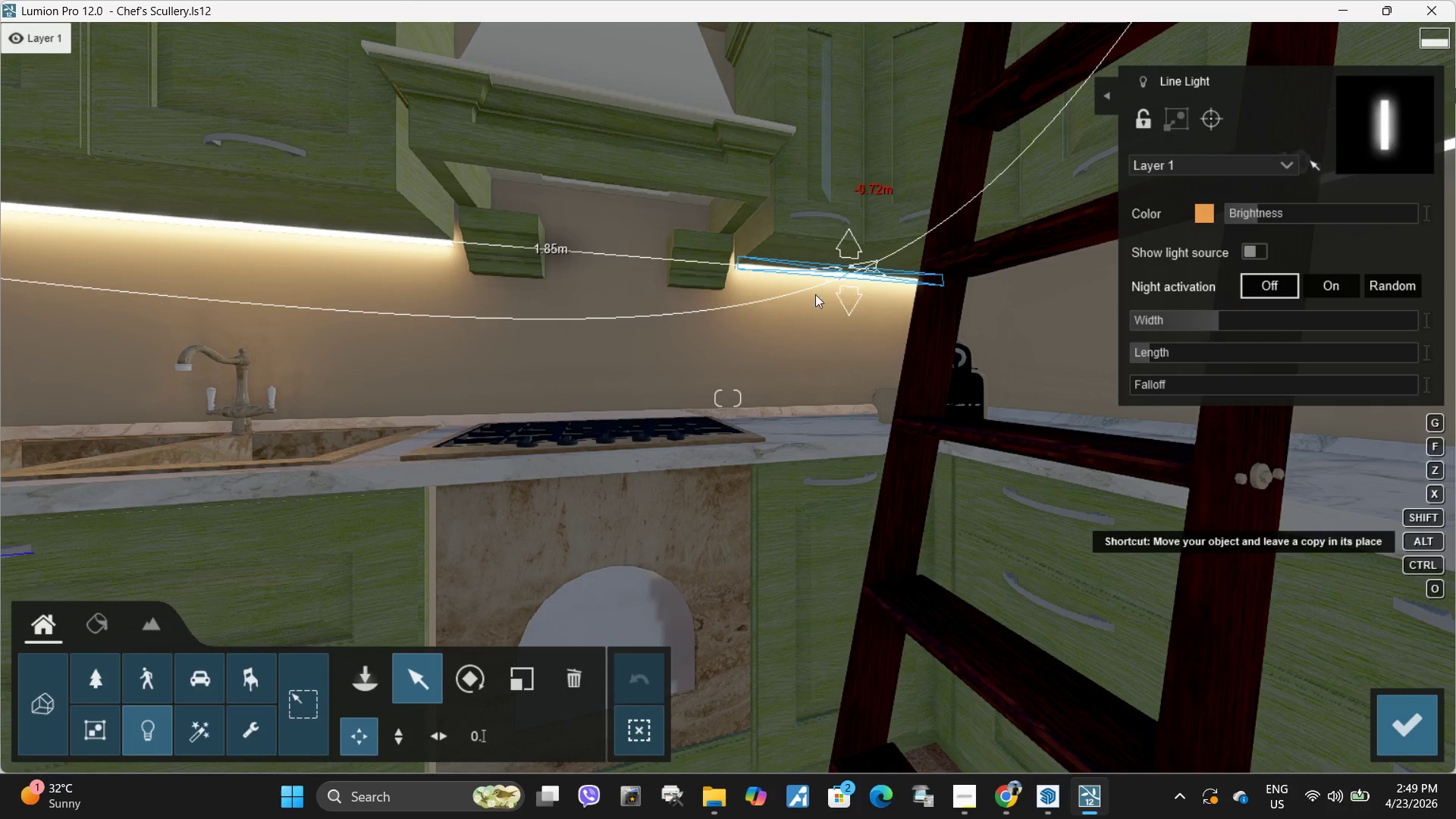 
type(wasdaqs)
 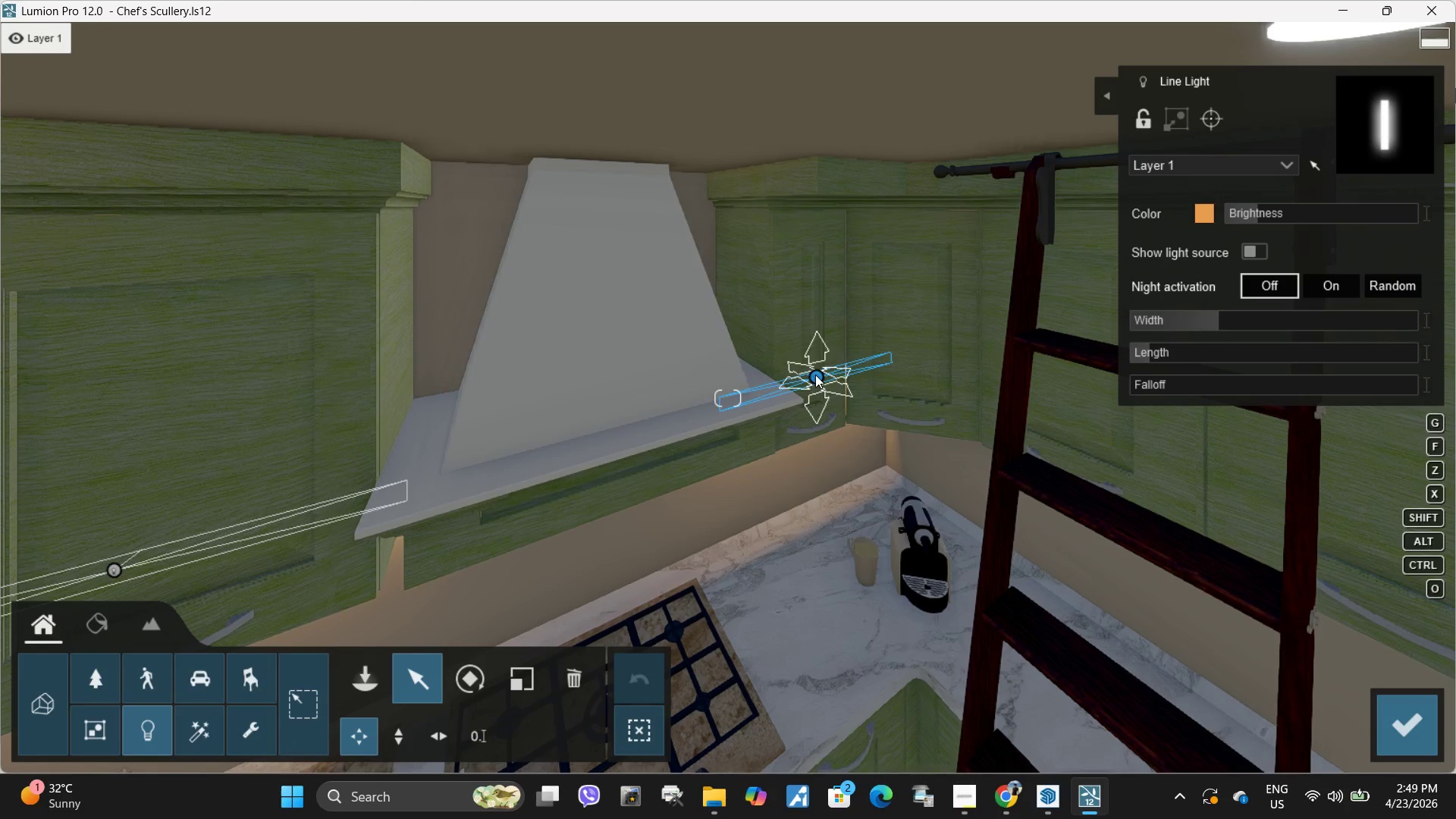 
hold_key(key=AltLeft, duration=1.5)
left_click_drag(start_coordinate=[815, 374], to_coordinate=[835, 538])
 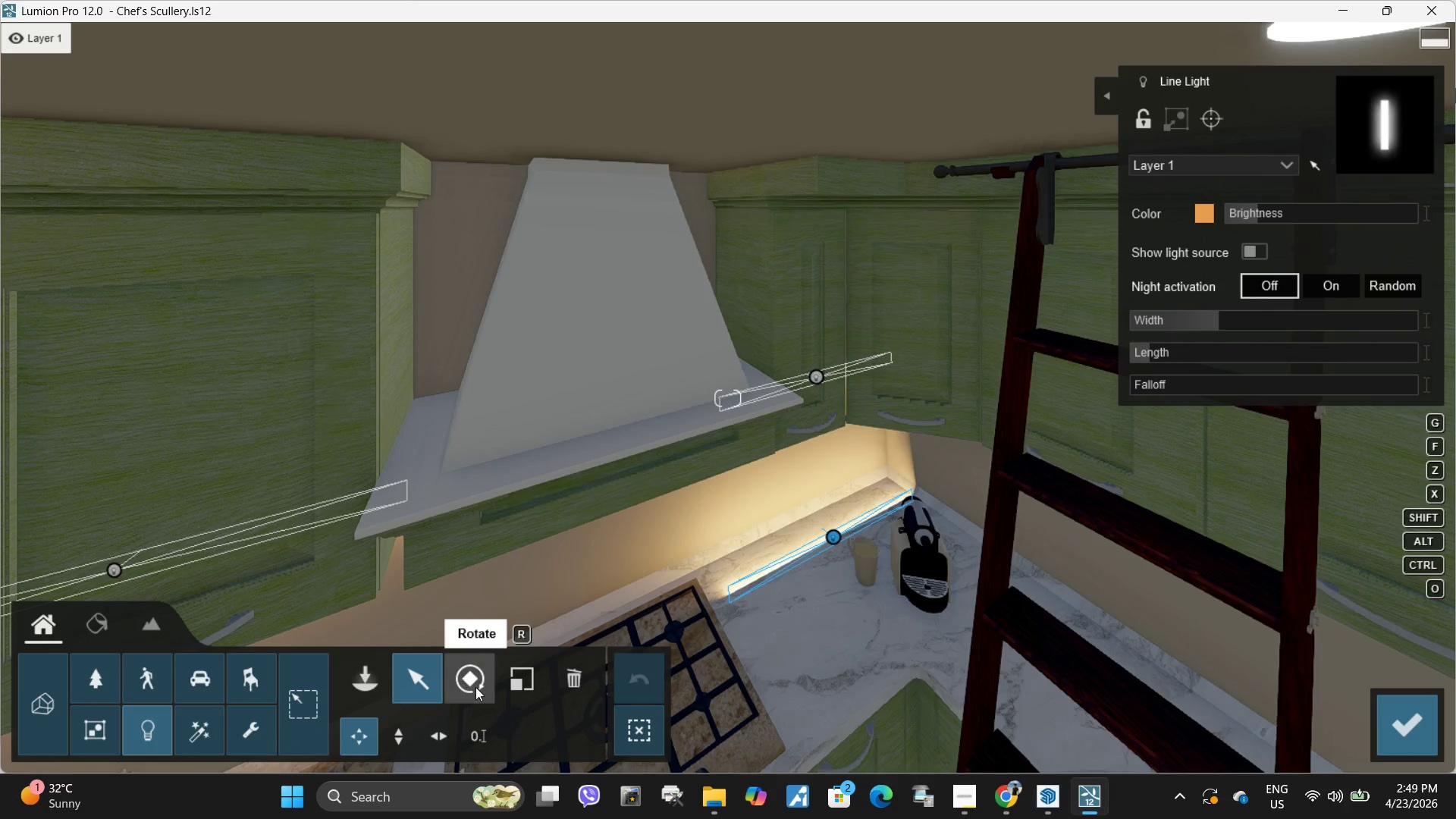 
hold_key(key=AltLeft, duration=0.91)
 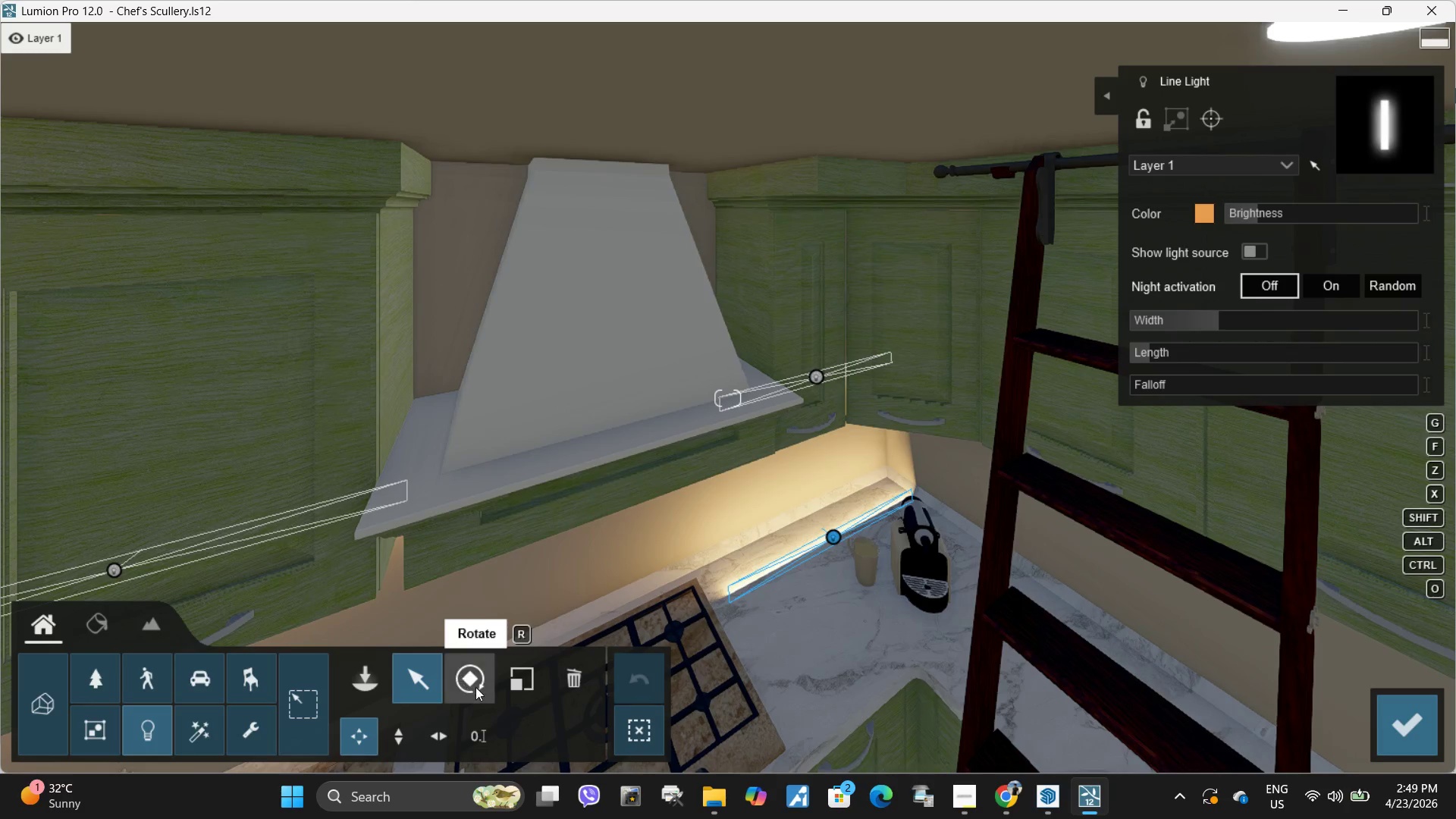 
left_click([475, 687])
 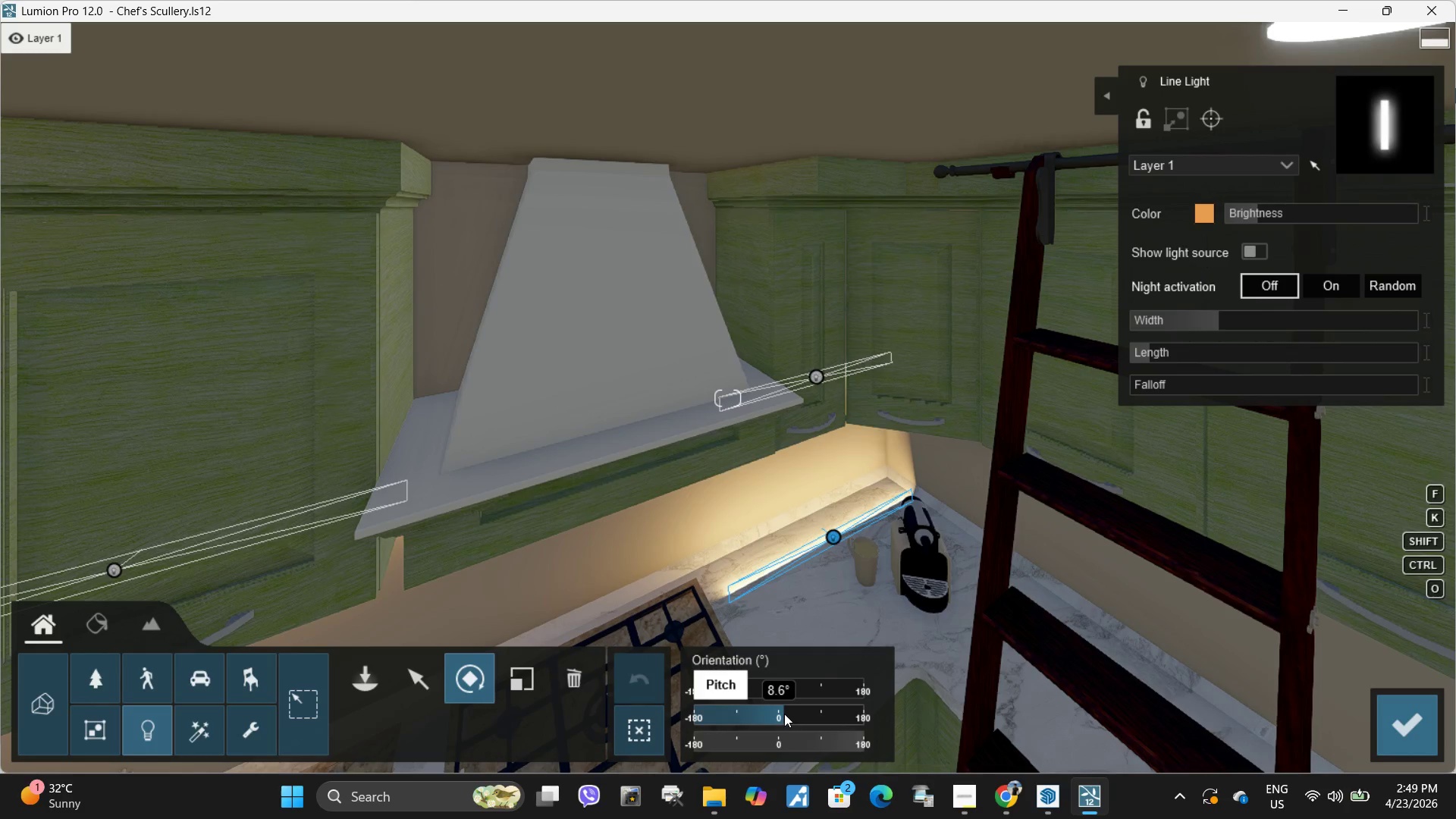 
left_click_drag(start_coordinate=[783, 714], to_coordinate=[742, 713])
 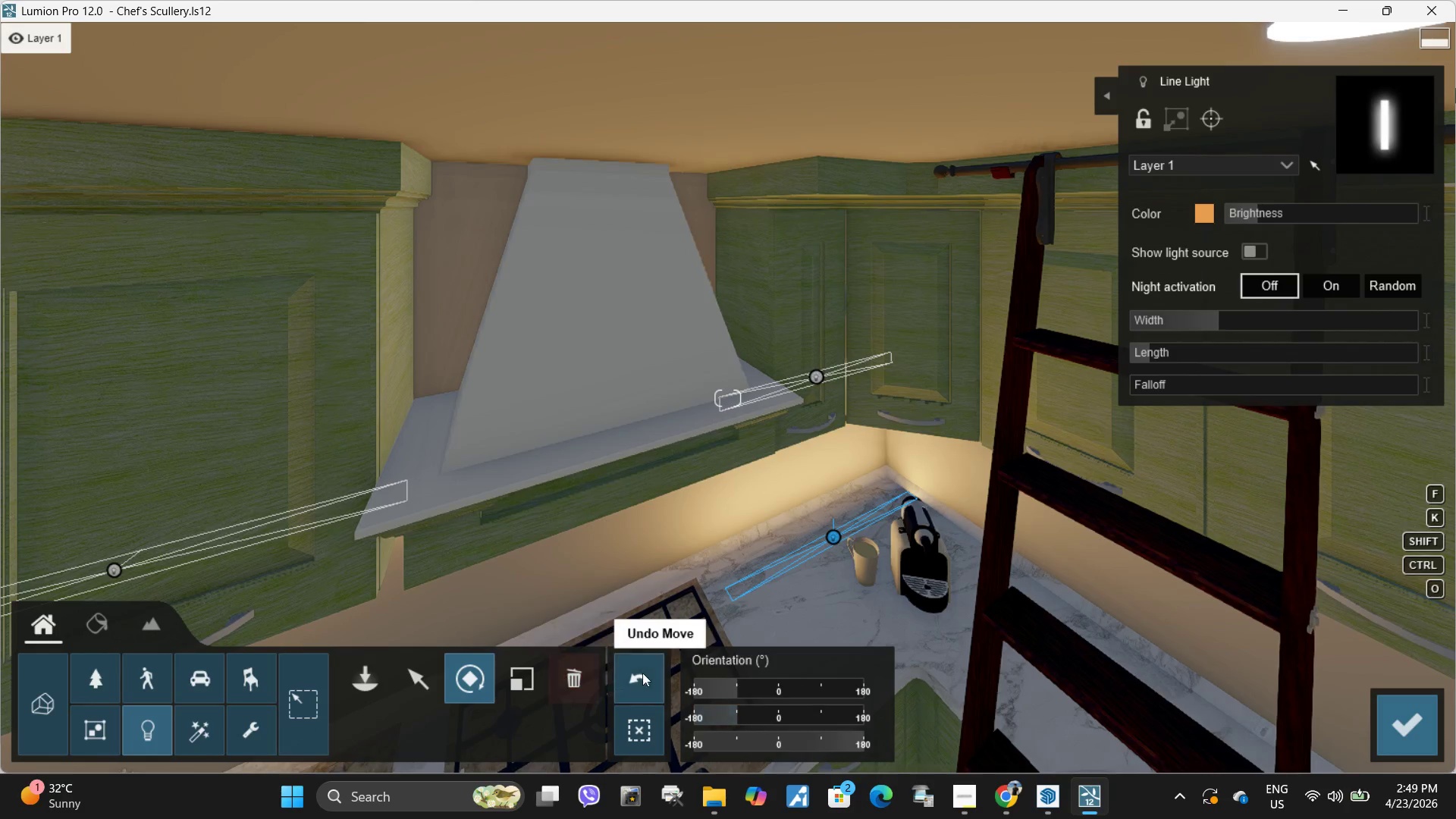 
left_click([646, 673])
 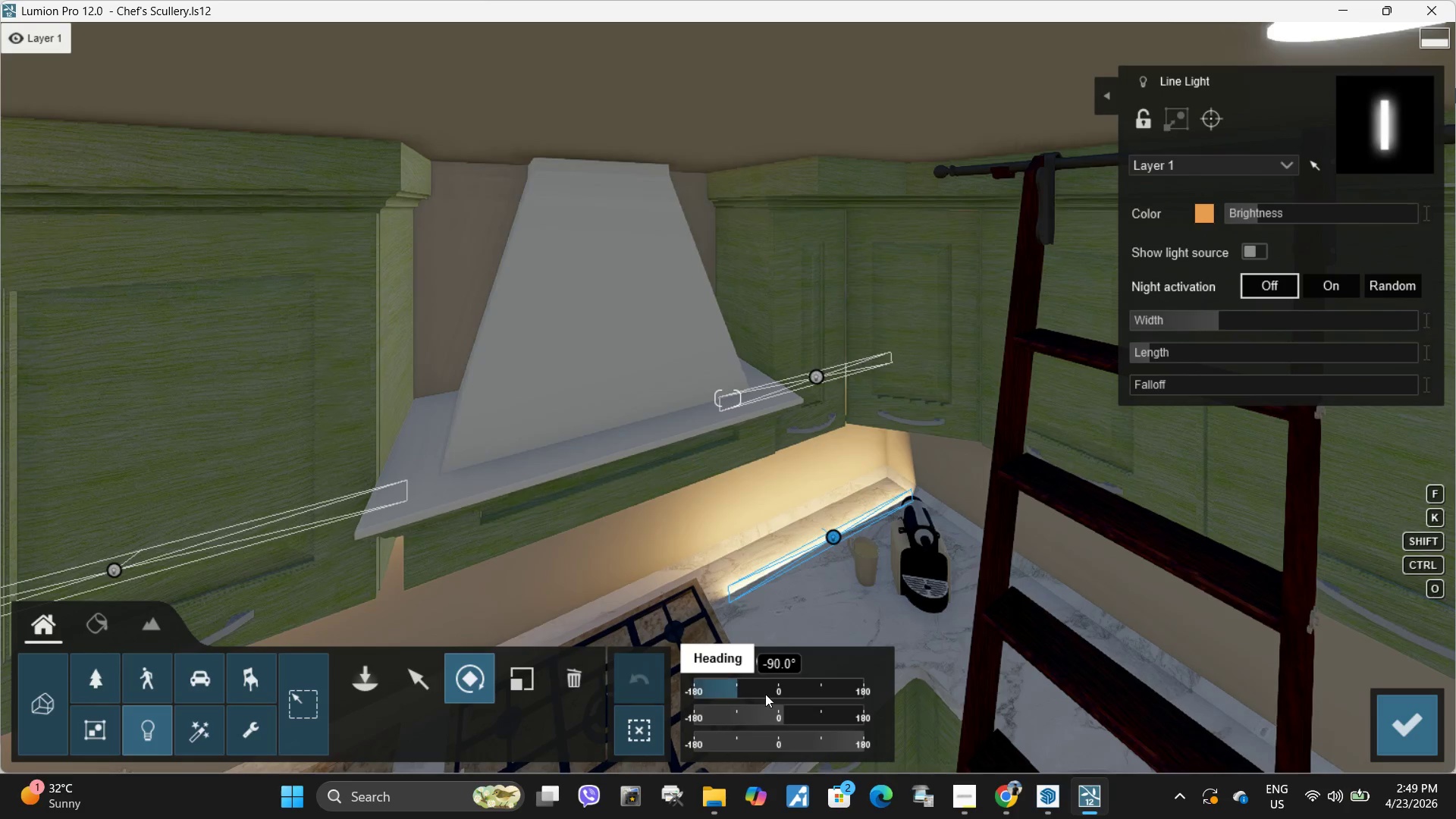 
left_click_drag(start_coordinate=[765, 694], to_coordinate=[781, 698])
 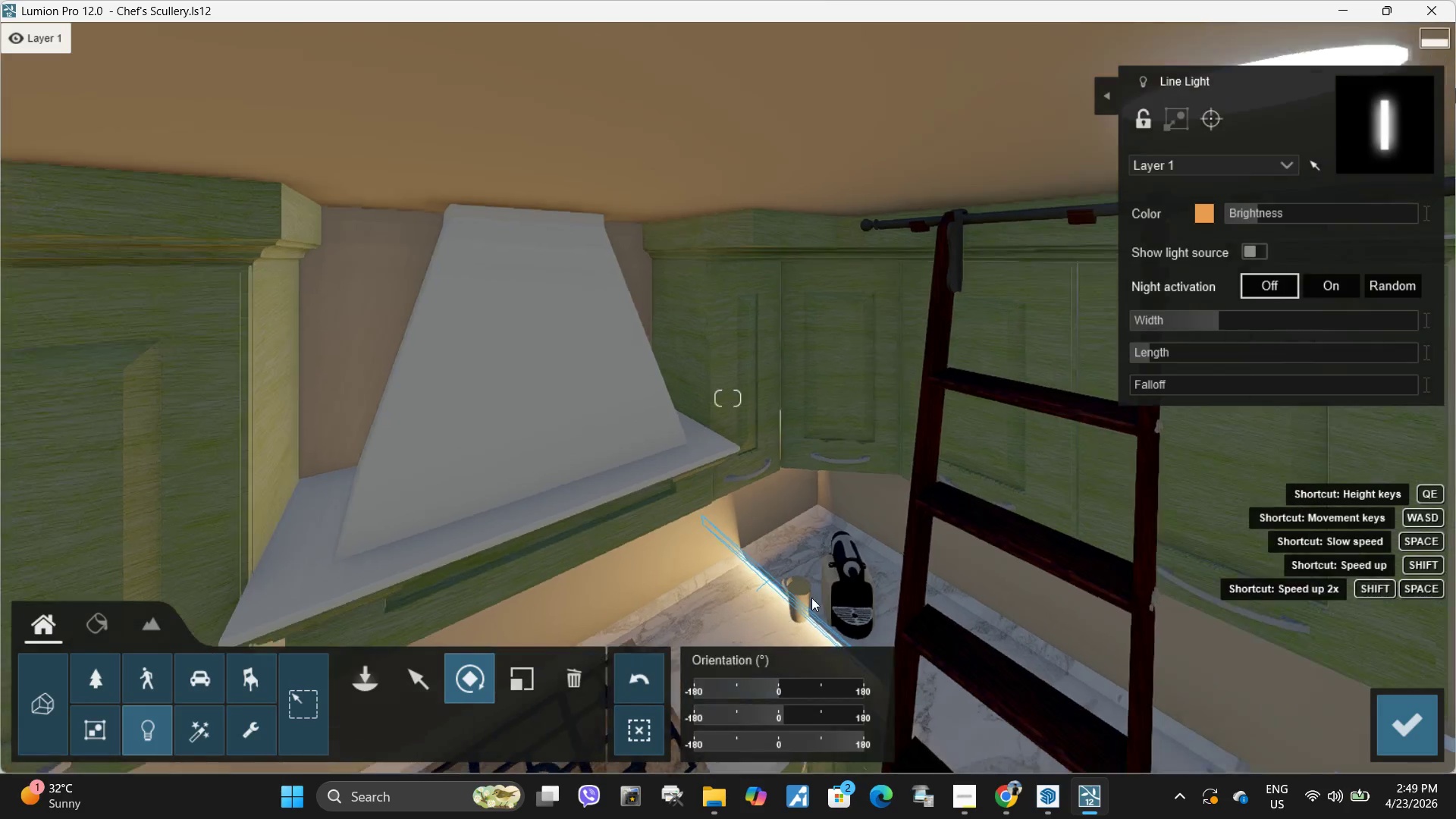 
type(eeewq)
 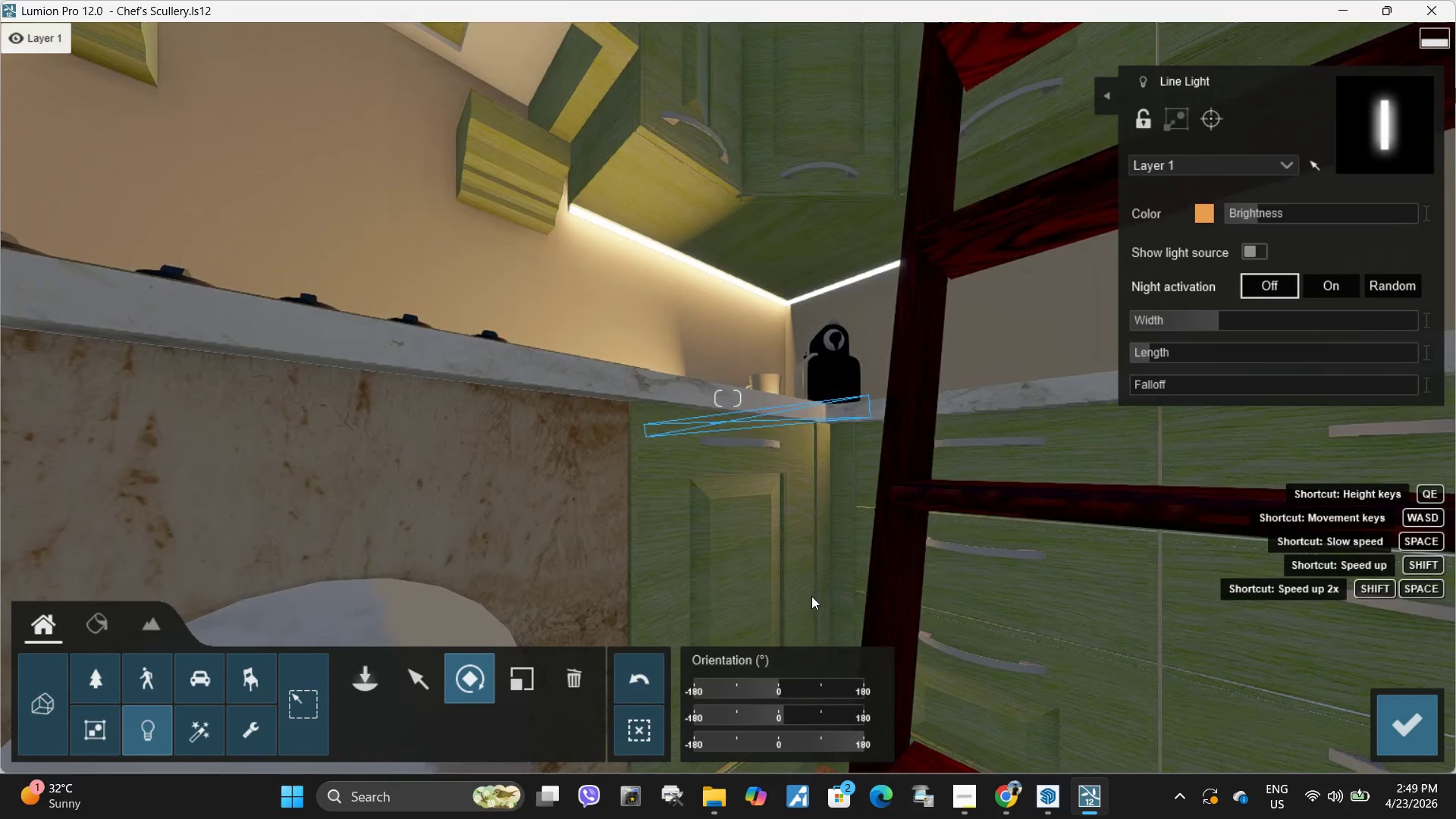 
right_click([812, 586])
 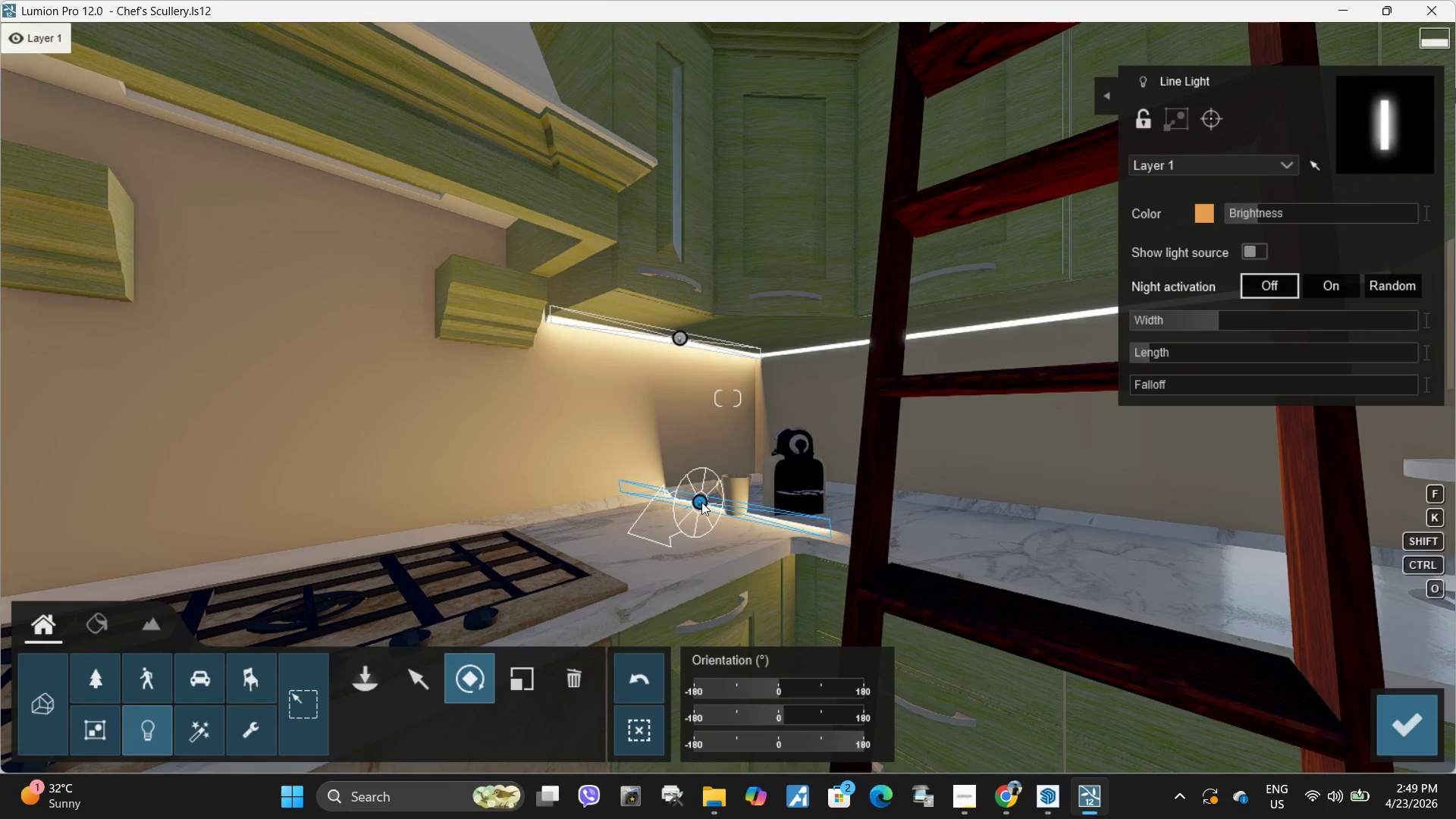 
left_click([412, 677])
 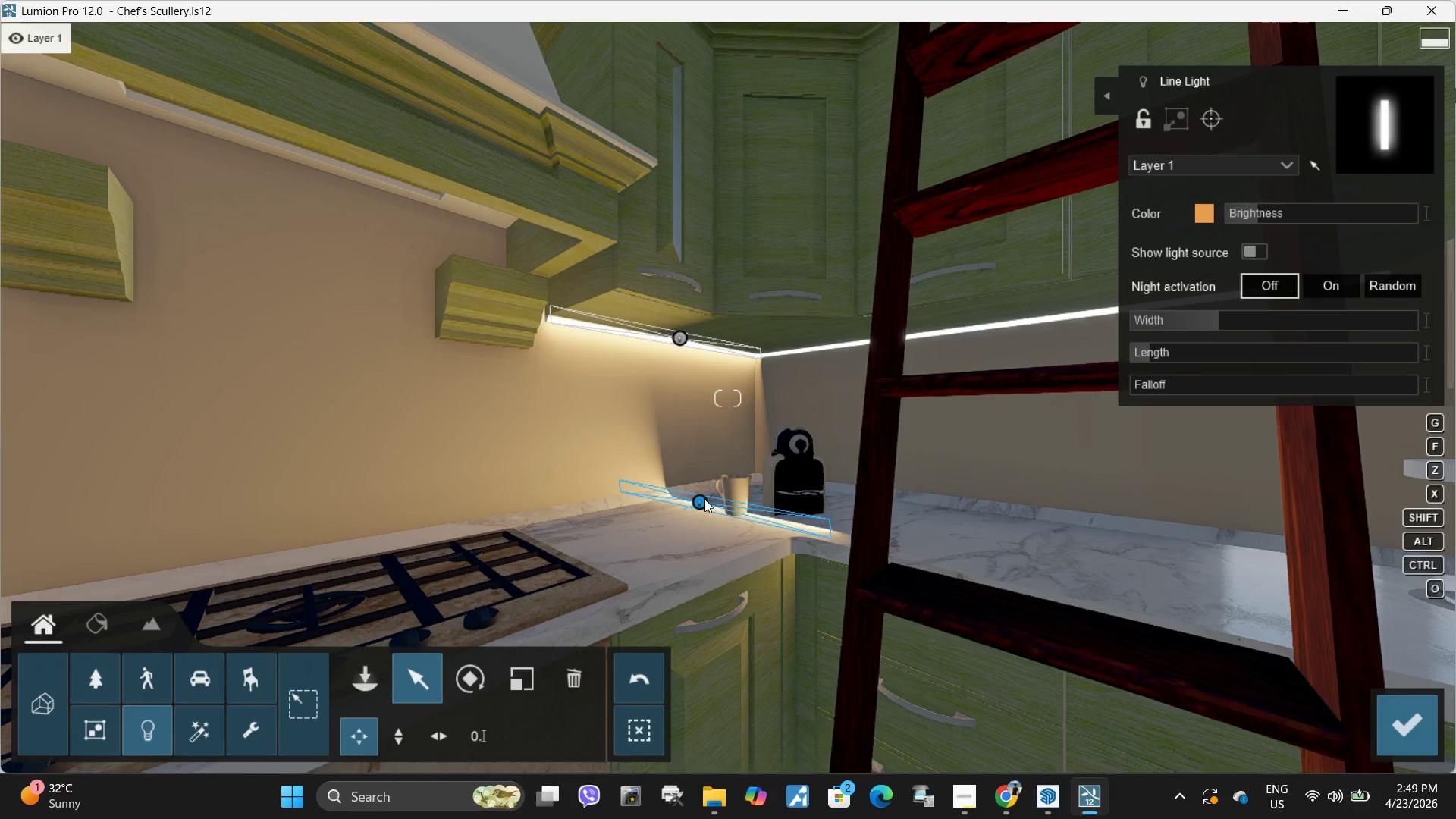 
left_click_drag(start_coordinate=[697, 499], to_coordinate=[837, 344])
 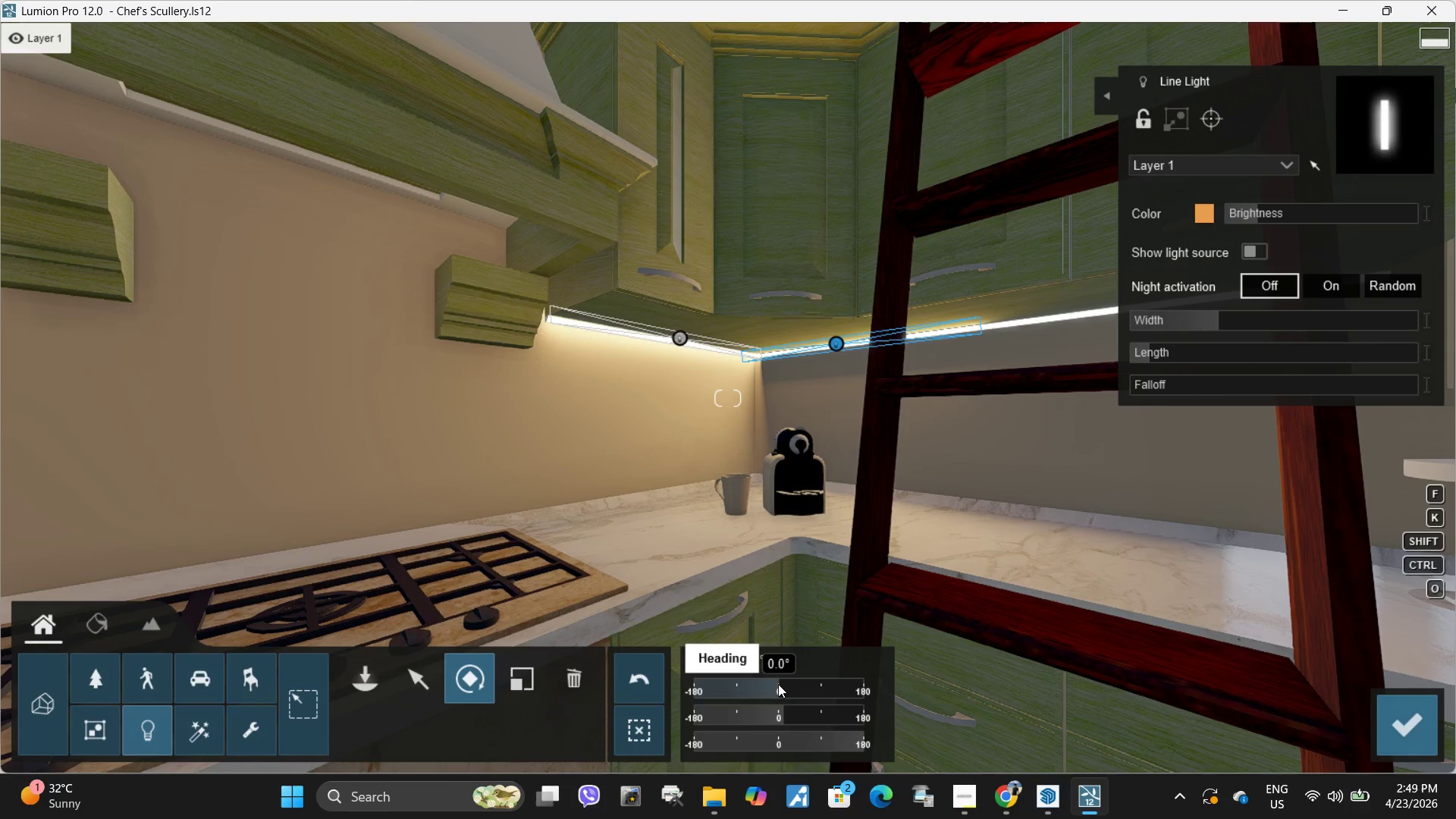 
left_click_drag(start_coordinate=[774, 687], to_coordinate=[692, 687])
 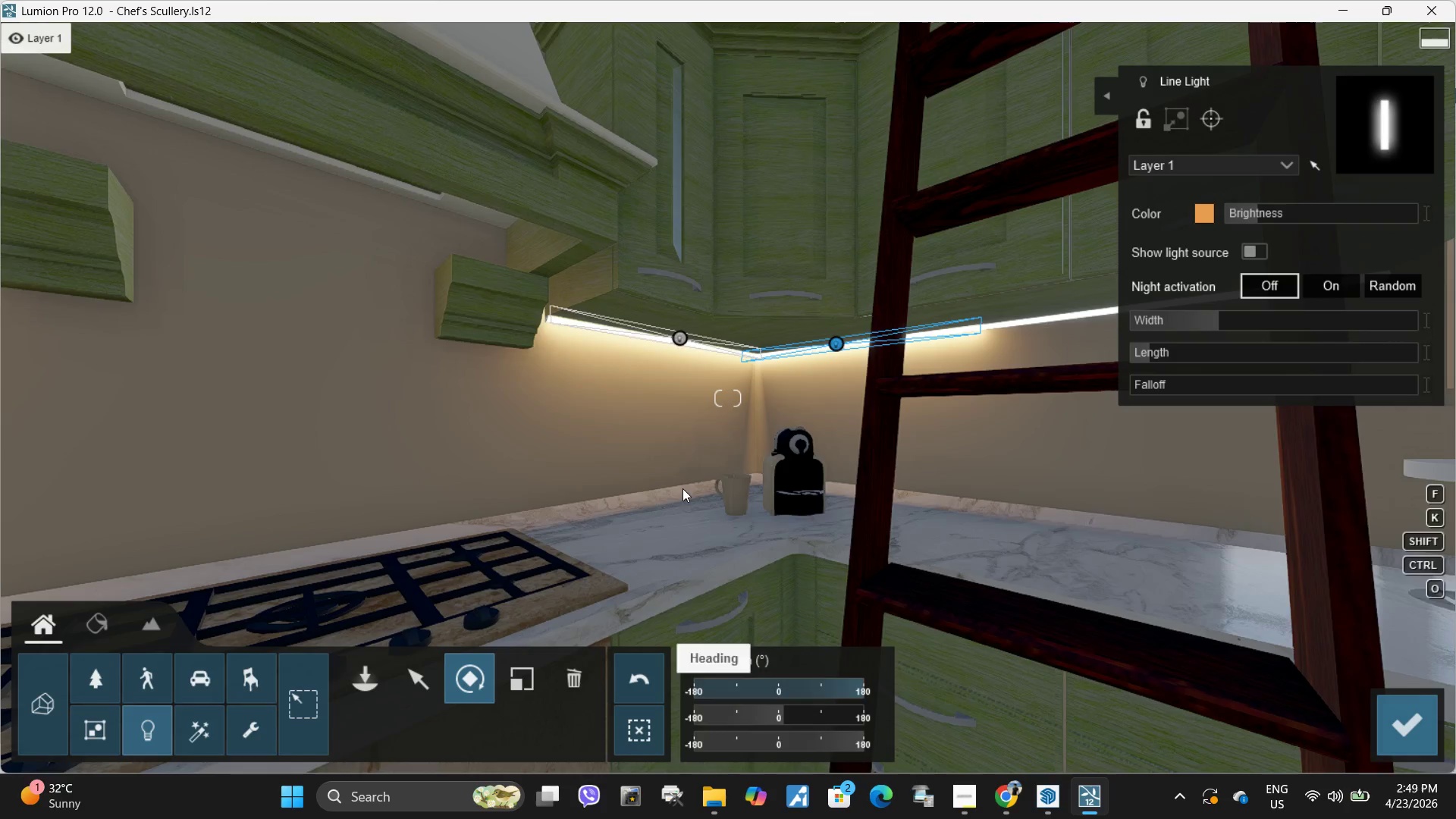 
type(wa)
 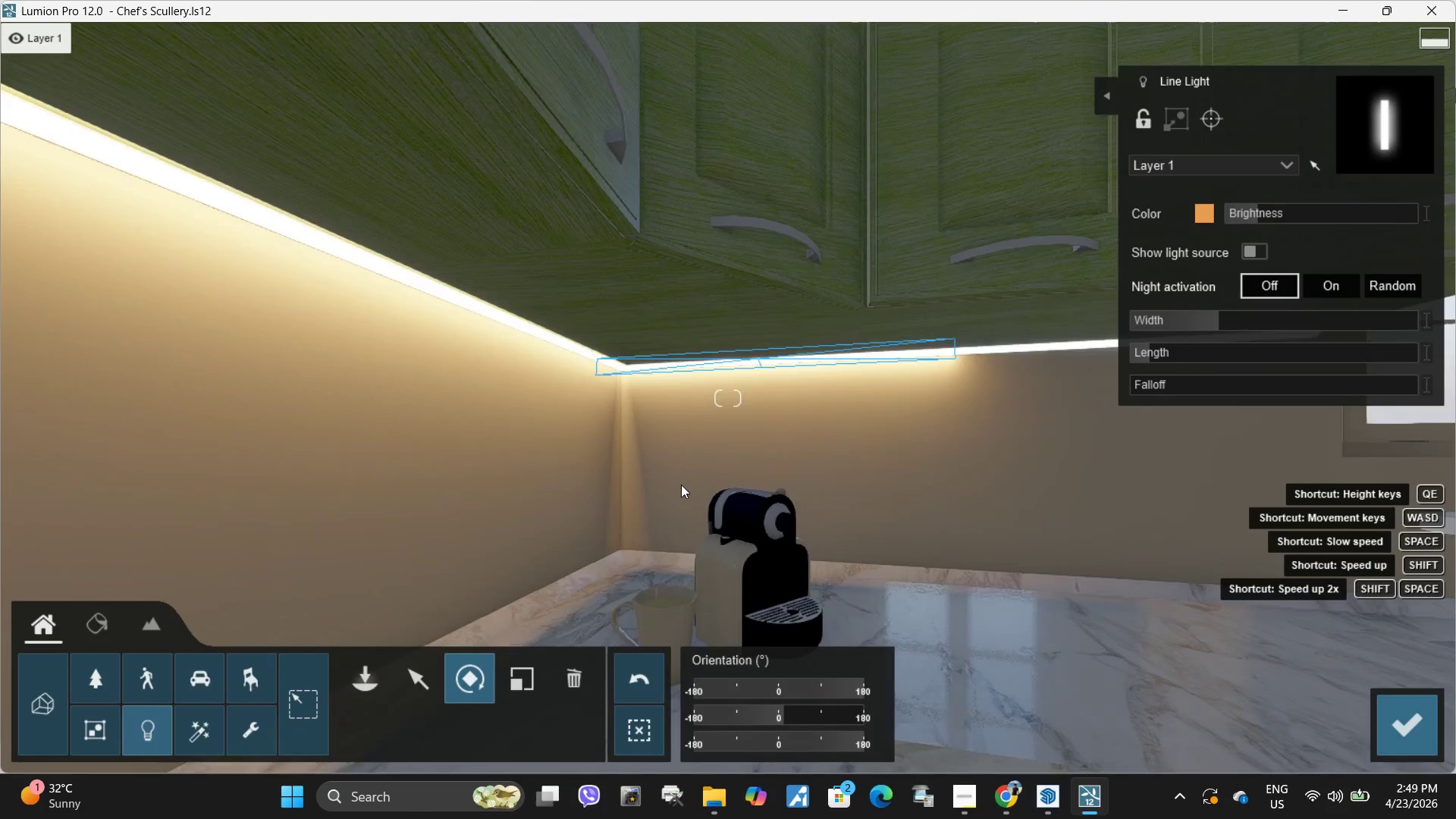 
right_click([681, 485])
 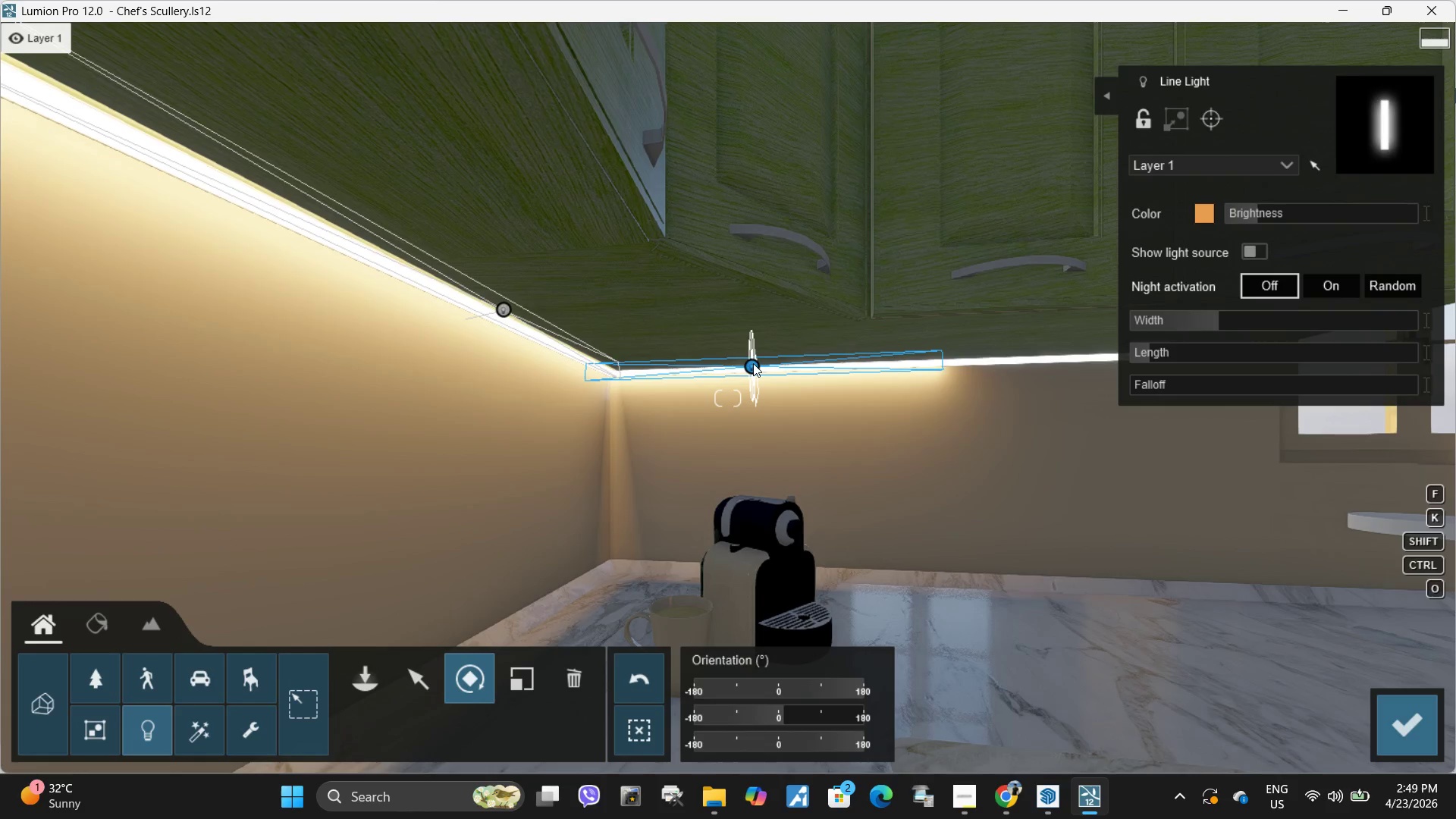 
left_click([415, 685])
 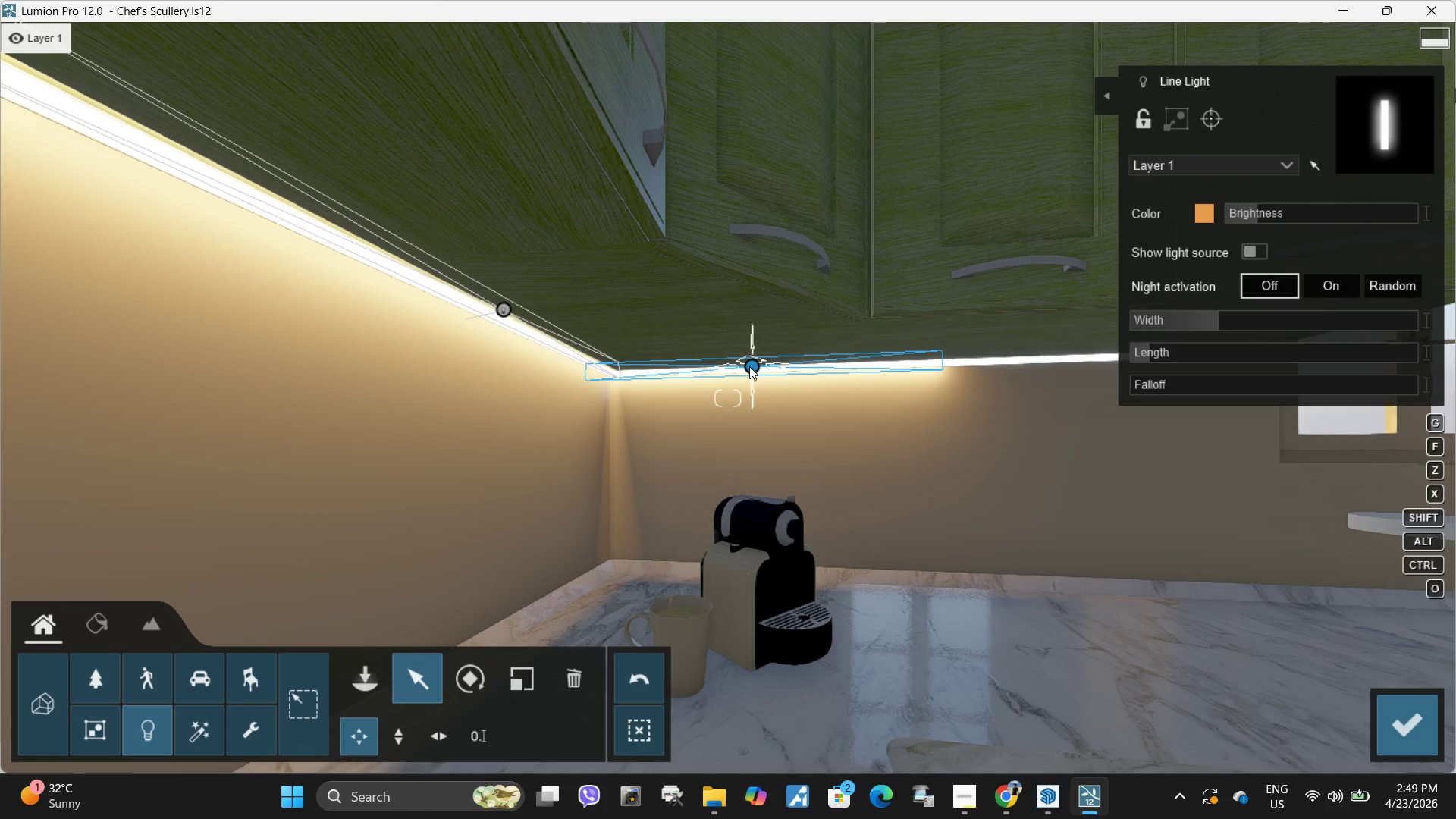 
left_click_drag(start_coordinate=[752, 363], to_coordinate=[783, 366])
 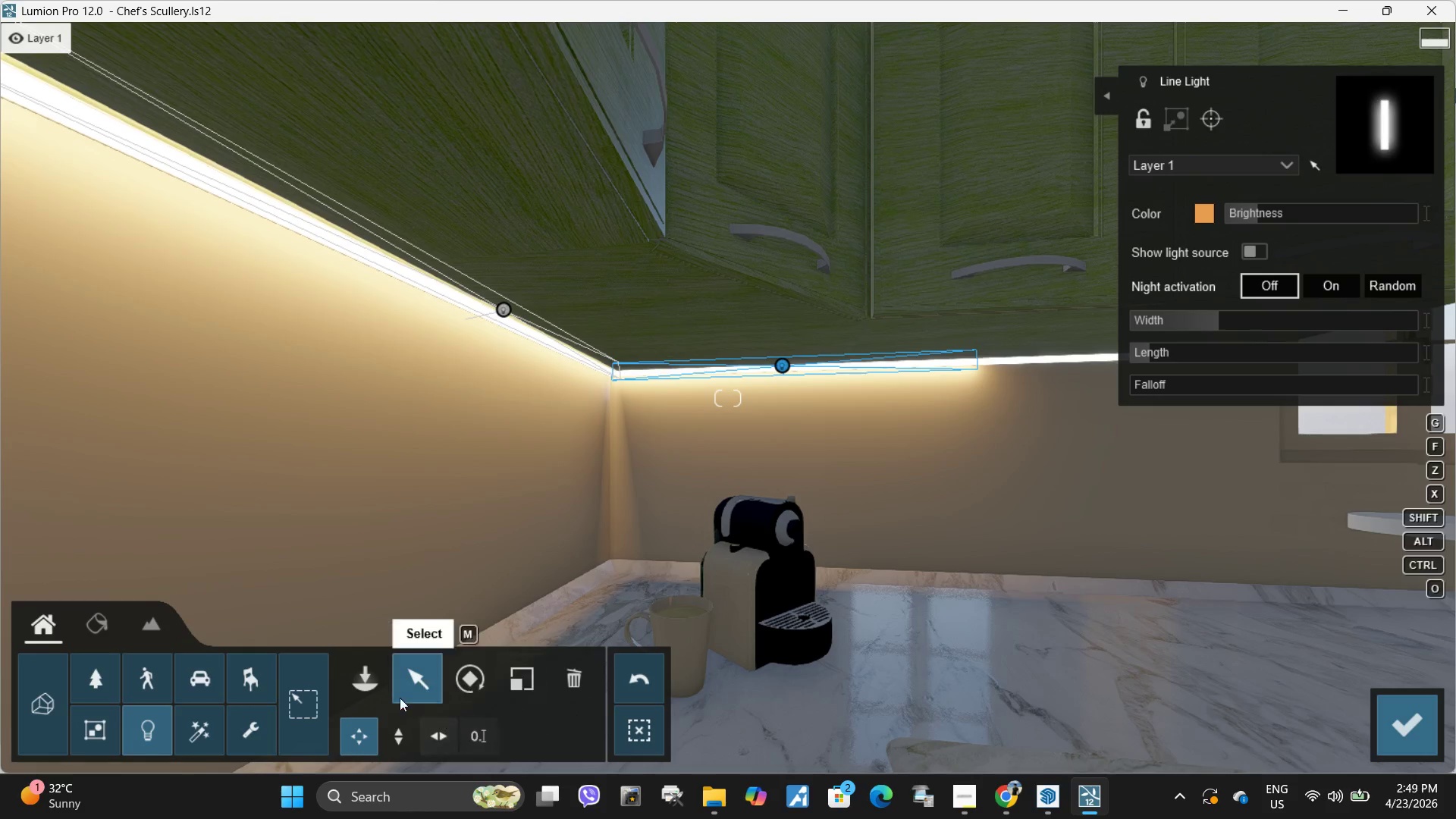 
type(da)
 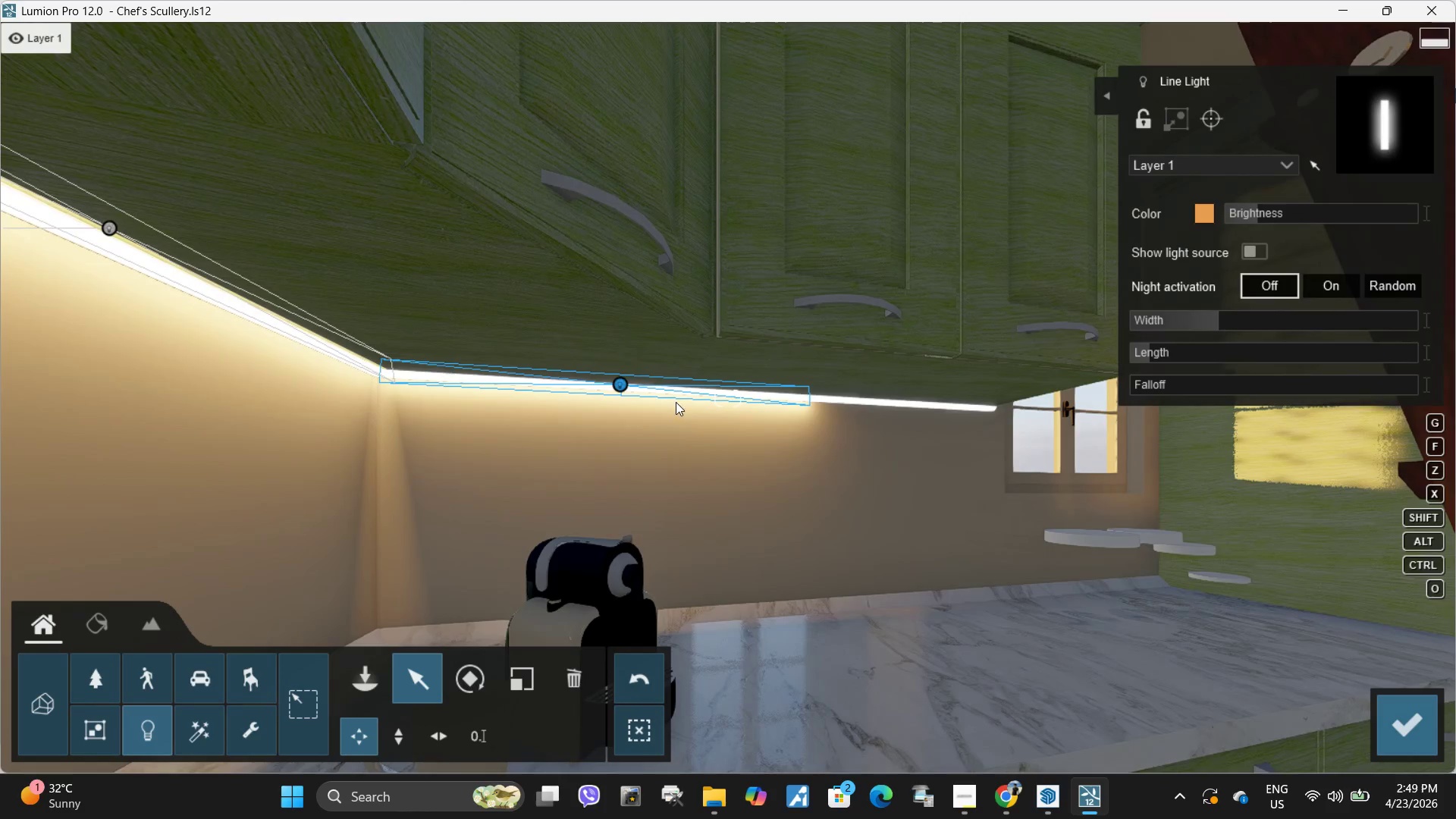 
hold_key(key=AltLeft, duration=1.5)
left_click_drag(start_coordinate=[620, 384], to_coordinate=[868, 397])
 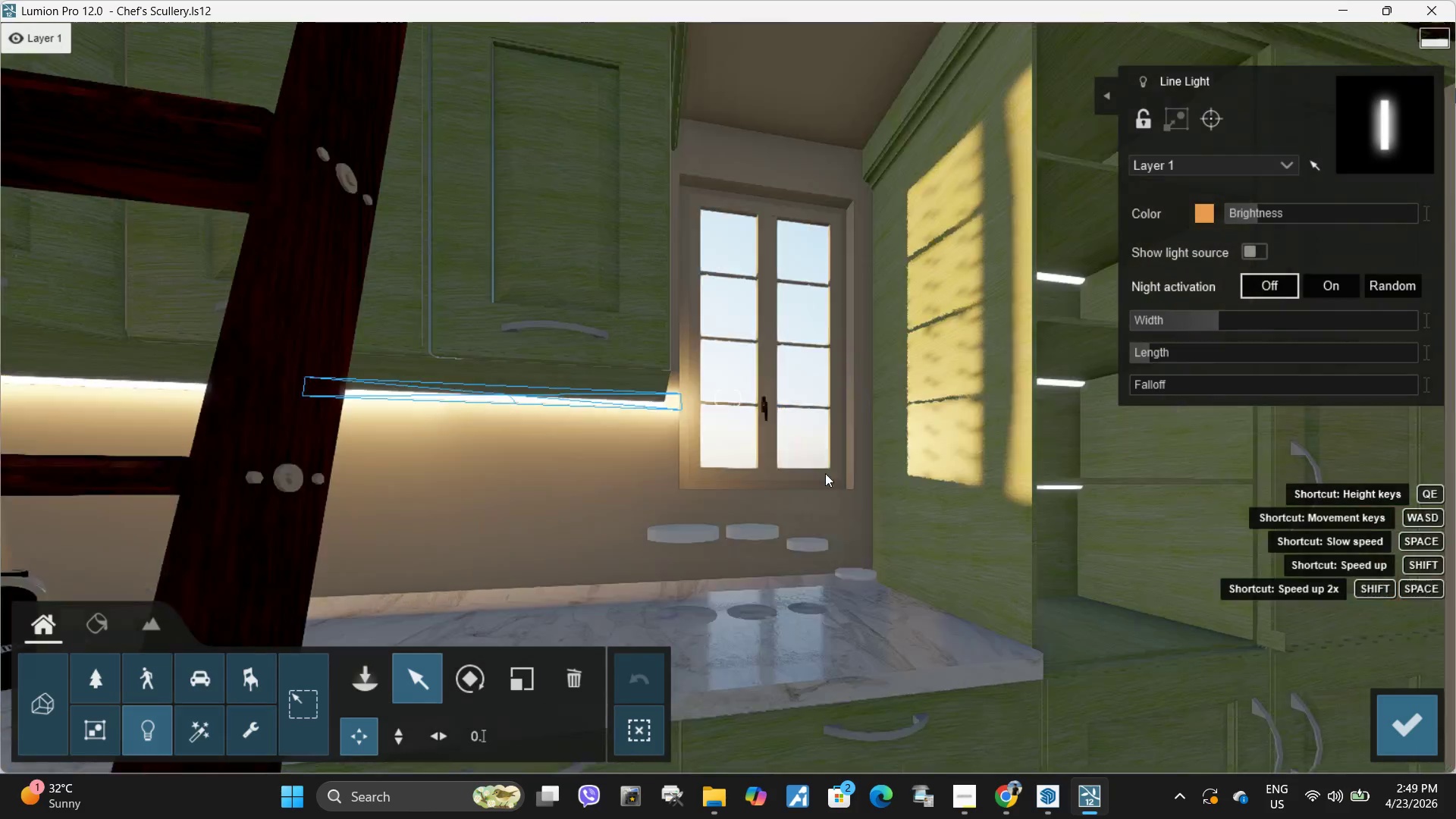 
hold_key(key=AltLeft, duration=1.36)
 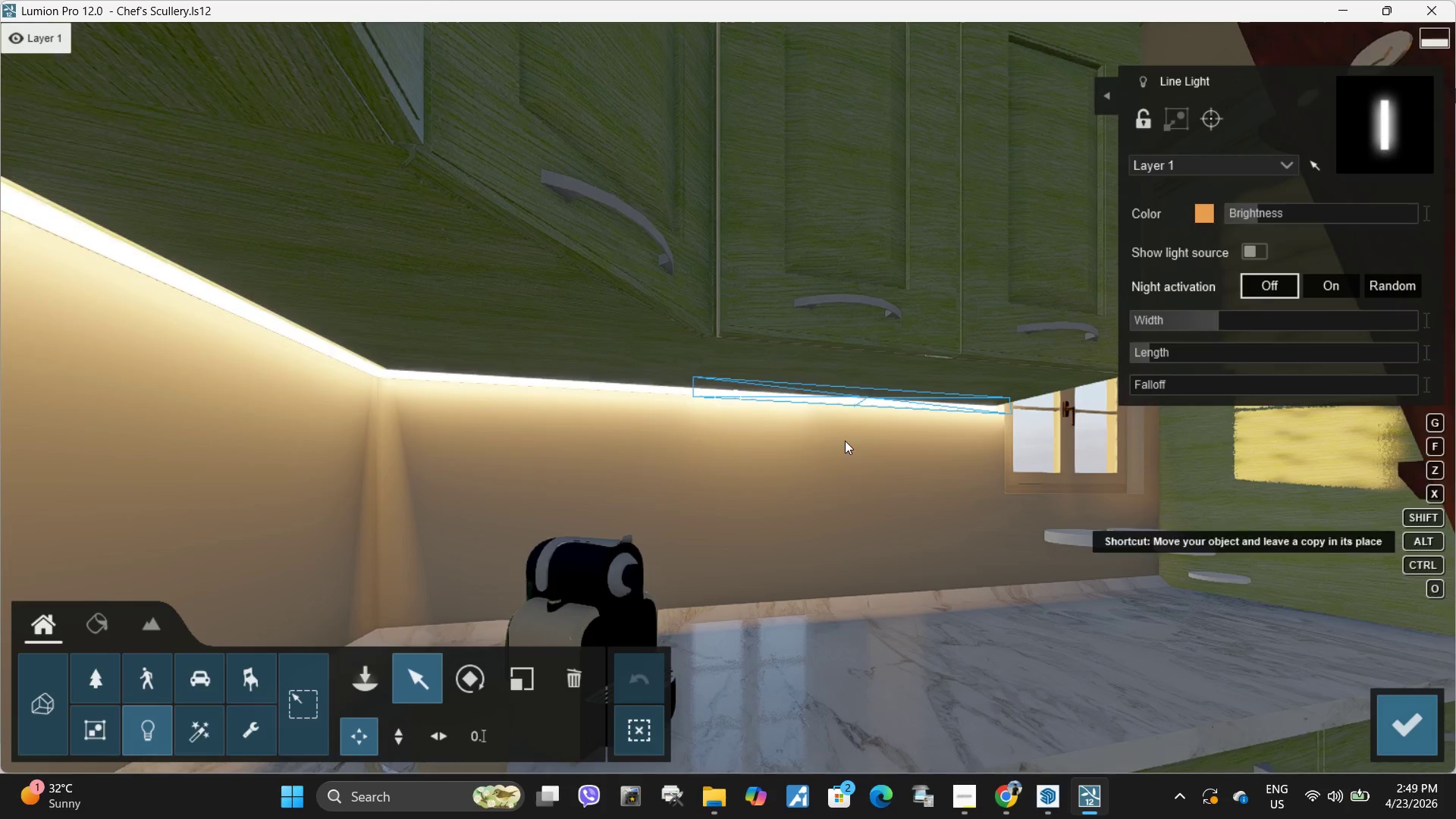 
type(dds)
 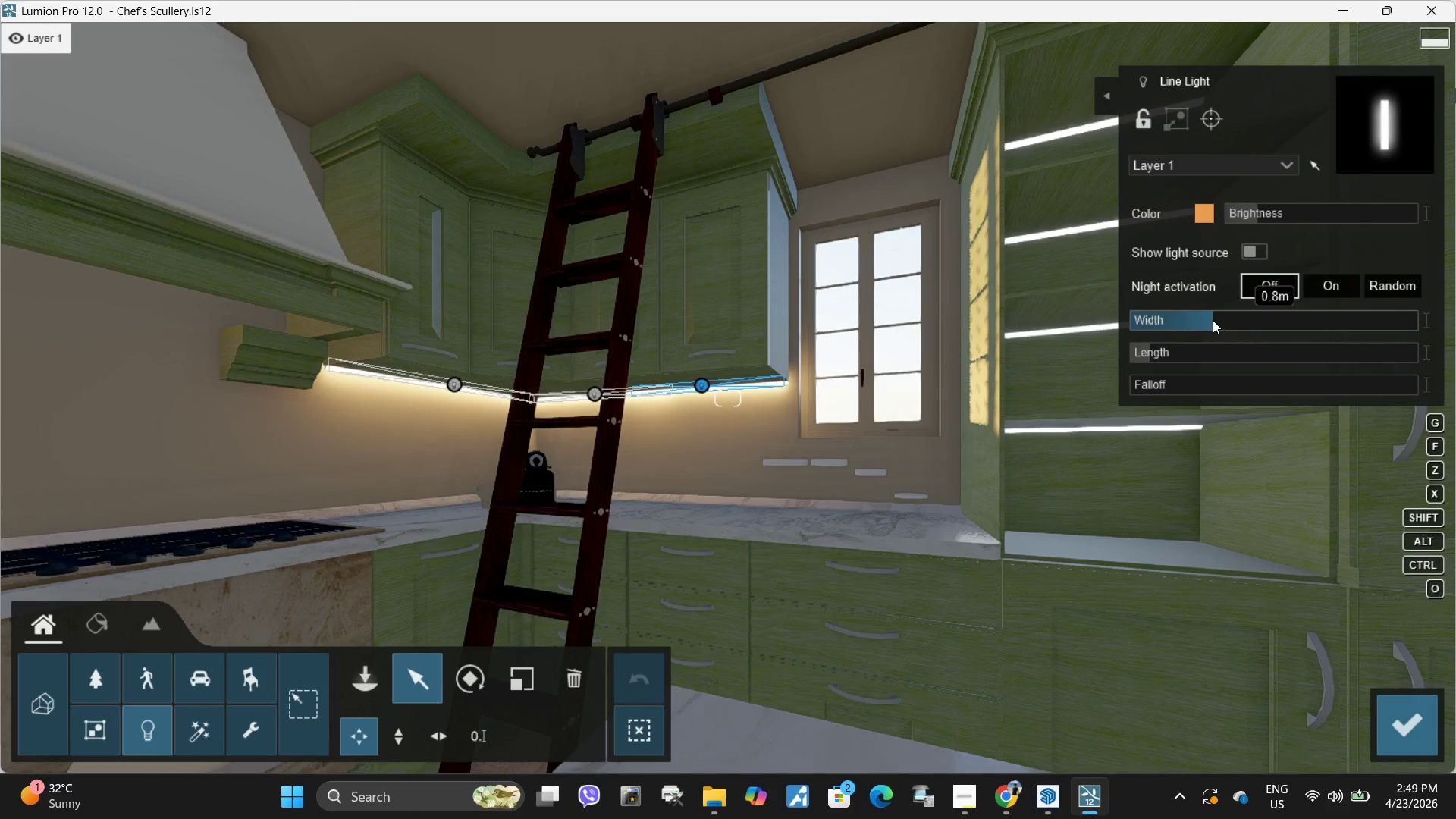 
left_click([1213, 320])
 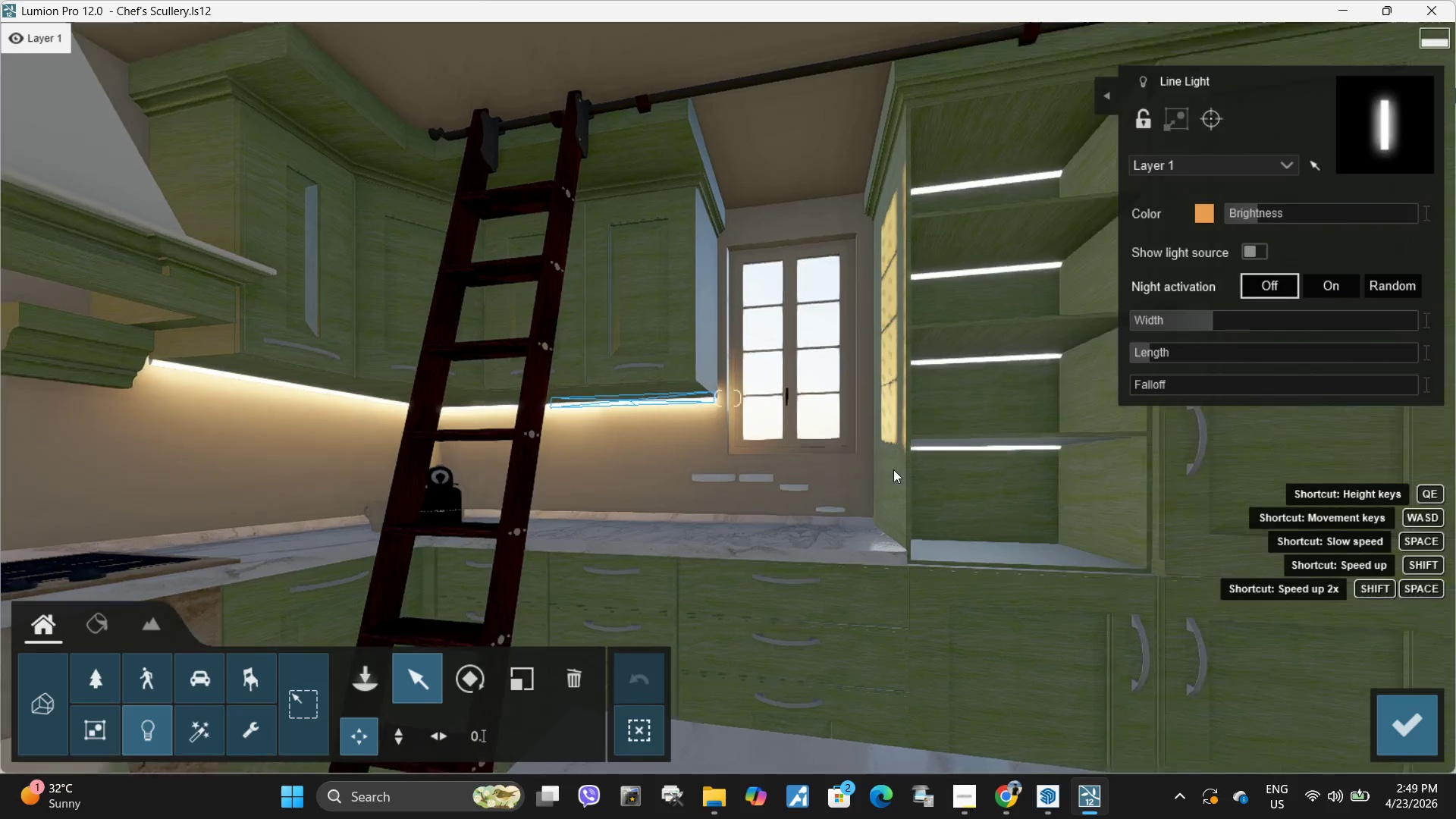 
key(D)
 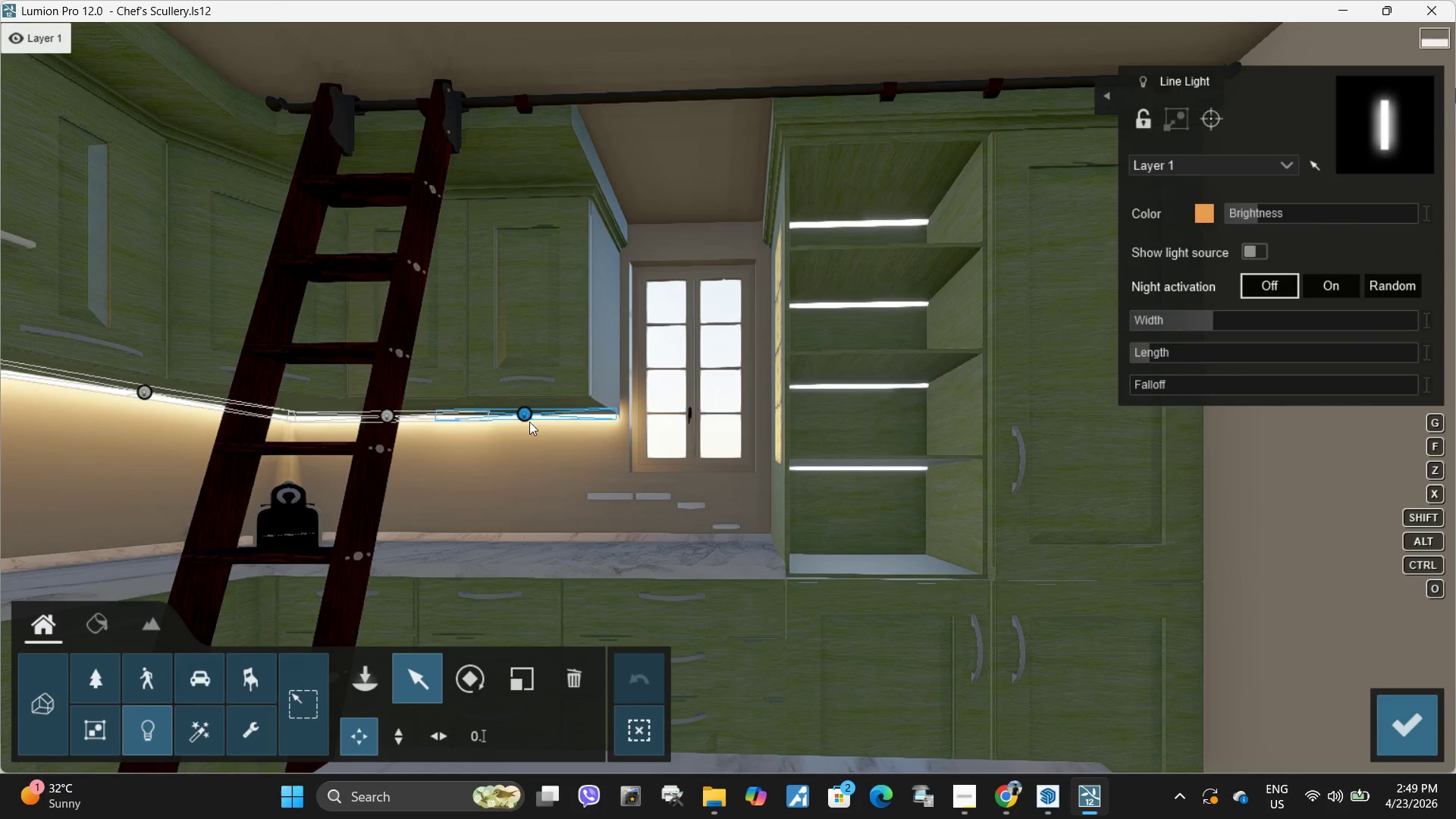 
hold_key(key=AltLeft, duration=1.5)
left_click_drag(start_coordinate=[526, 413], to_coordinate=[864, 388])
 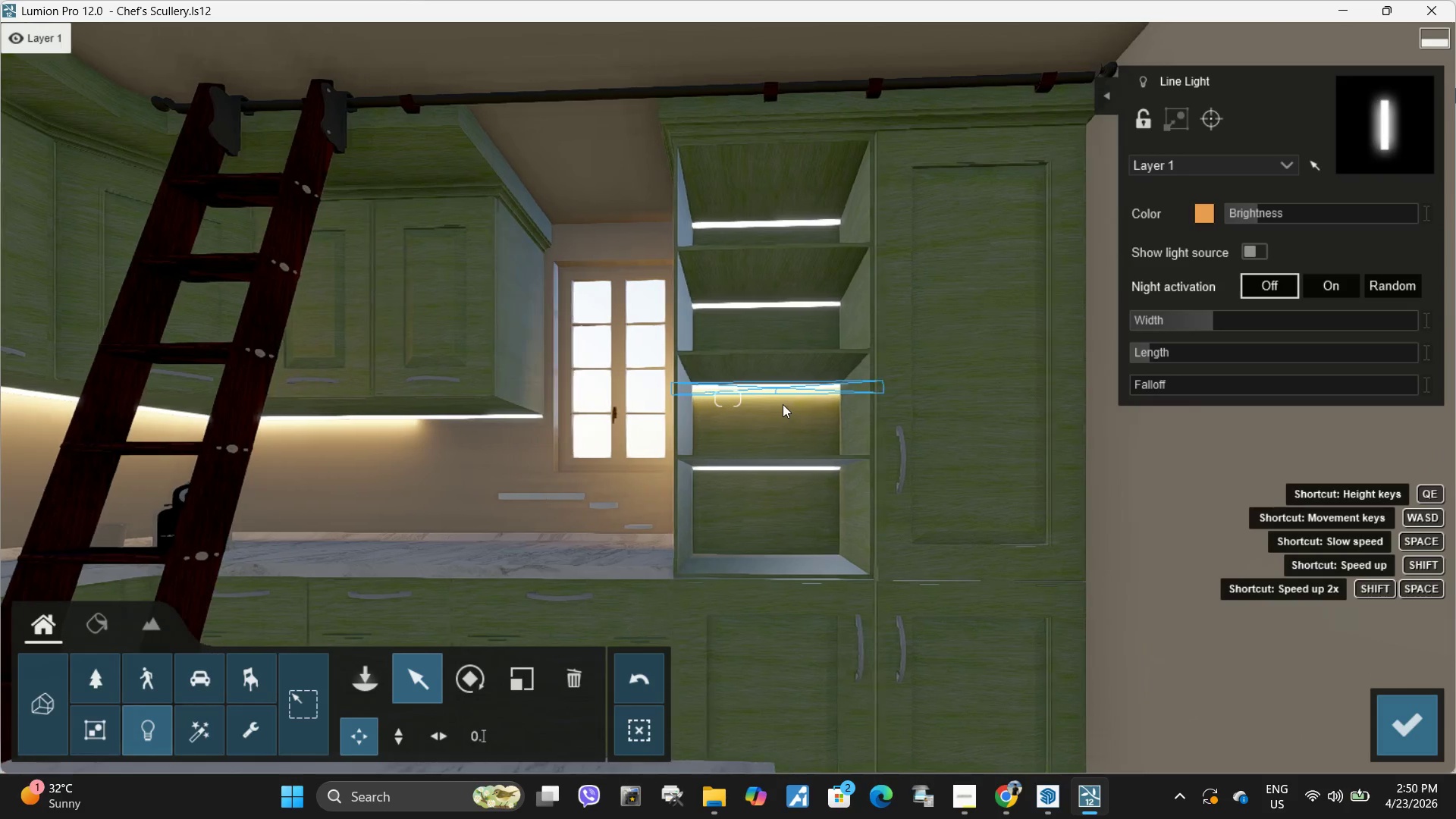 
key(Alt+AltLeft)
 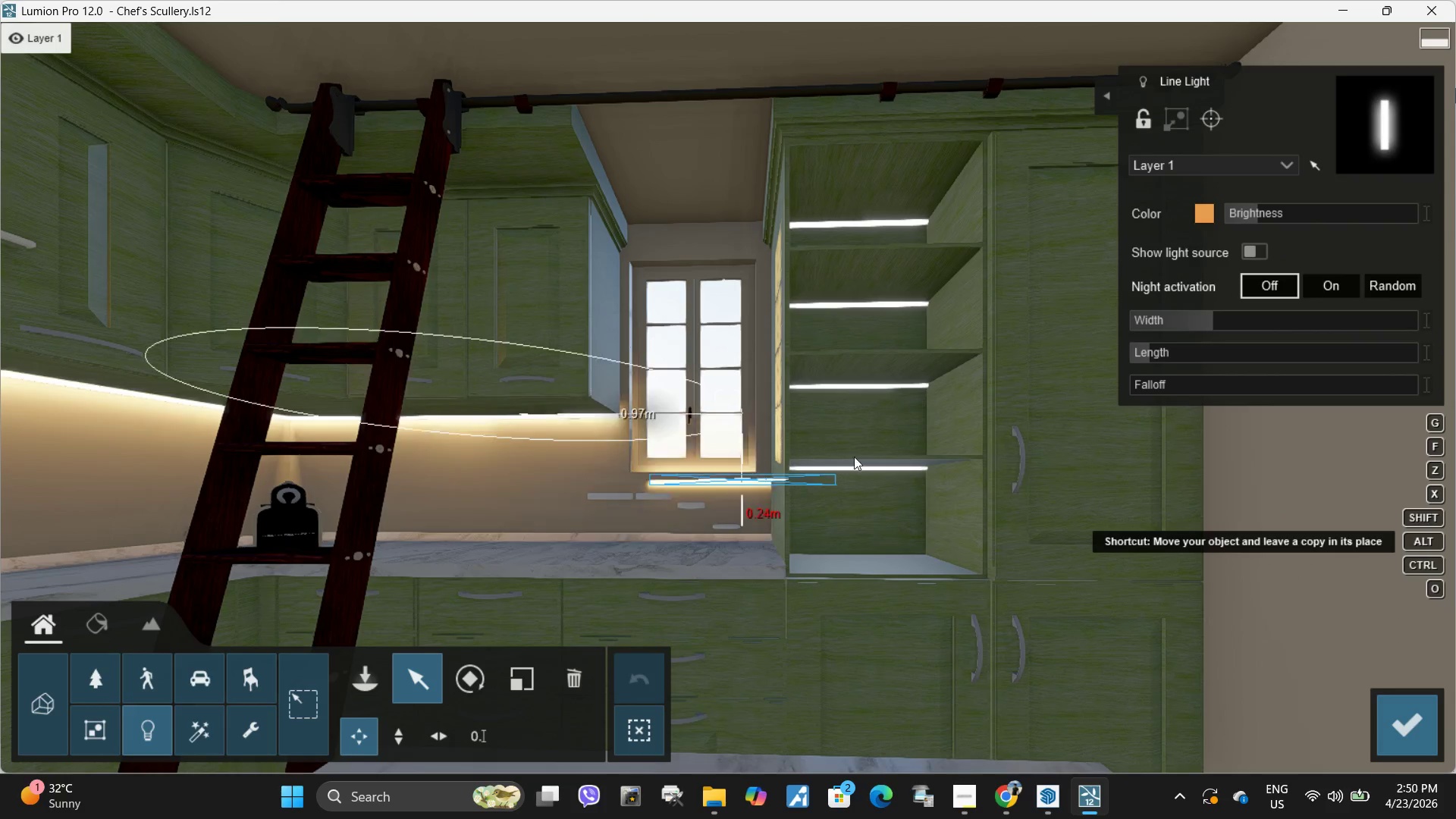 
key(Alt+AltLeft)
 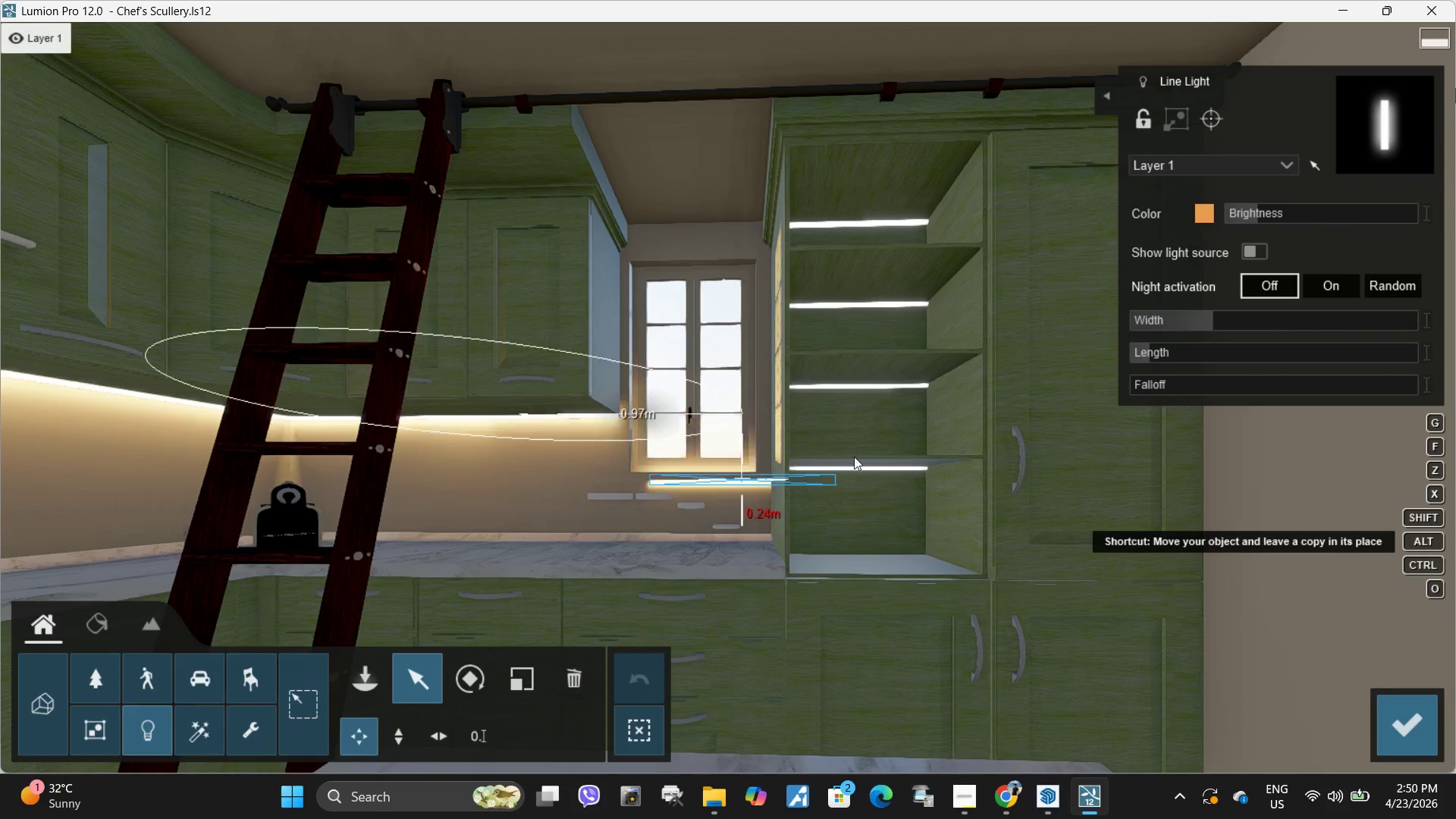 
key(Alt+AltLeft)
 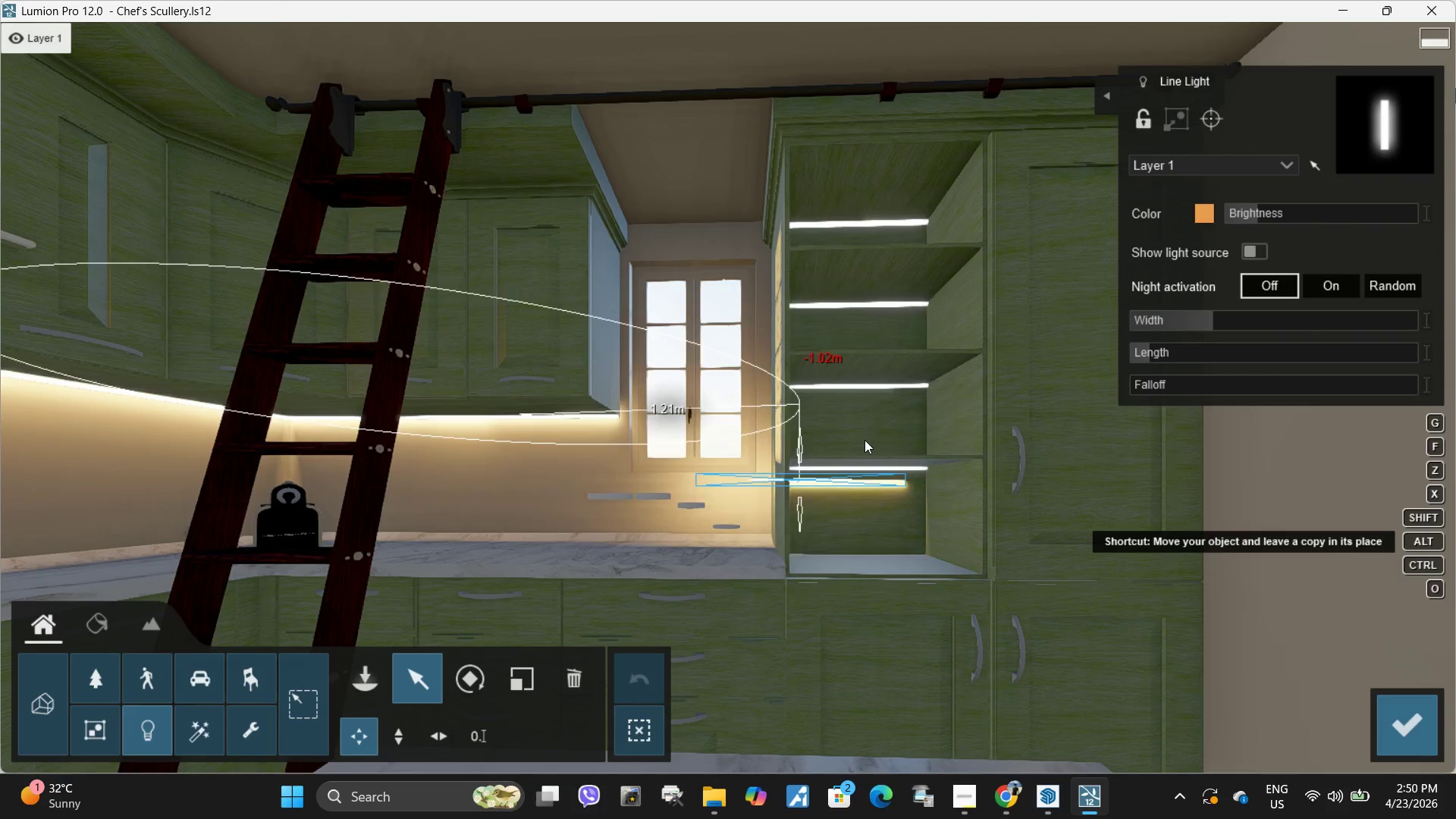 
key(Alt+AltLeft)
 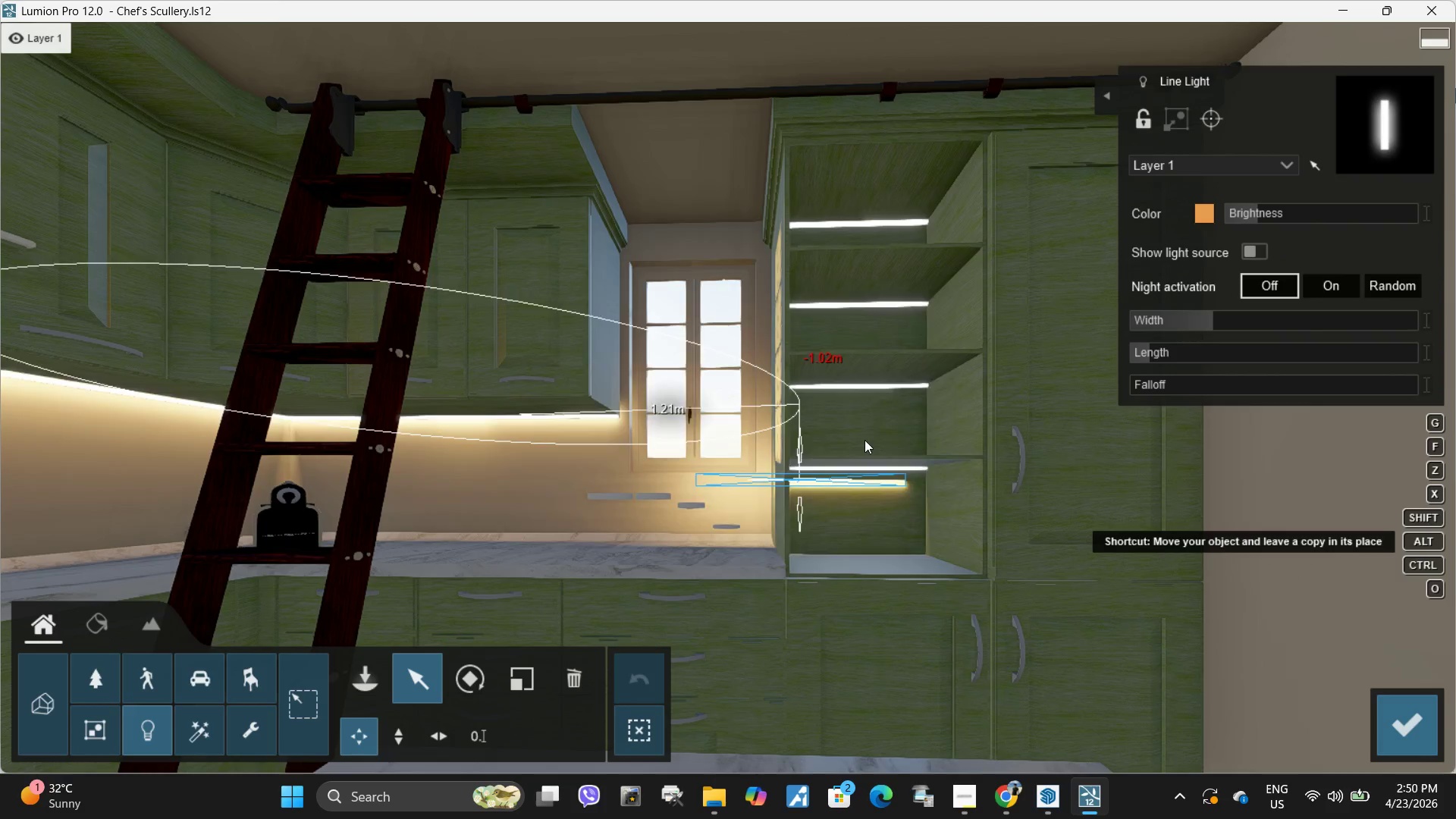 
key(Alt+AltLeft)
 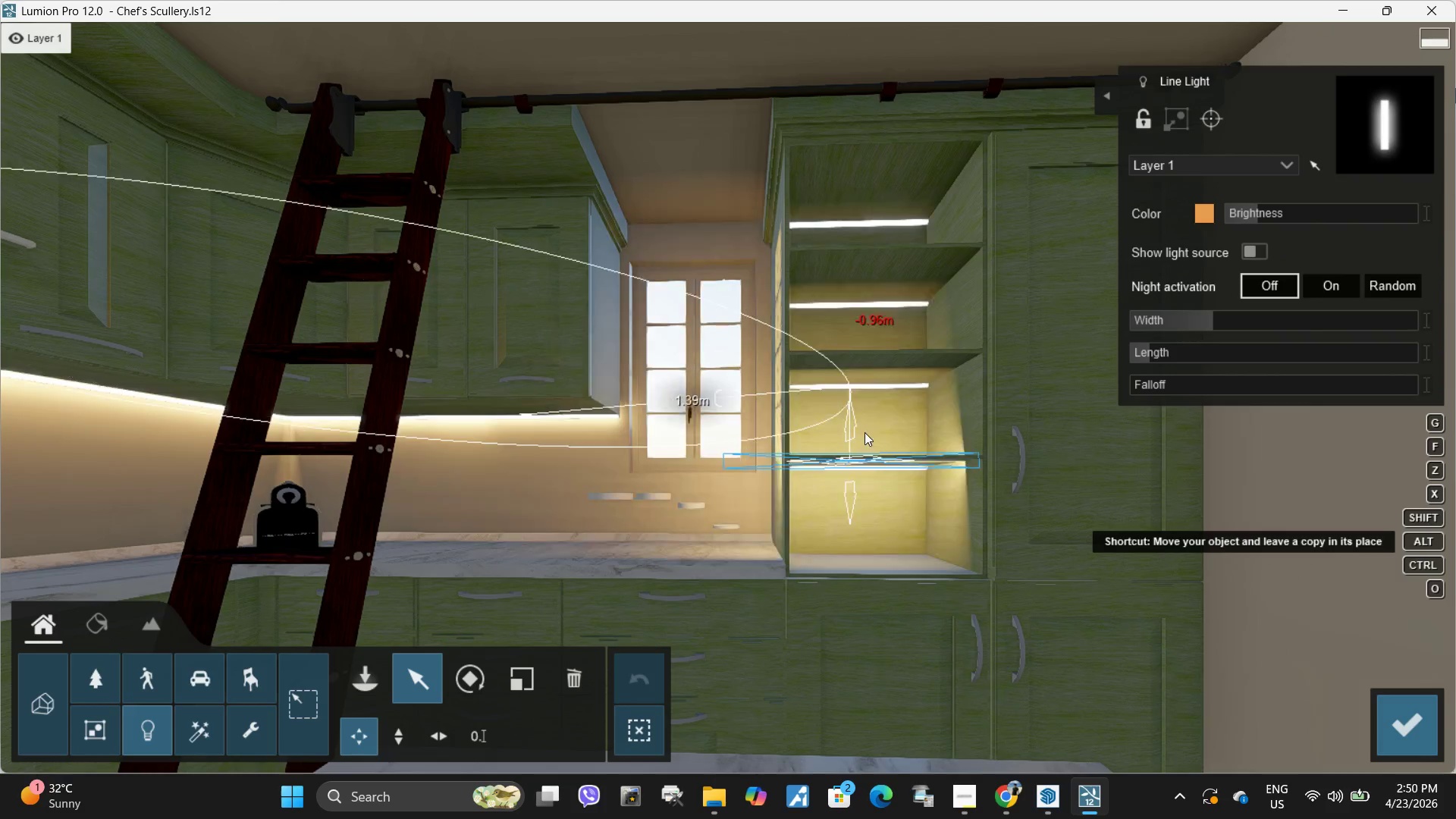 
key(Alt+AltLeft)
 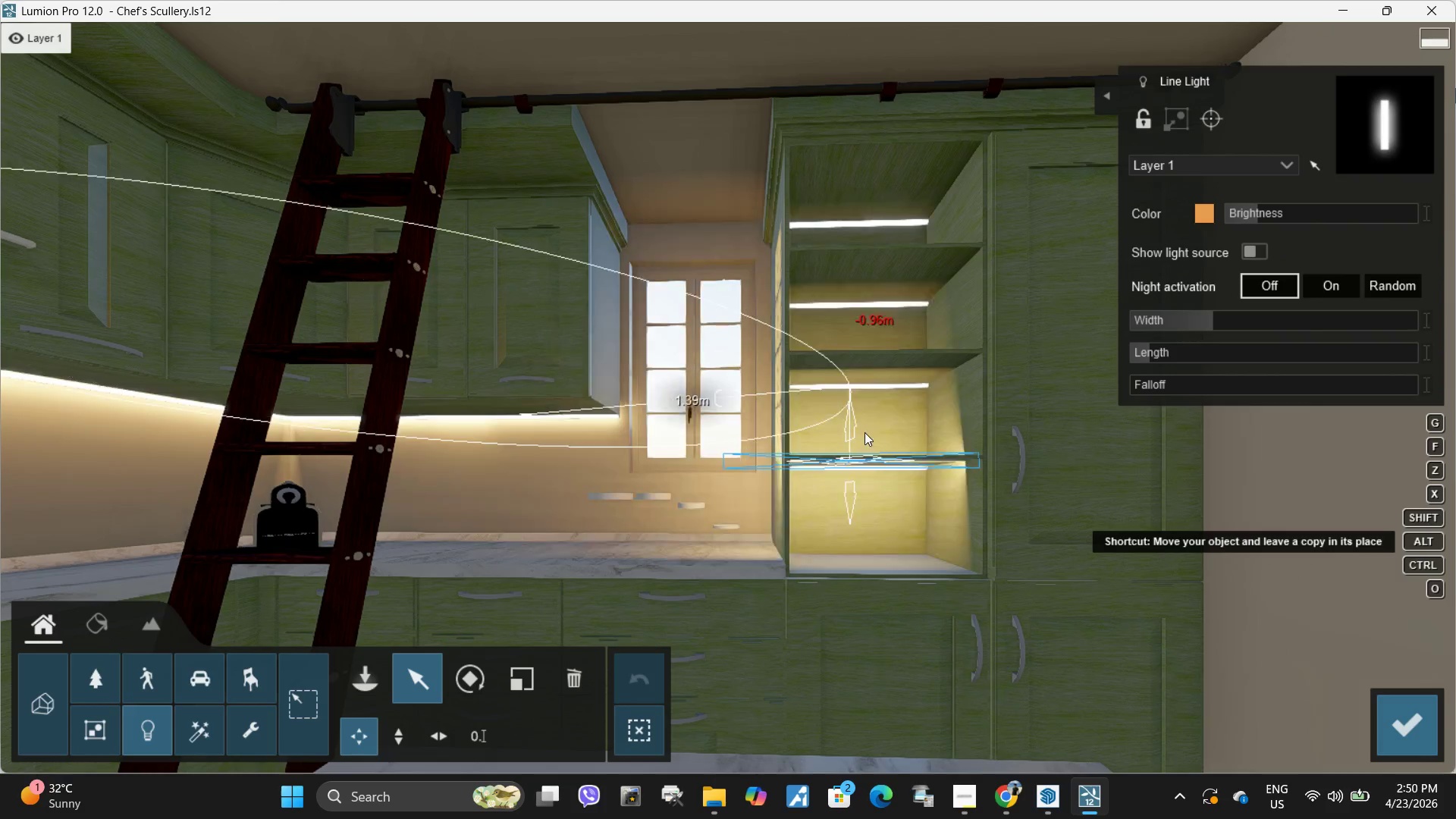 
key(Alt+AltLeft)
 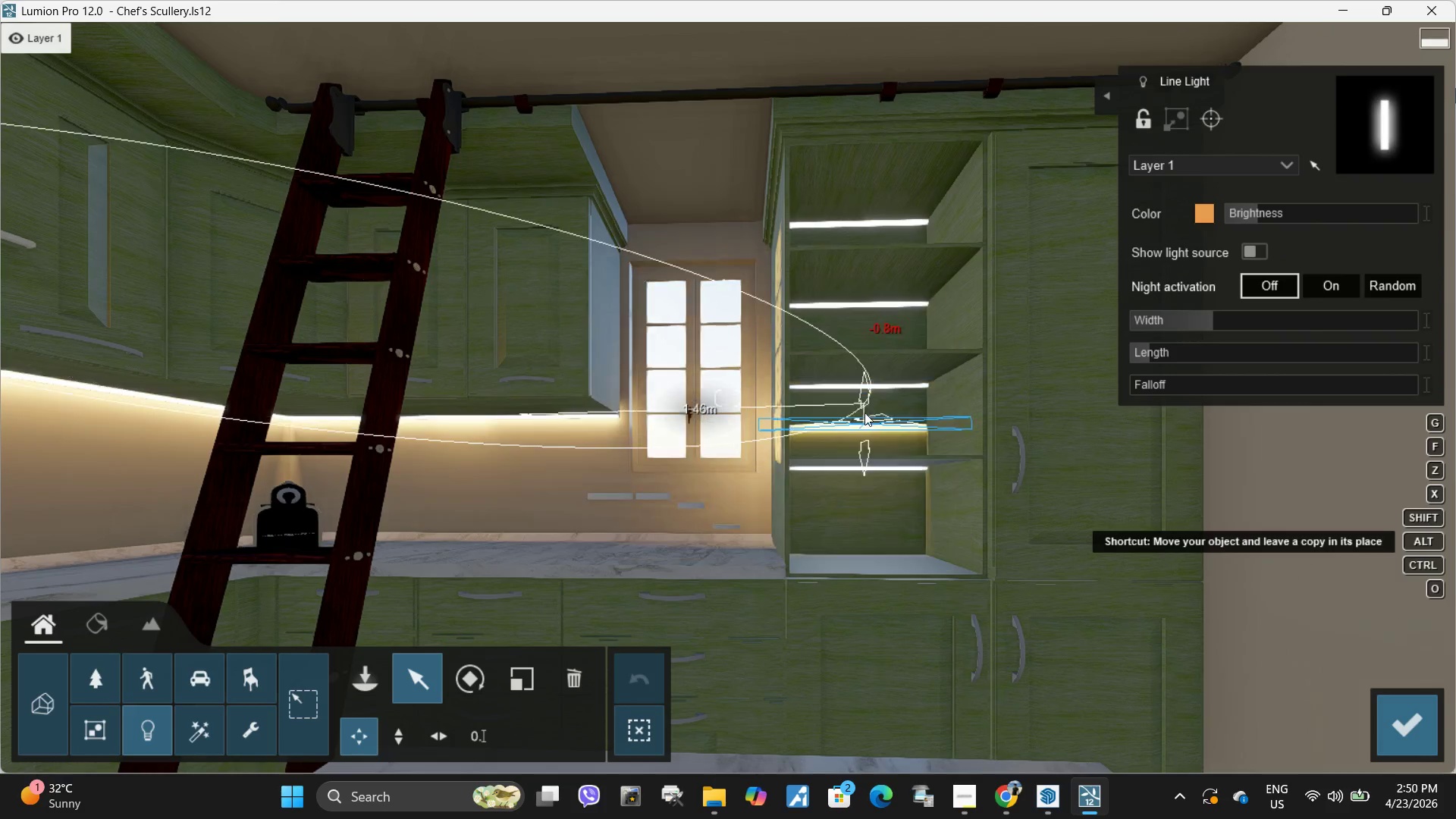 
key(Alt+AltLeft)
 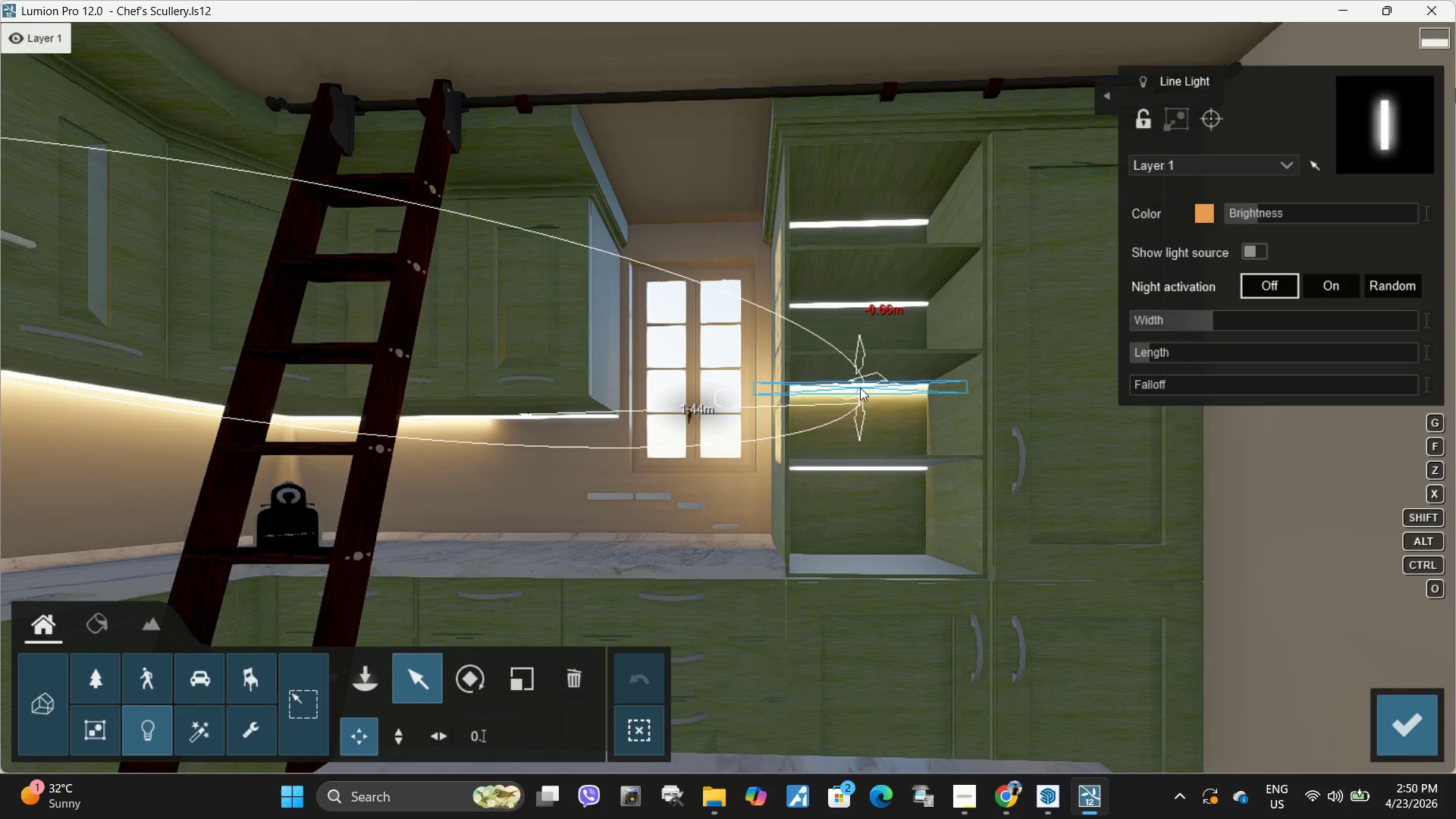 
key(D)
 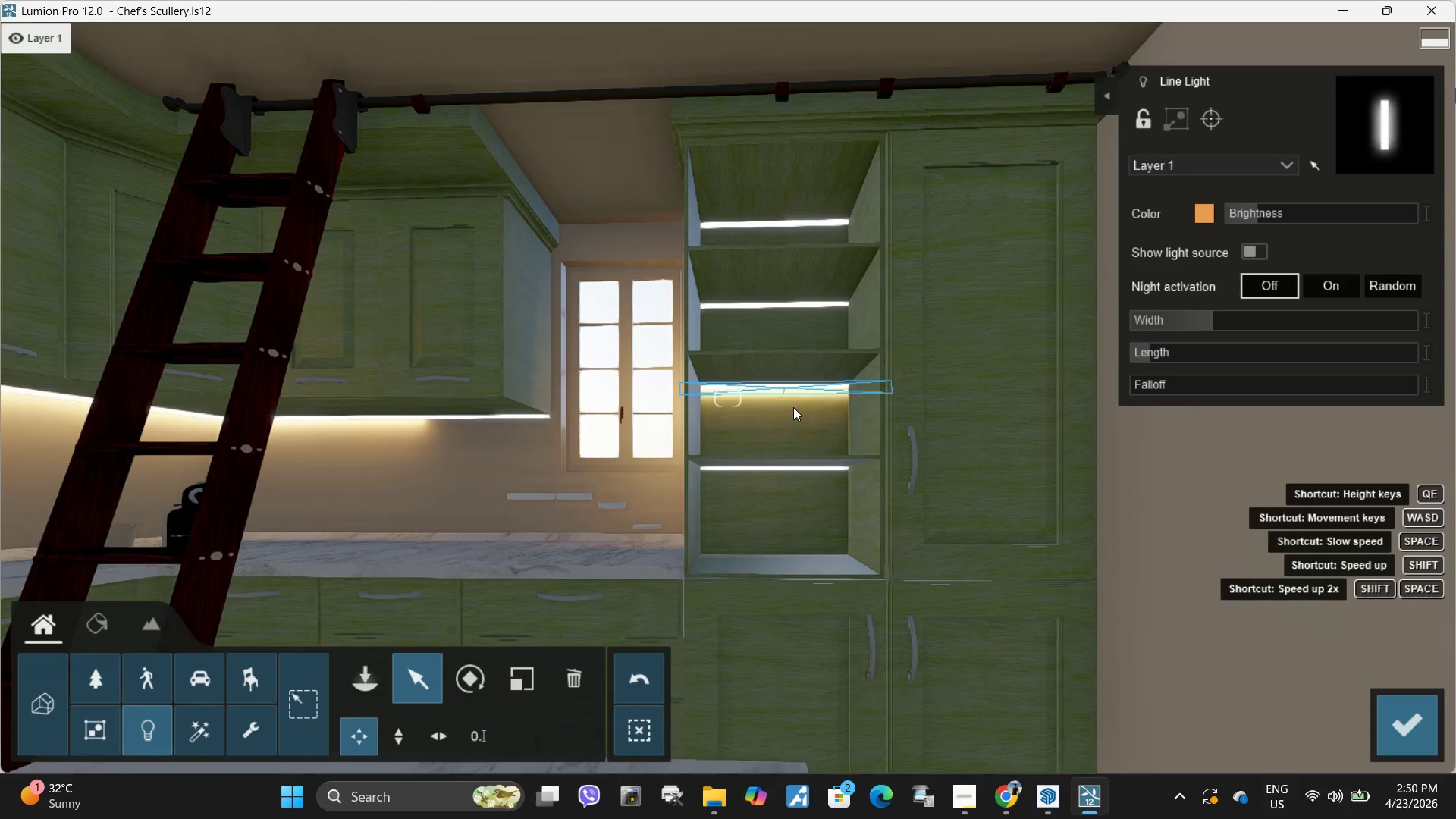 
type(ww)
 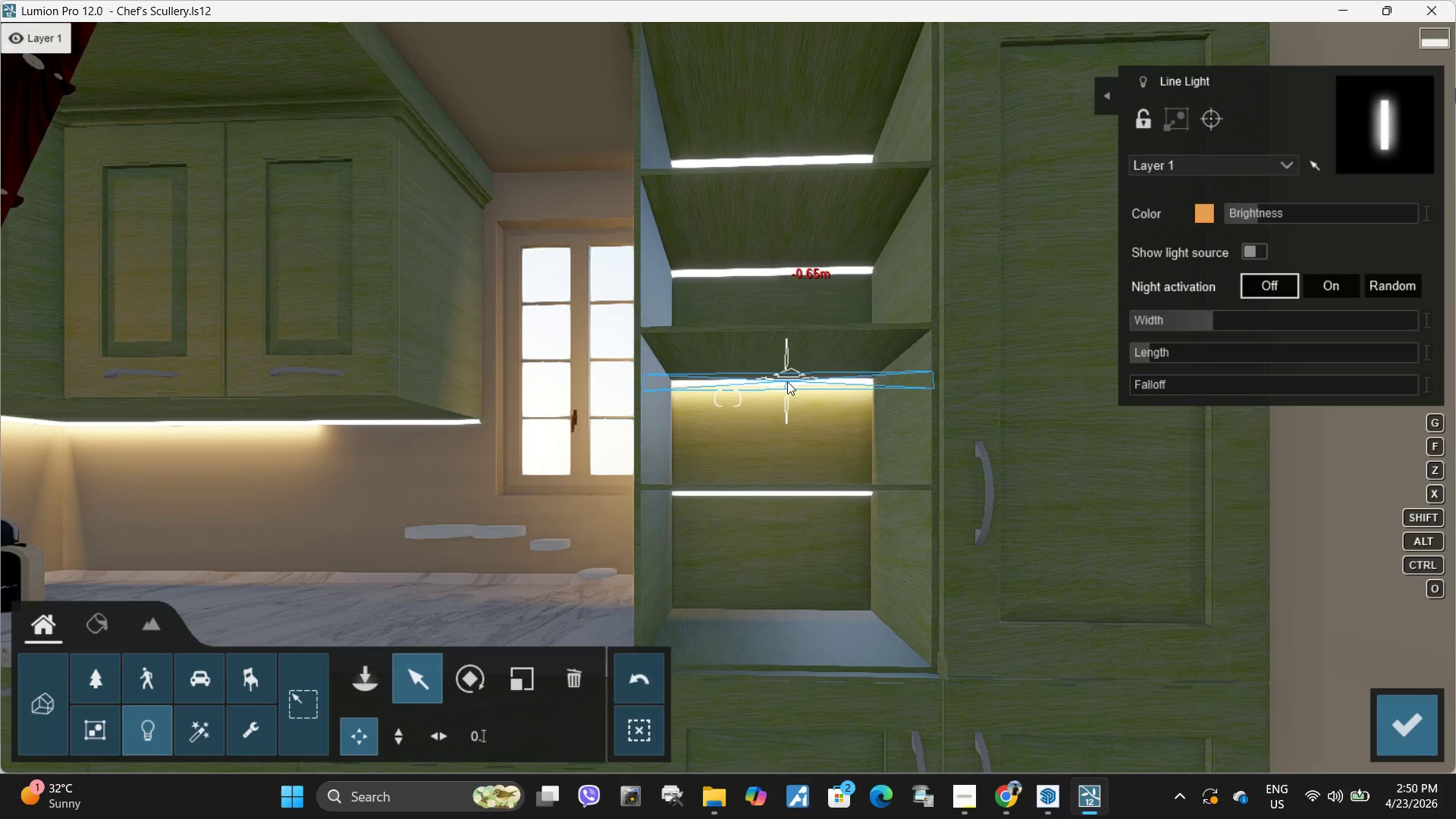 
type(adad)
 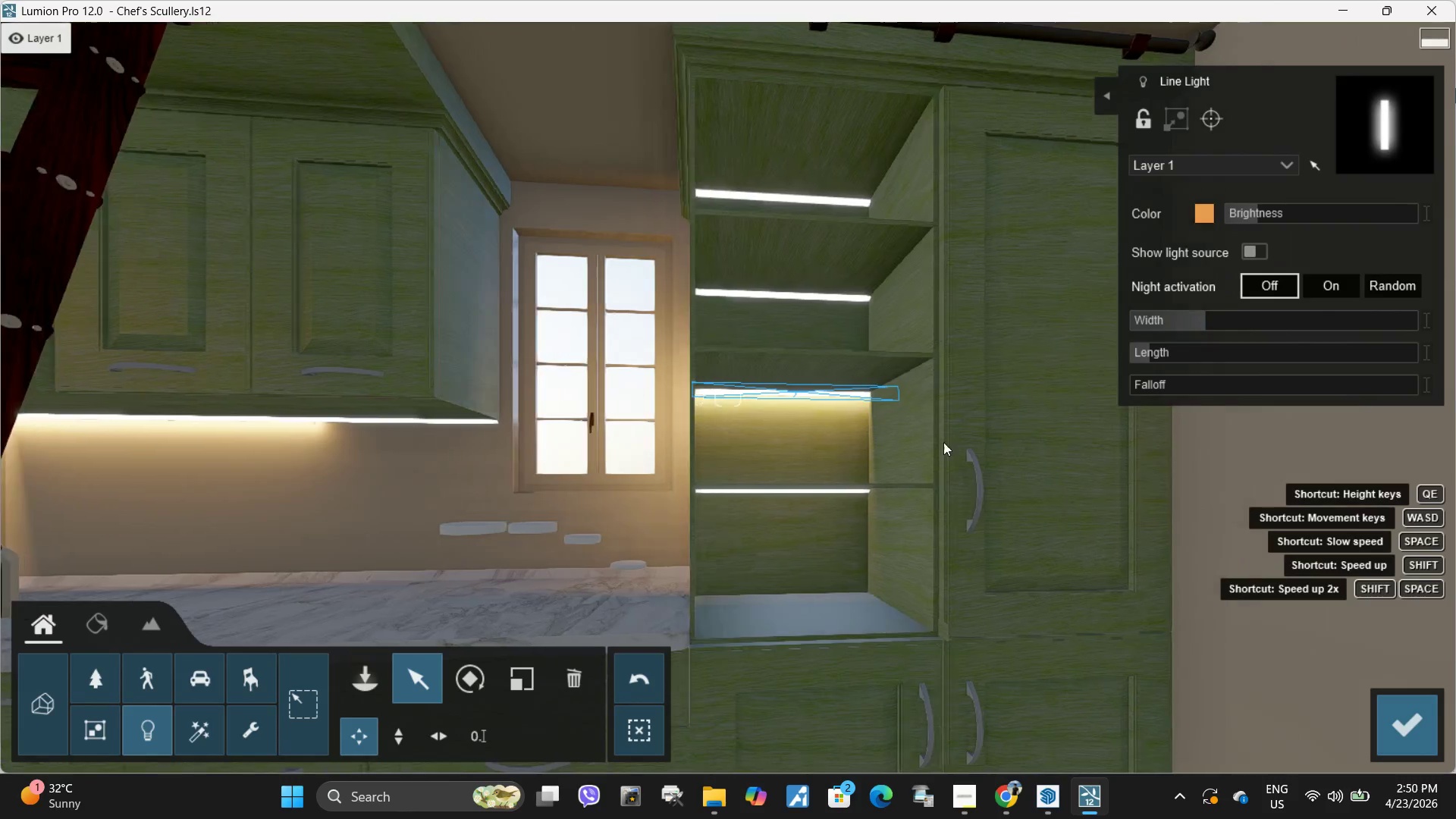 
left_click_drag(start_coordinate=[1209, 320], to_coordinate=[1205, 322])
 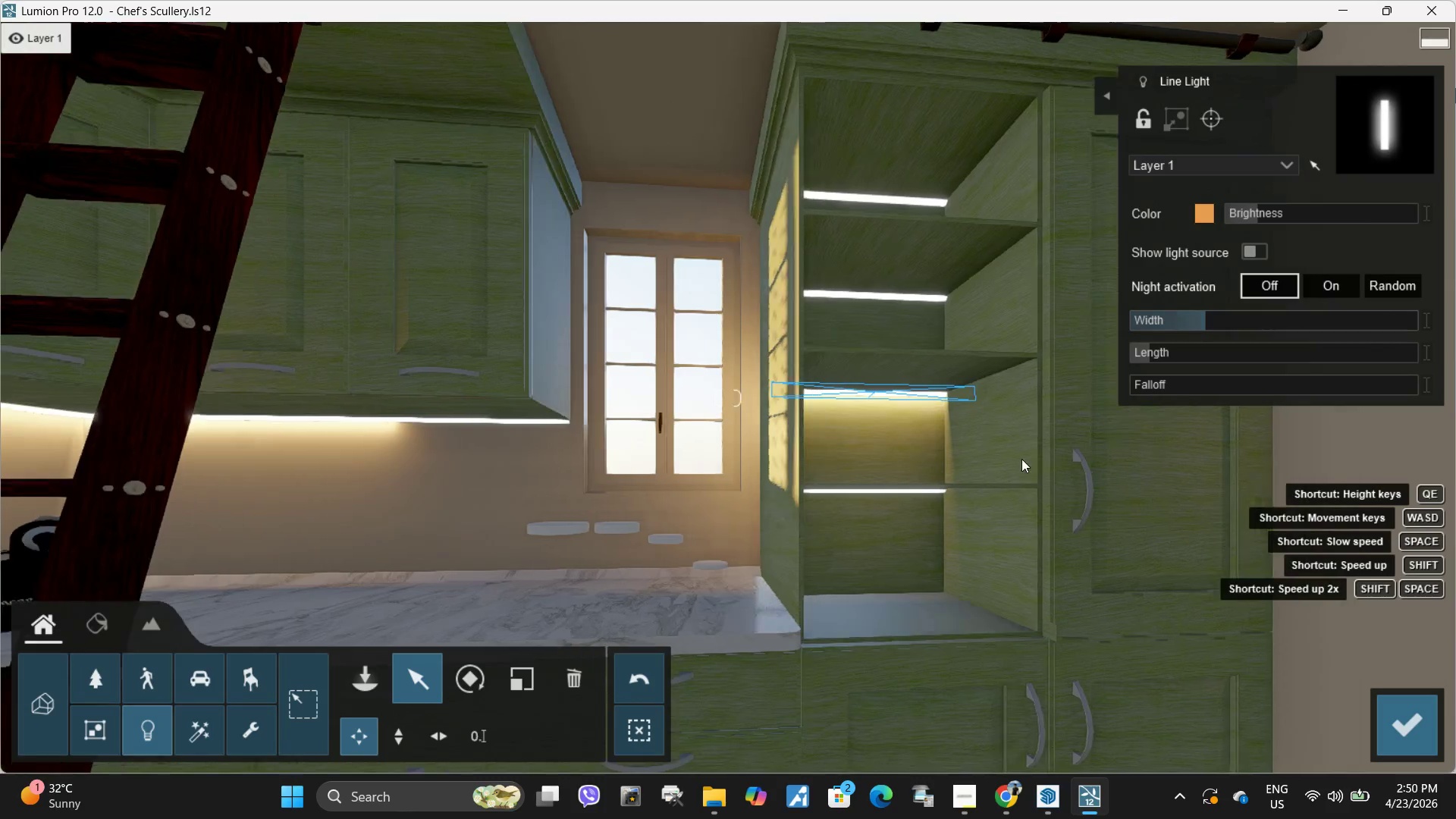 
type(dwadsqa)
 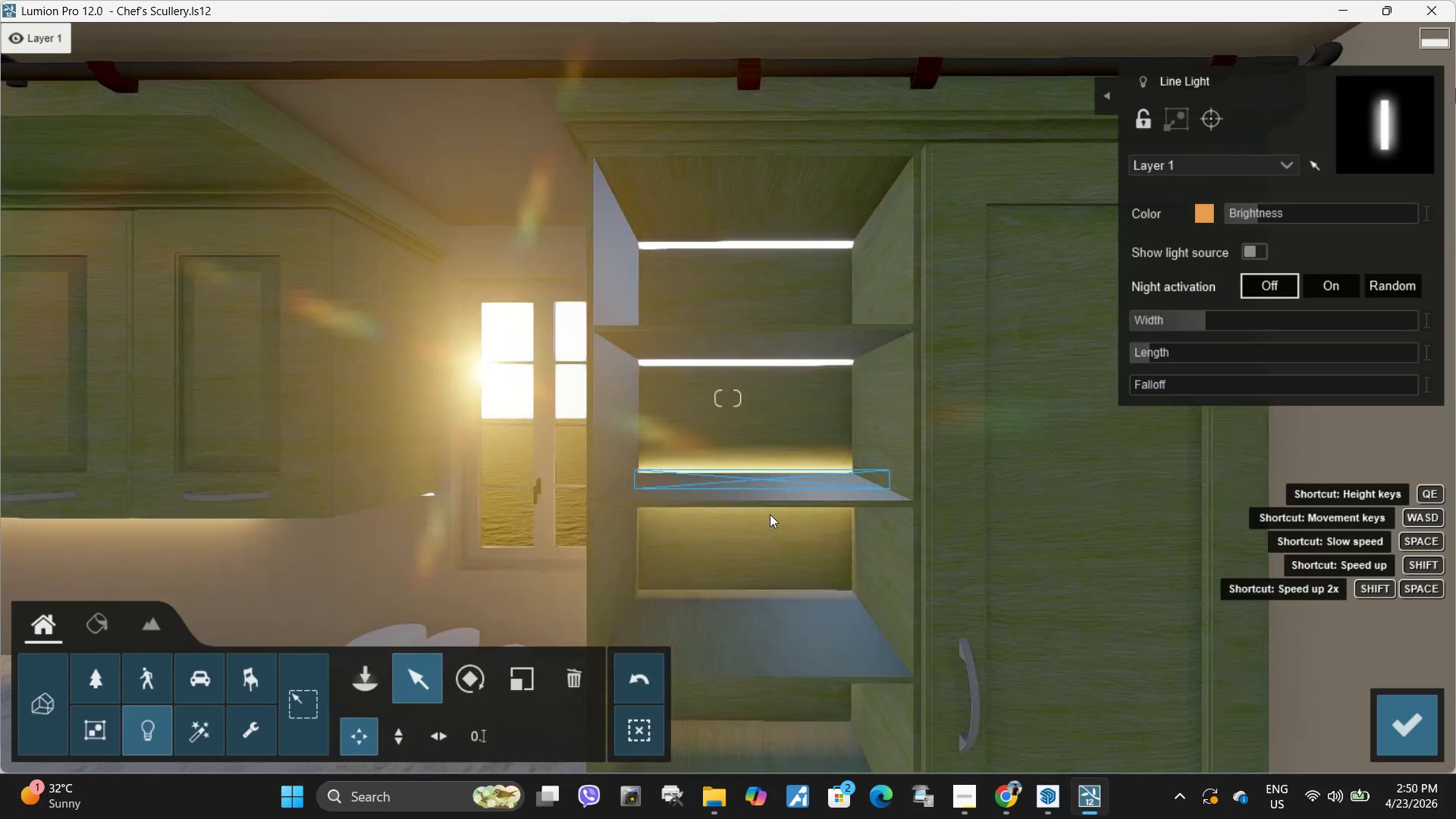 
right_click([750, 454])
 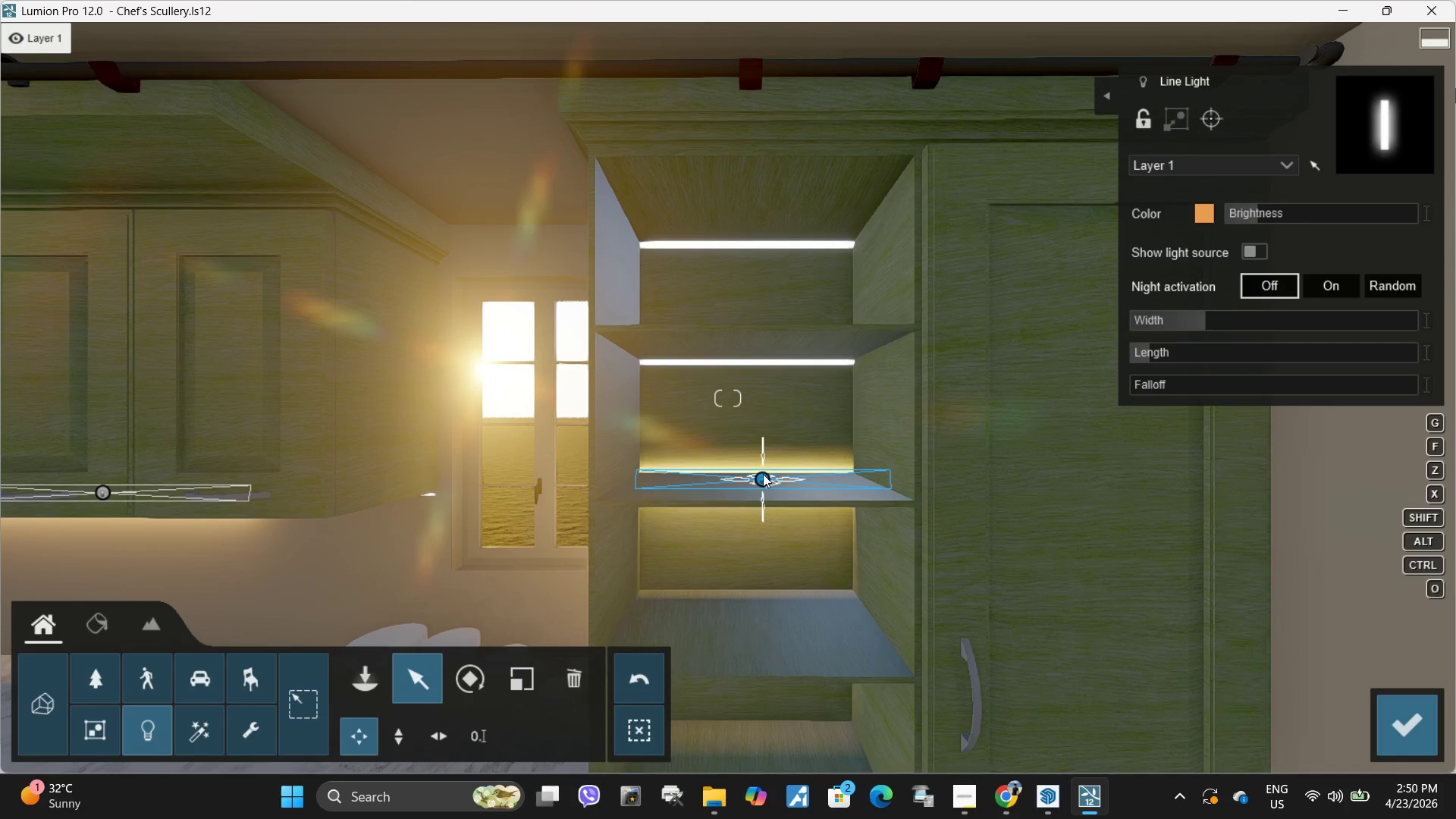 
type(ee)
 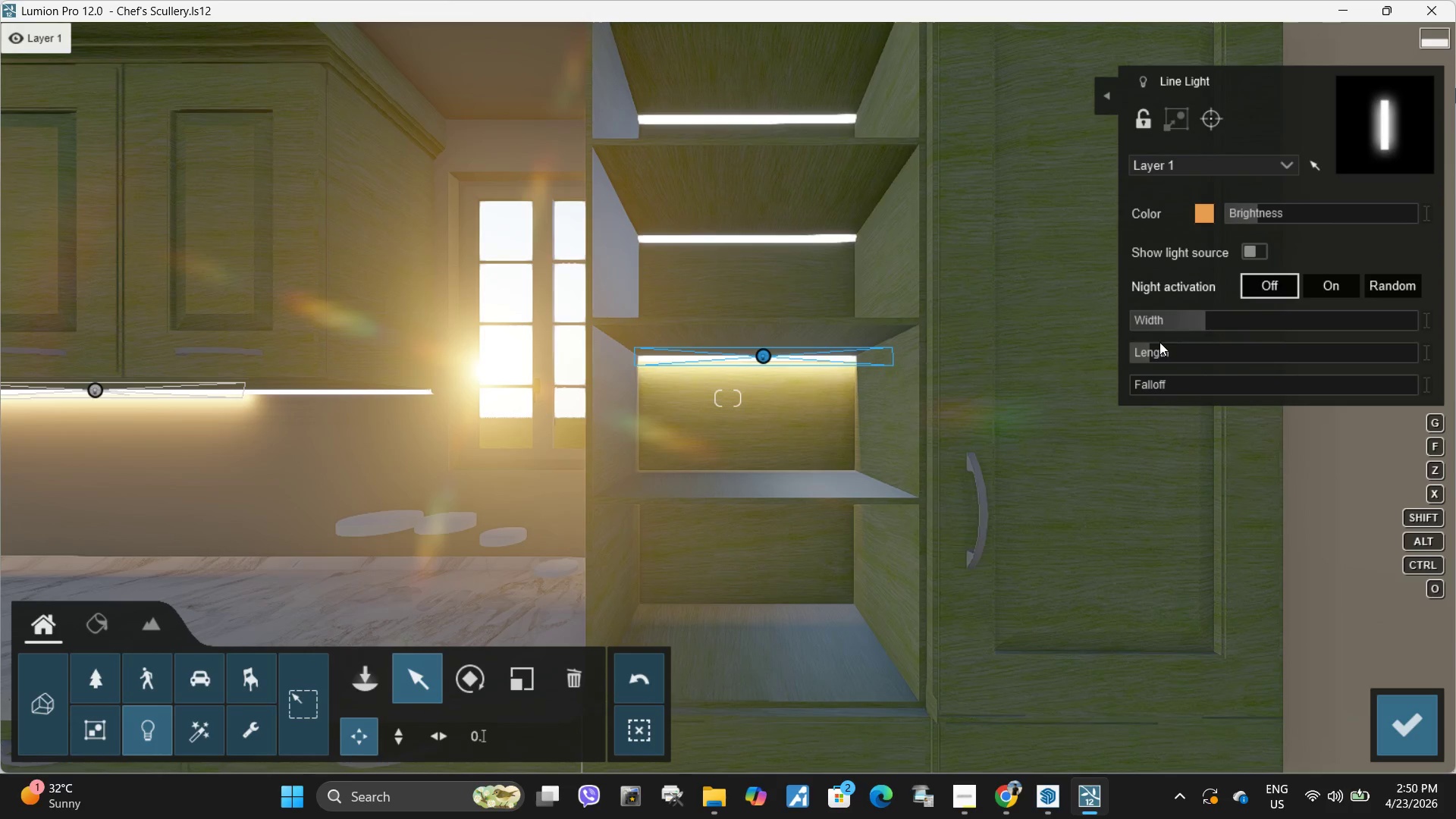 
key(Q)
 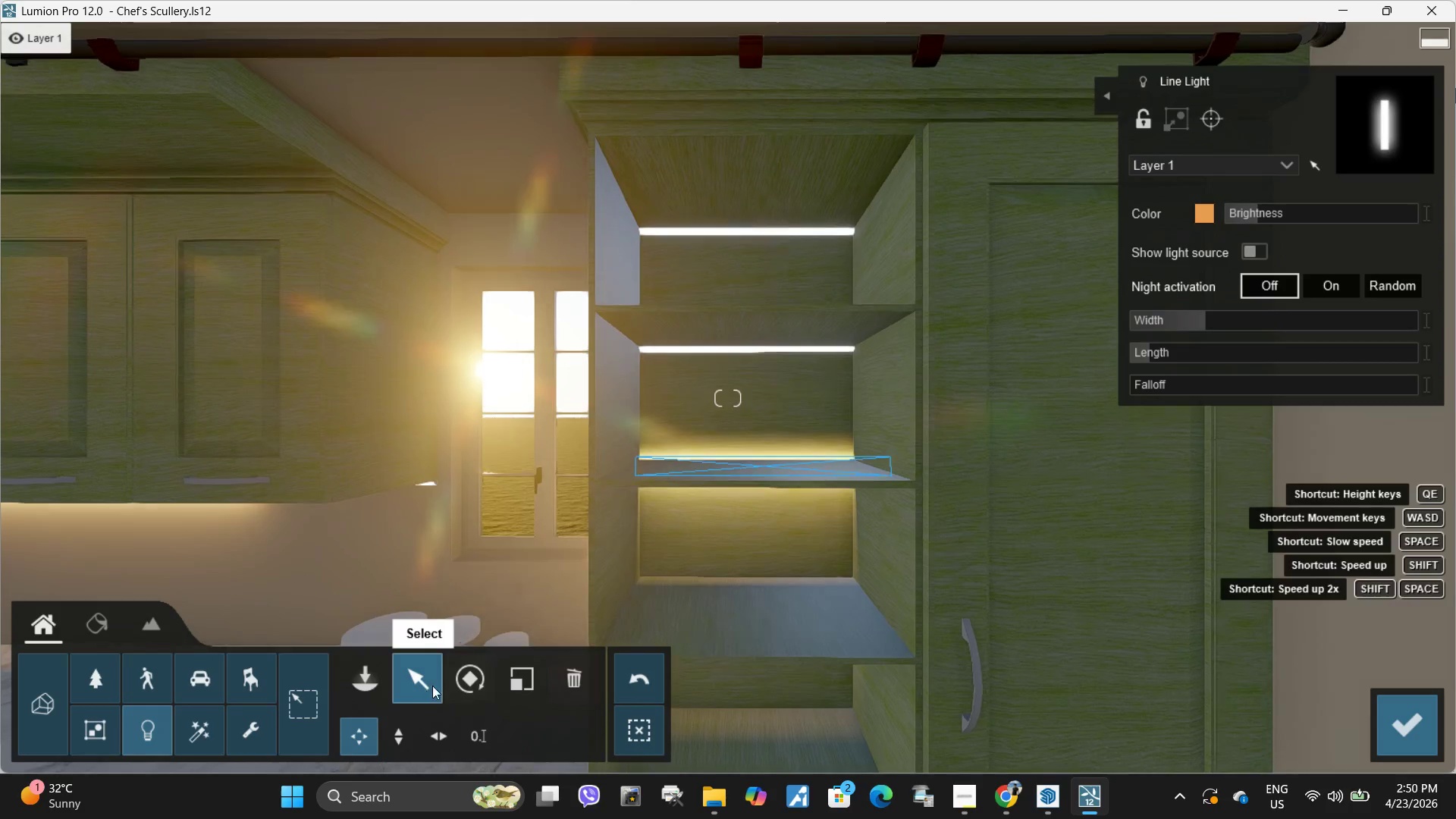 
left_click([474, 676])
 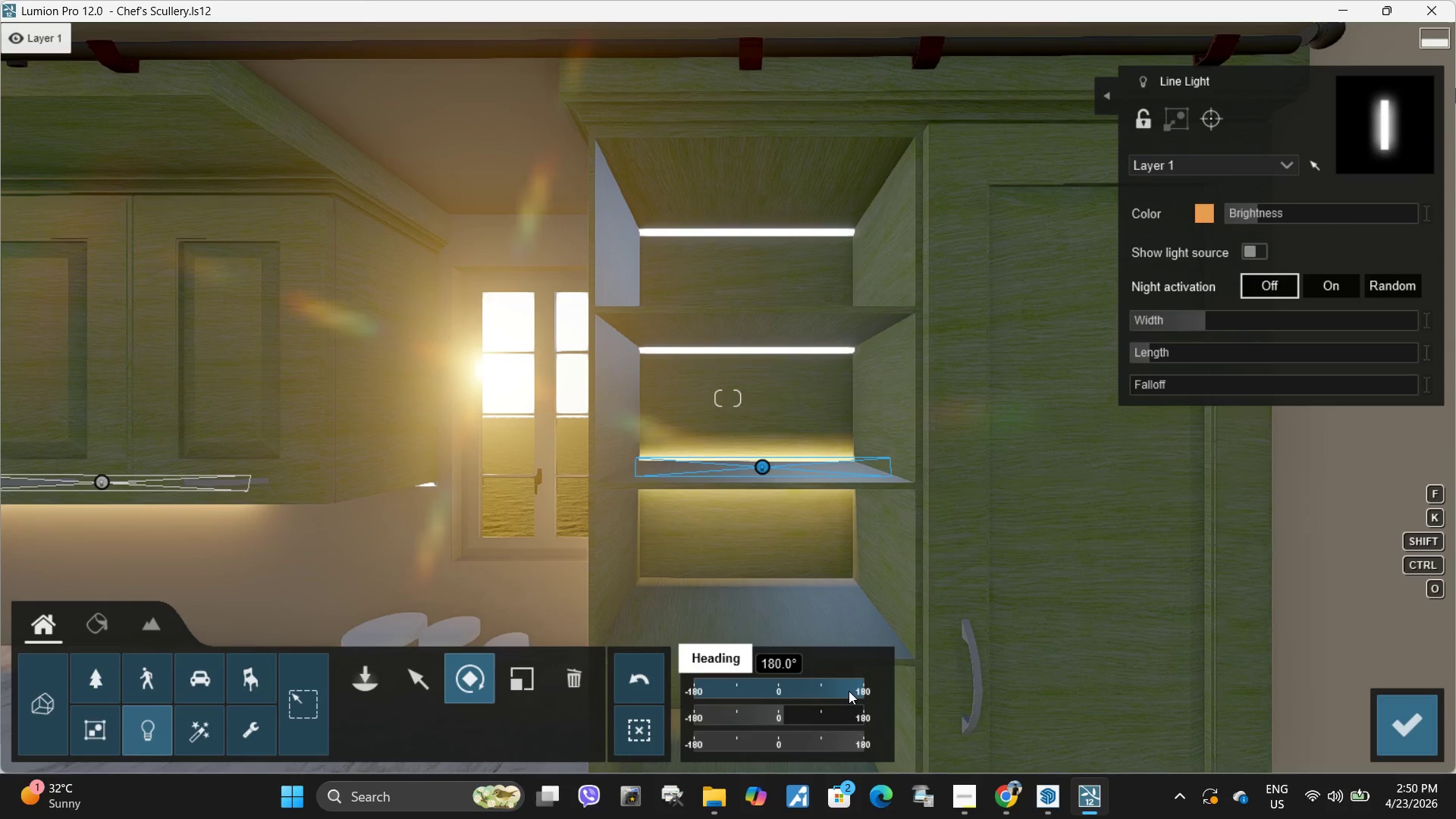 
hold_key(key=ShiftLeft, duration=1.5)
left_click_drag(start_coordinate=[778, 711], to_coordinate=[1431, 811])
 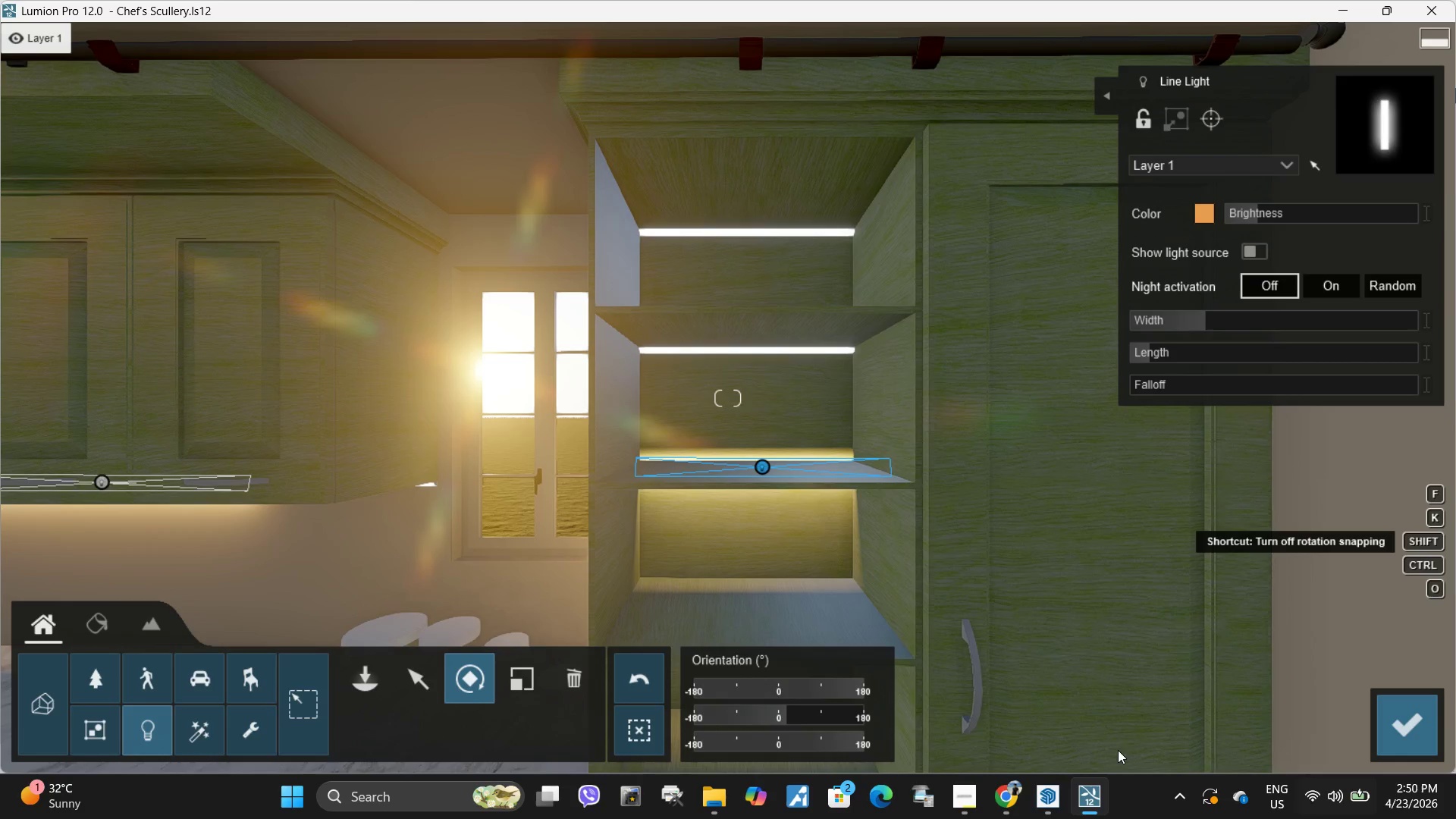 
hold_key(key=ShiftLeft, duration=1.51)
 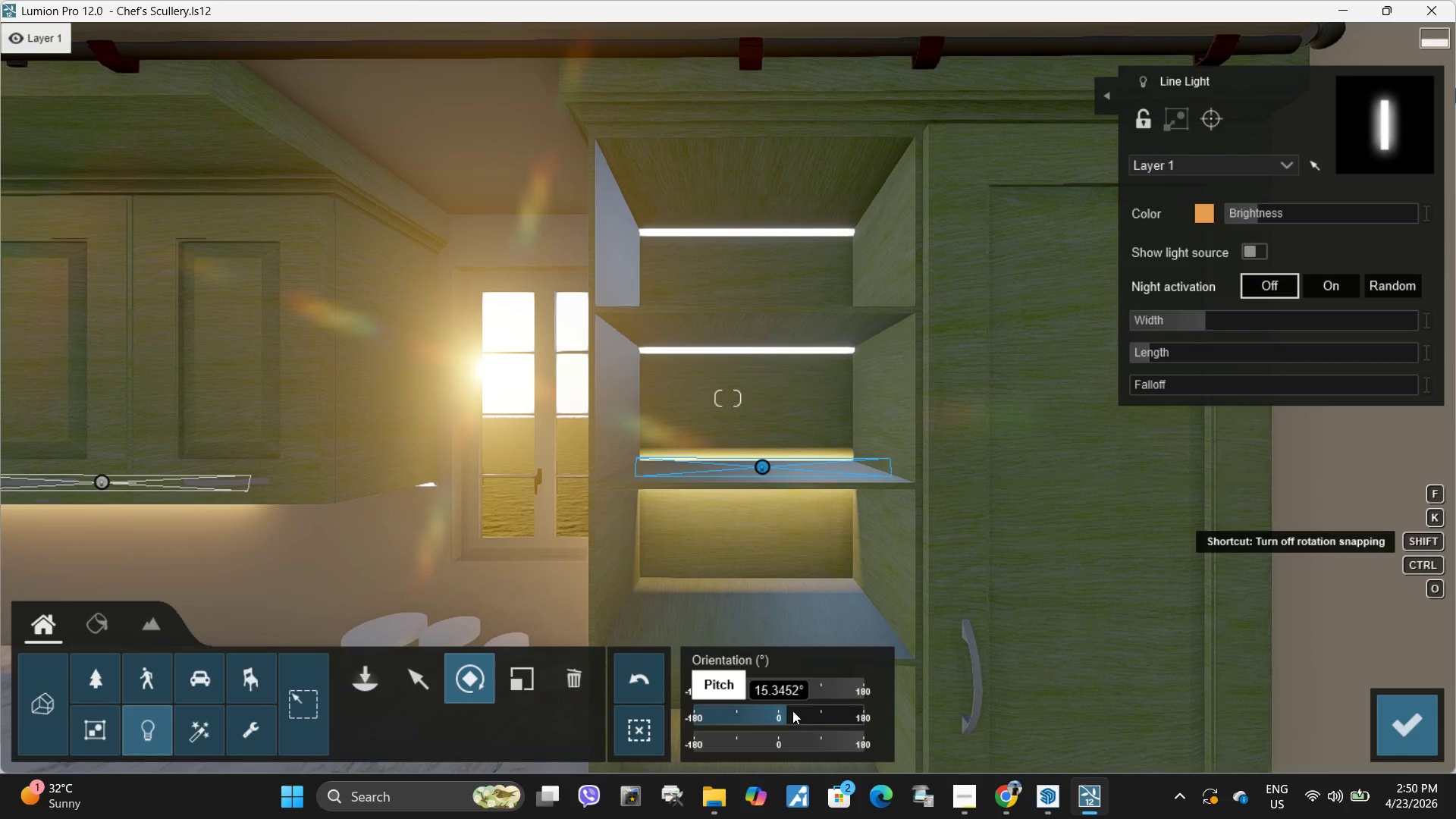 
hold_key(key=ShiftLeft, duration=1.52)
left_click_drag(start_coordinate=[792, 711], to_coordinate=[1225, 739])
 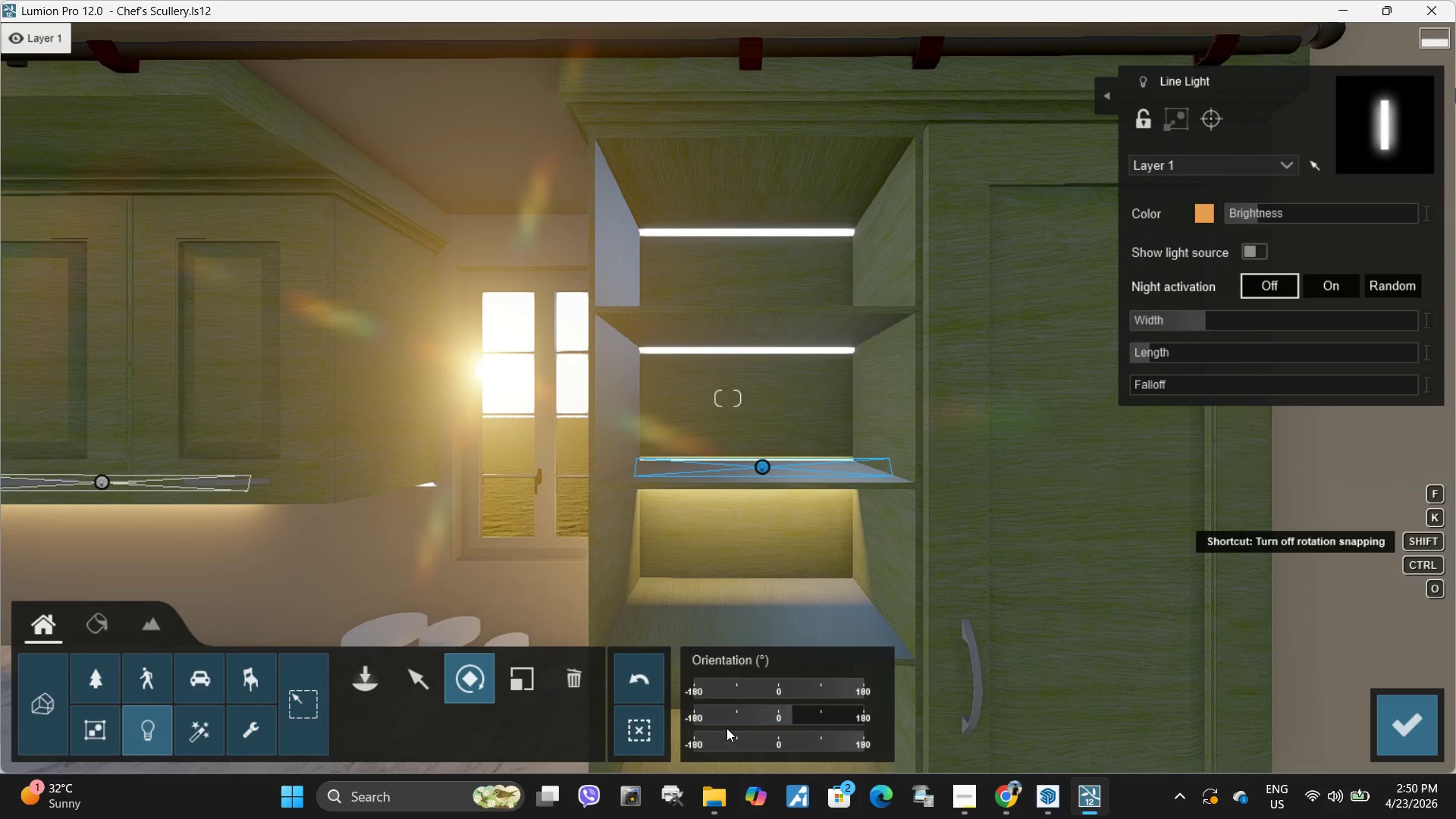 
hold_key(key=ShiftLeft, duration=1.51)
 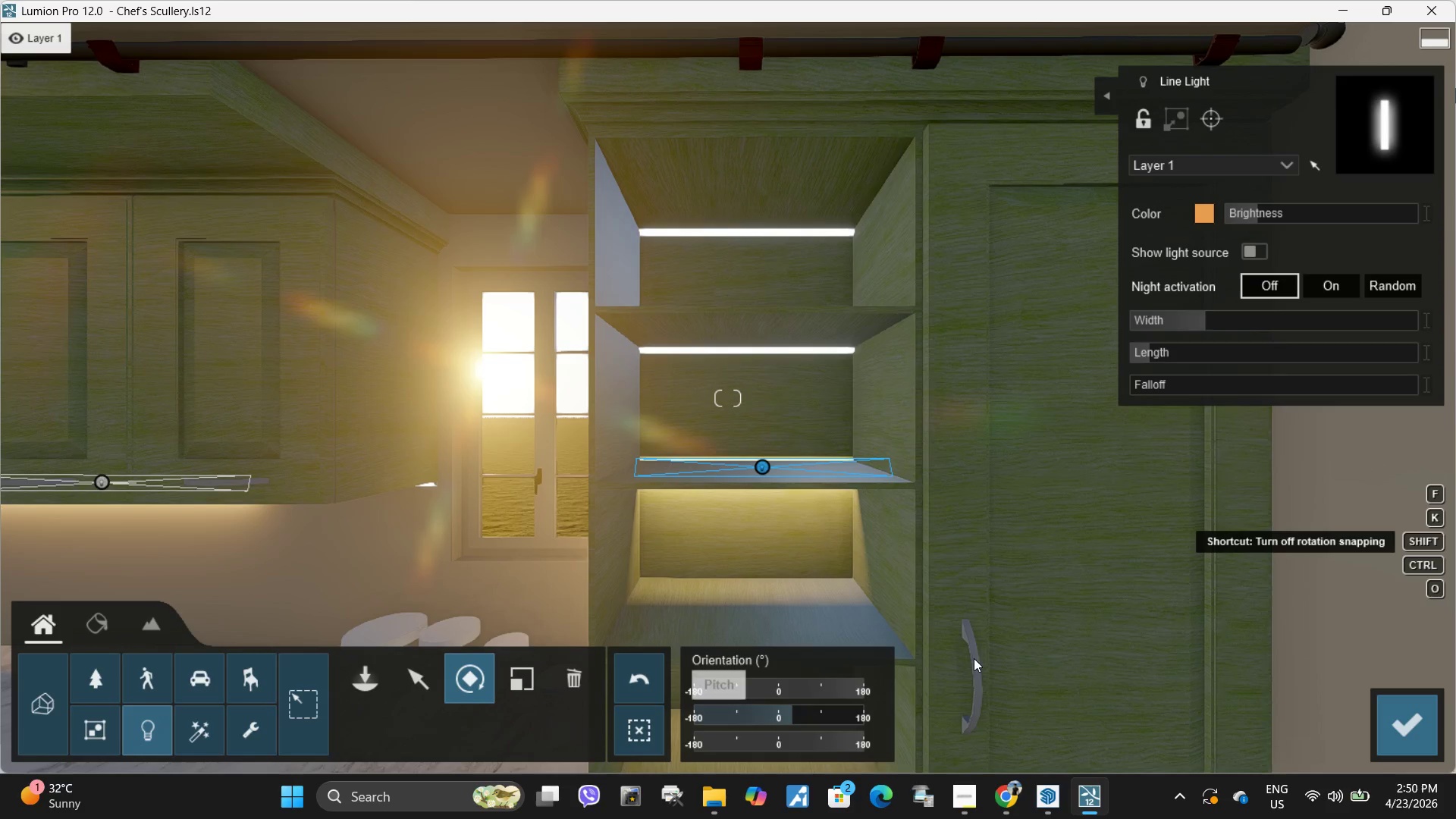 
hold_key(key=ShiftLeft, duration=1.52)
left_click_drag(start_coordinate=[797, 714], to_coordinate=[1420, 804])
 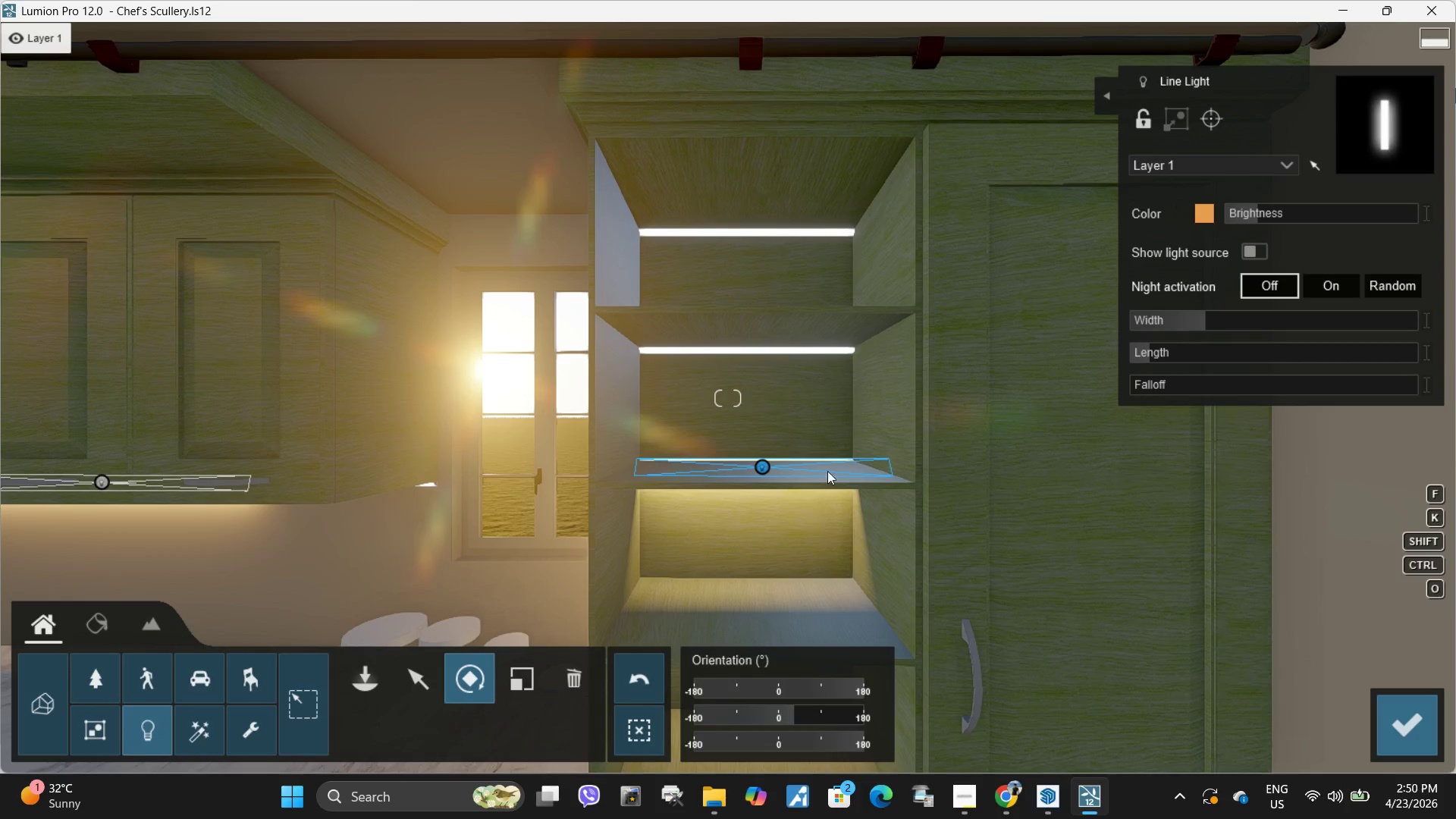 
hold_key(key=ShiftLeft, duration=1.09)
 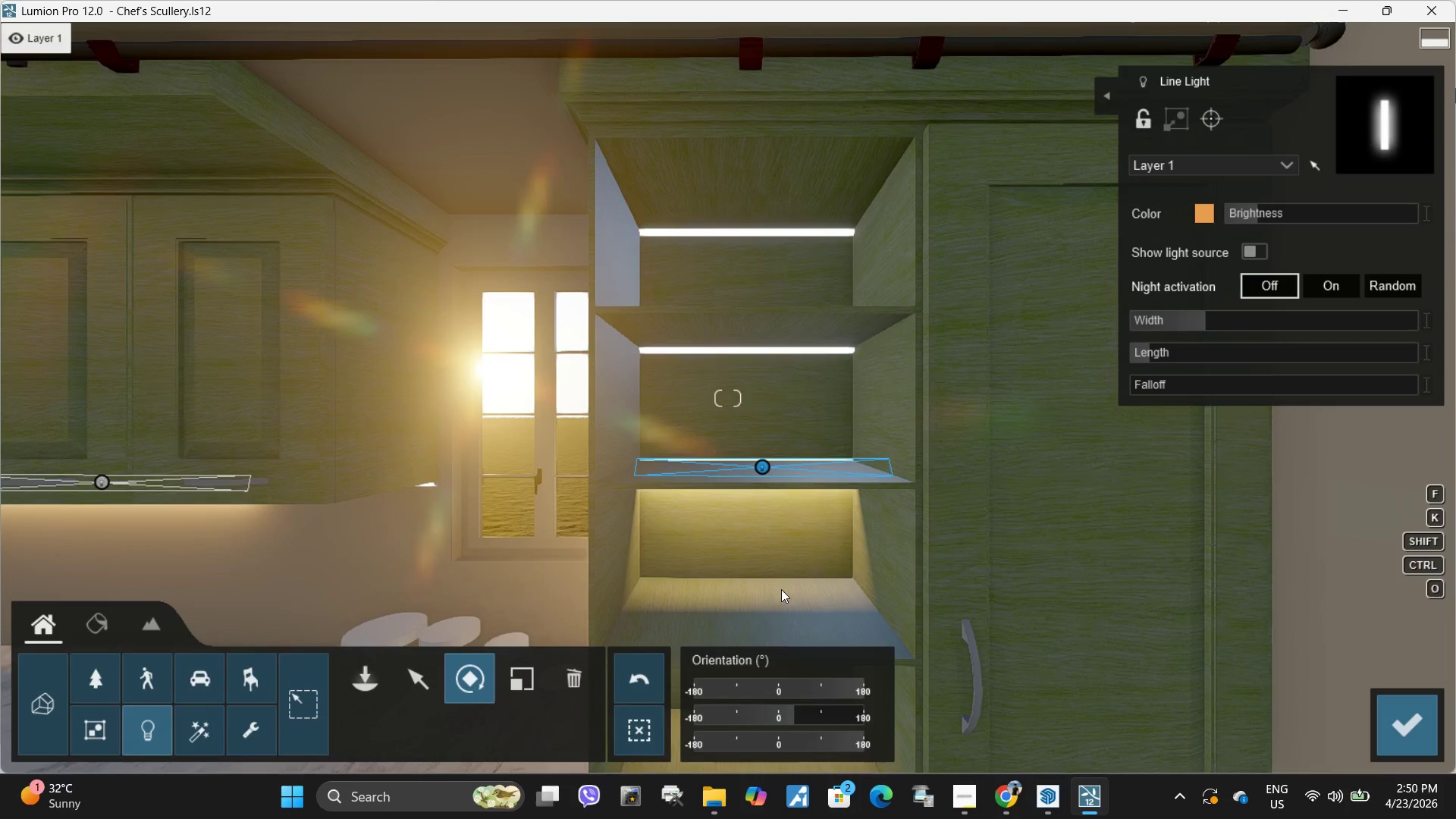 
type(eq)
 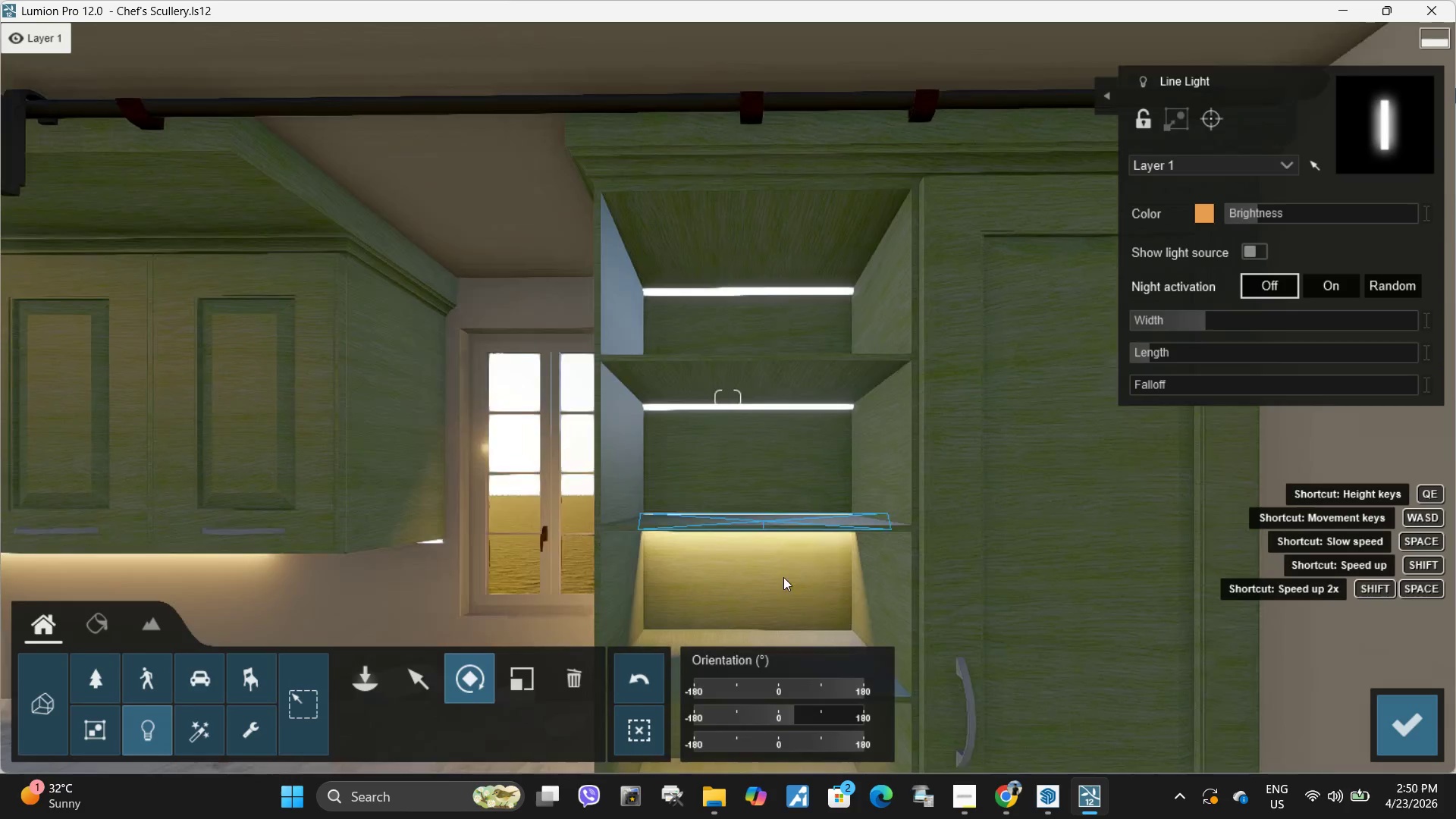 
mouse_move([779, 578])
 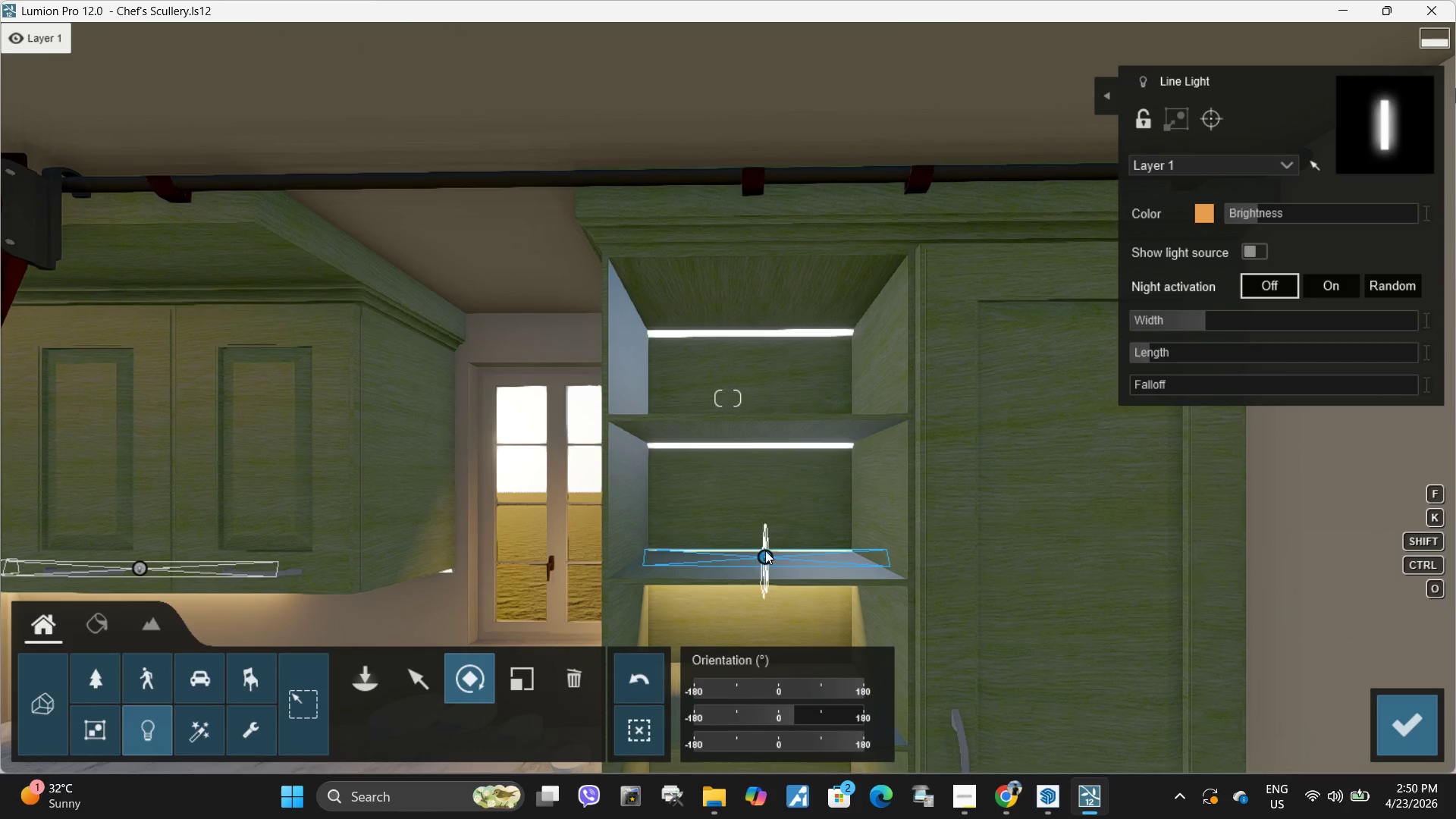 
hold_key(key=AltLeft, duration=0.92)
 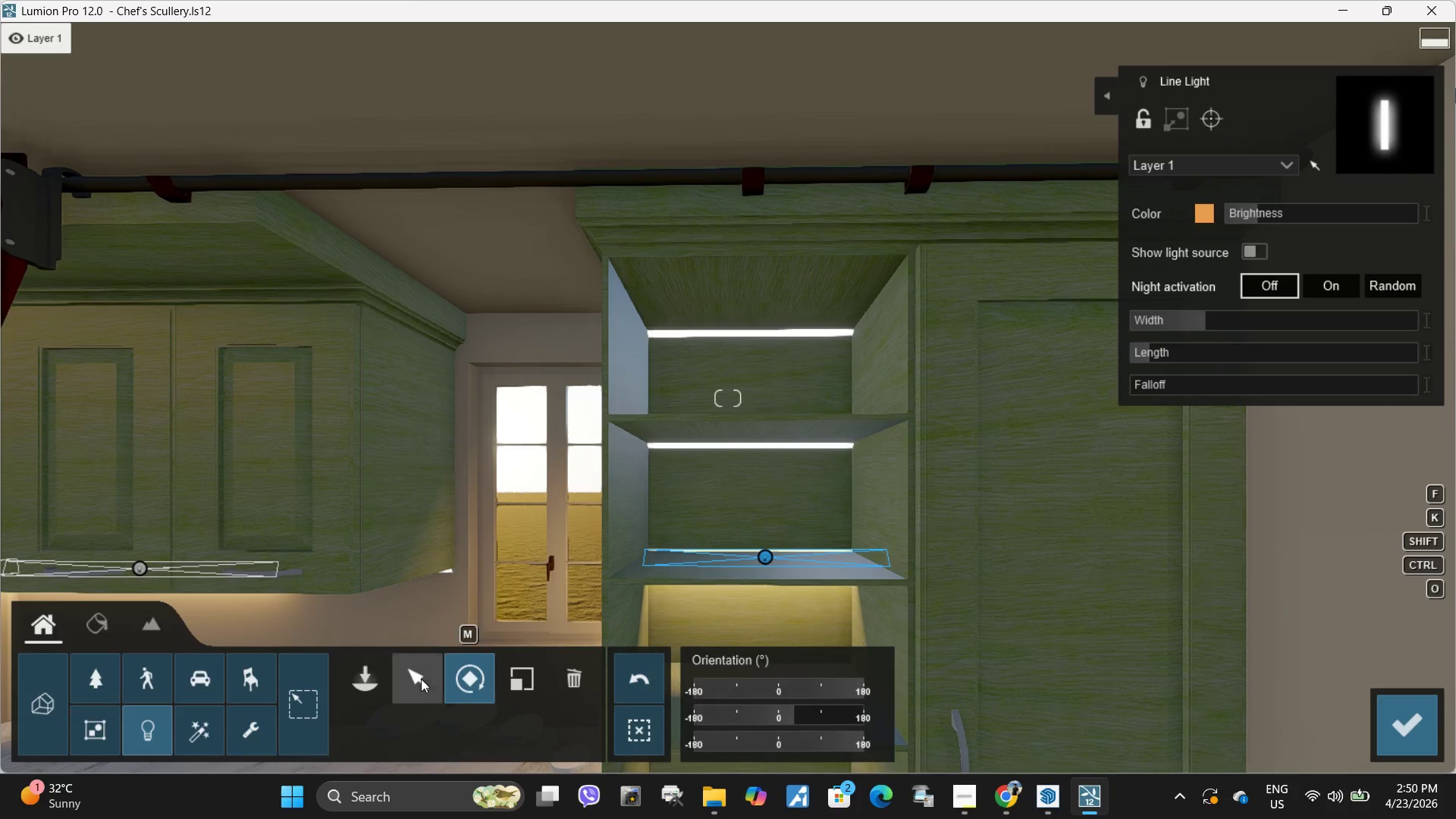 
hold_key(key=AltLeft, duration=1.5)
left_click([421, 679])
 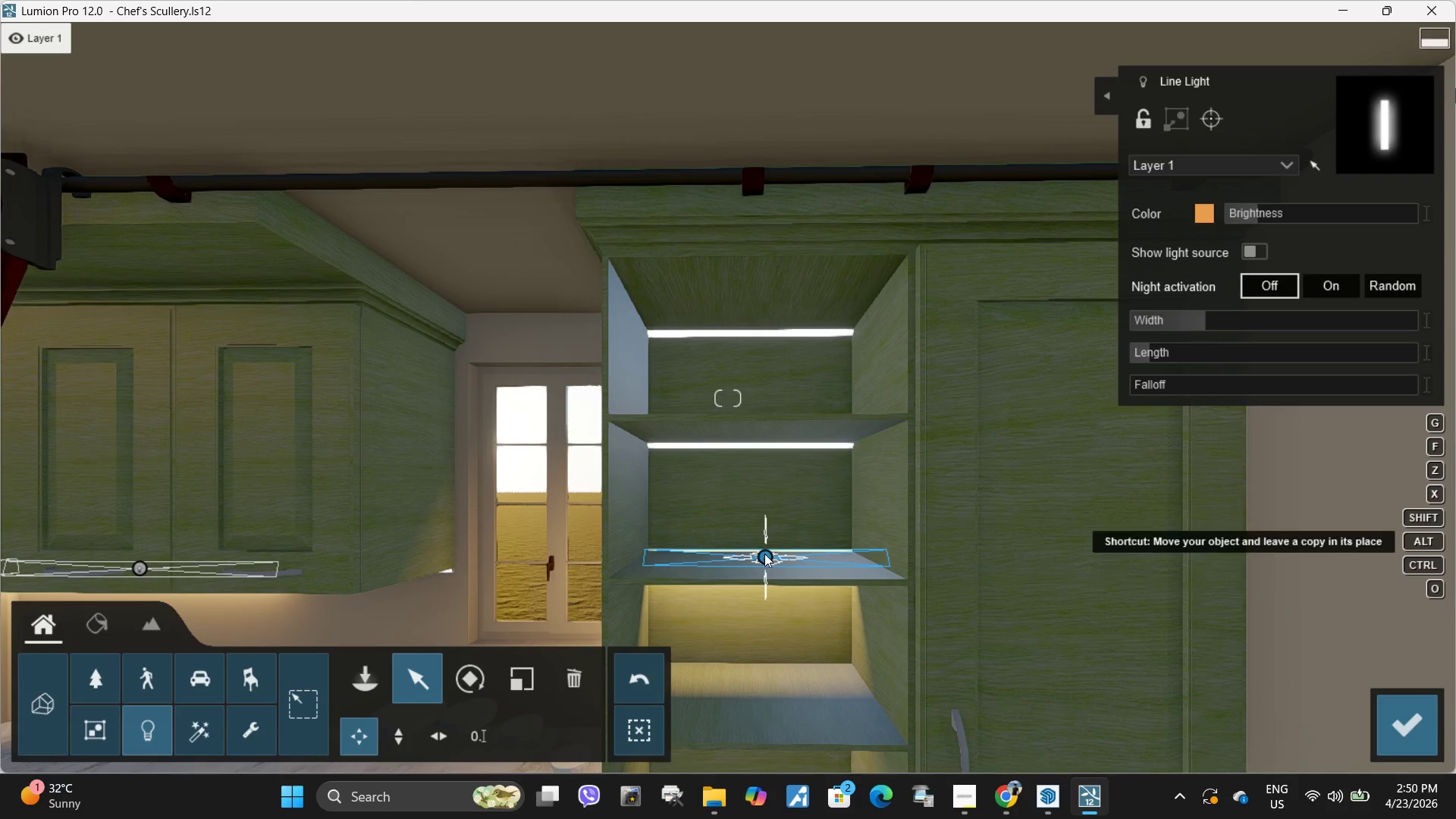 
left_click_drag(start_coordinate=[764, 554], to_coordinate=[762, 446])
 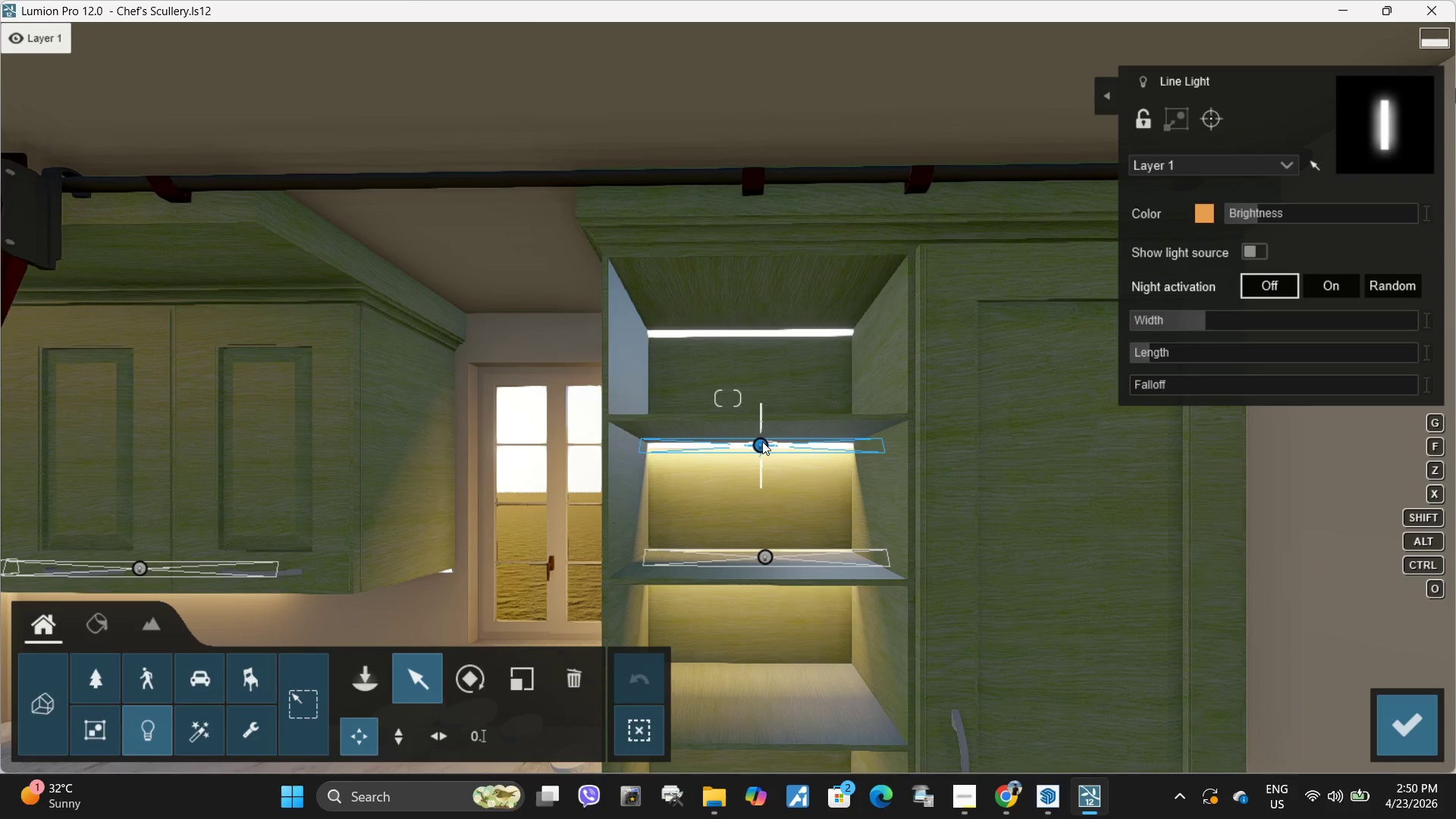 
hold_key(key=AltLeft, duration=1.52)
 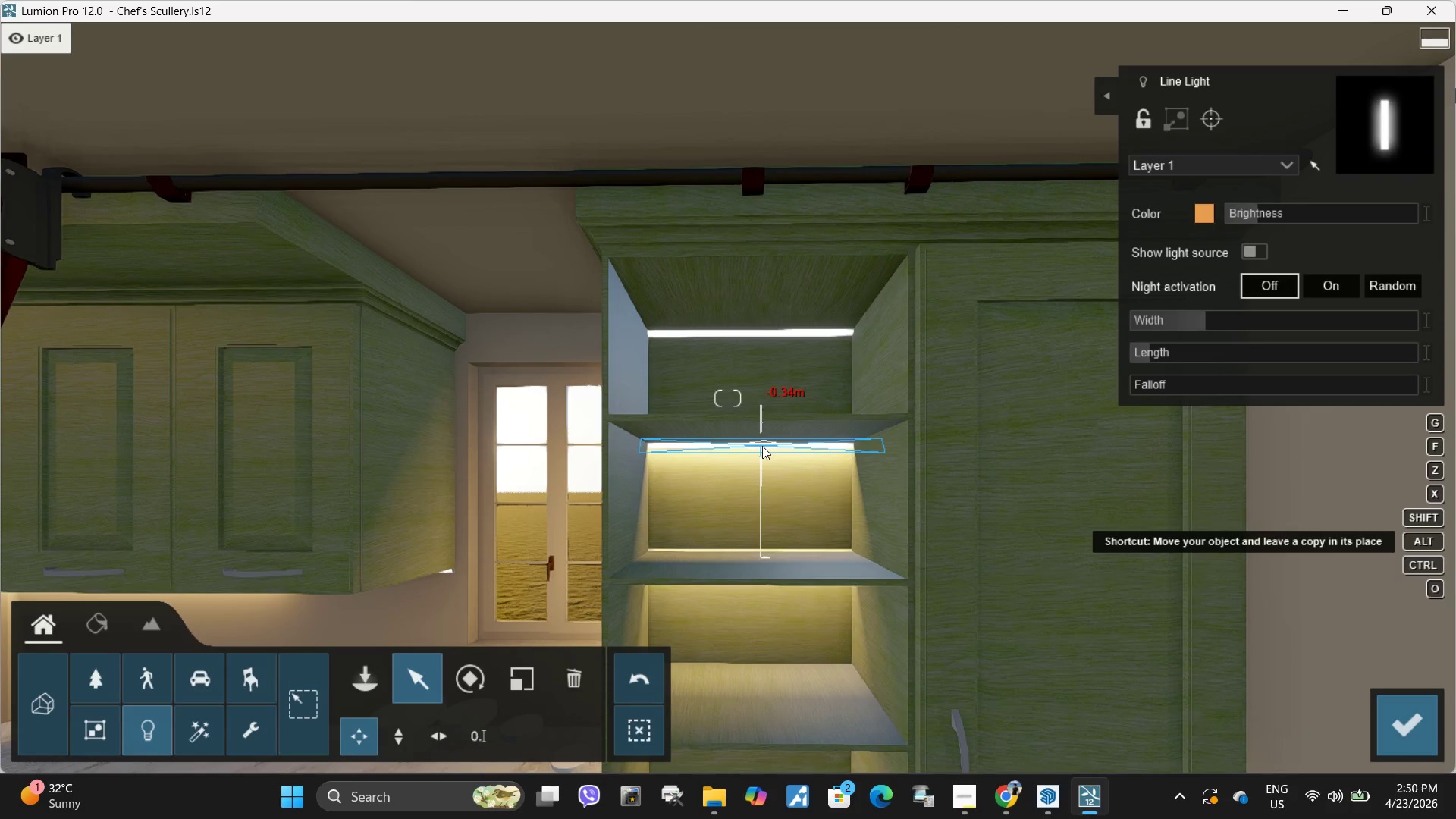 
hold_key(key=AltLeft, duration=0.92)
 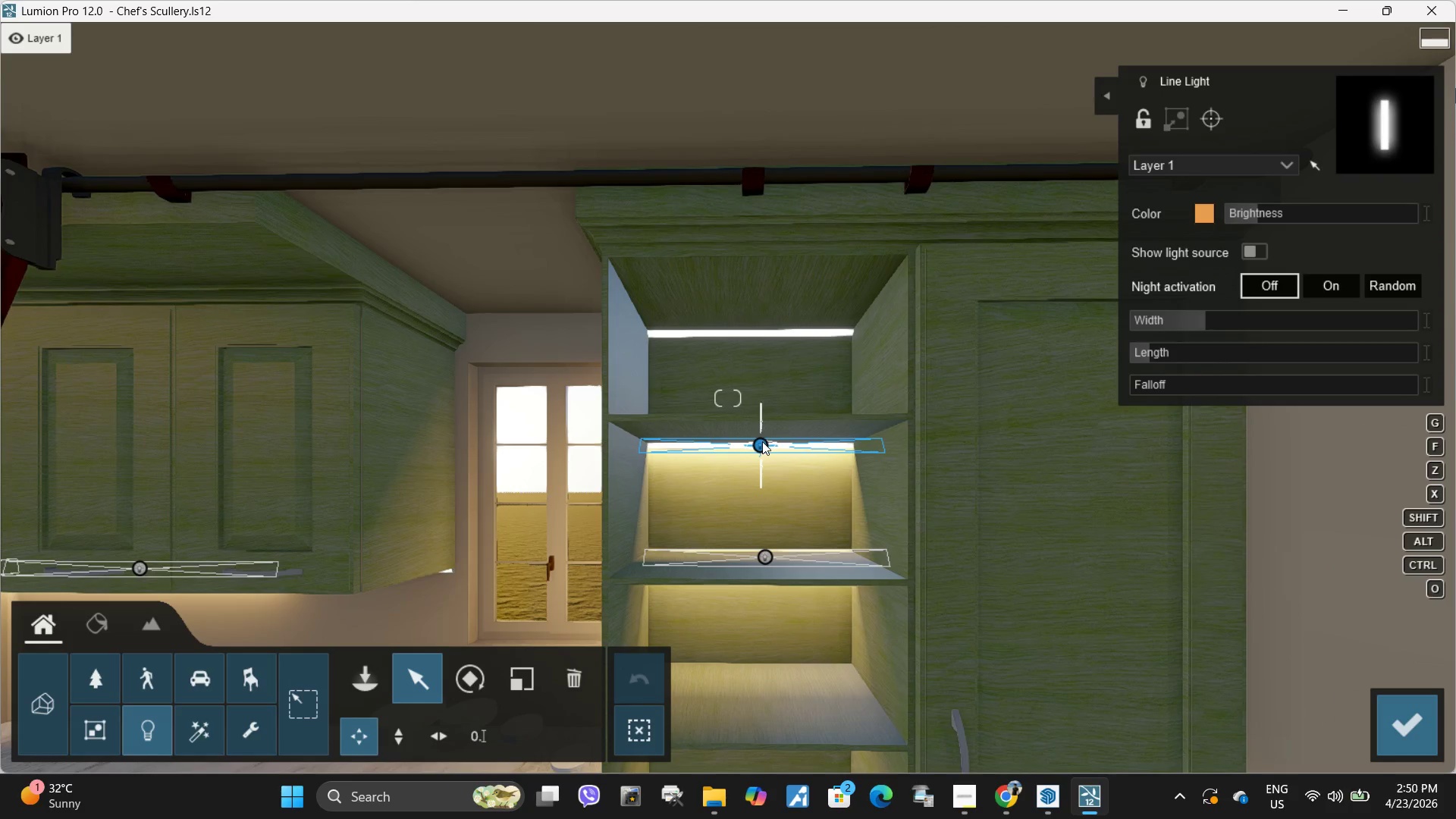 
hold_key(key=AltLeft, duration=1.53)
left_click_drag(start_coordinate=[762, 441], to_coordinate=[766, 334])
 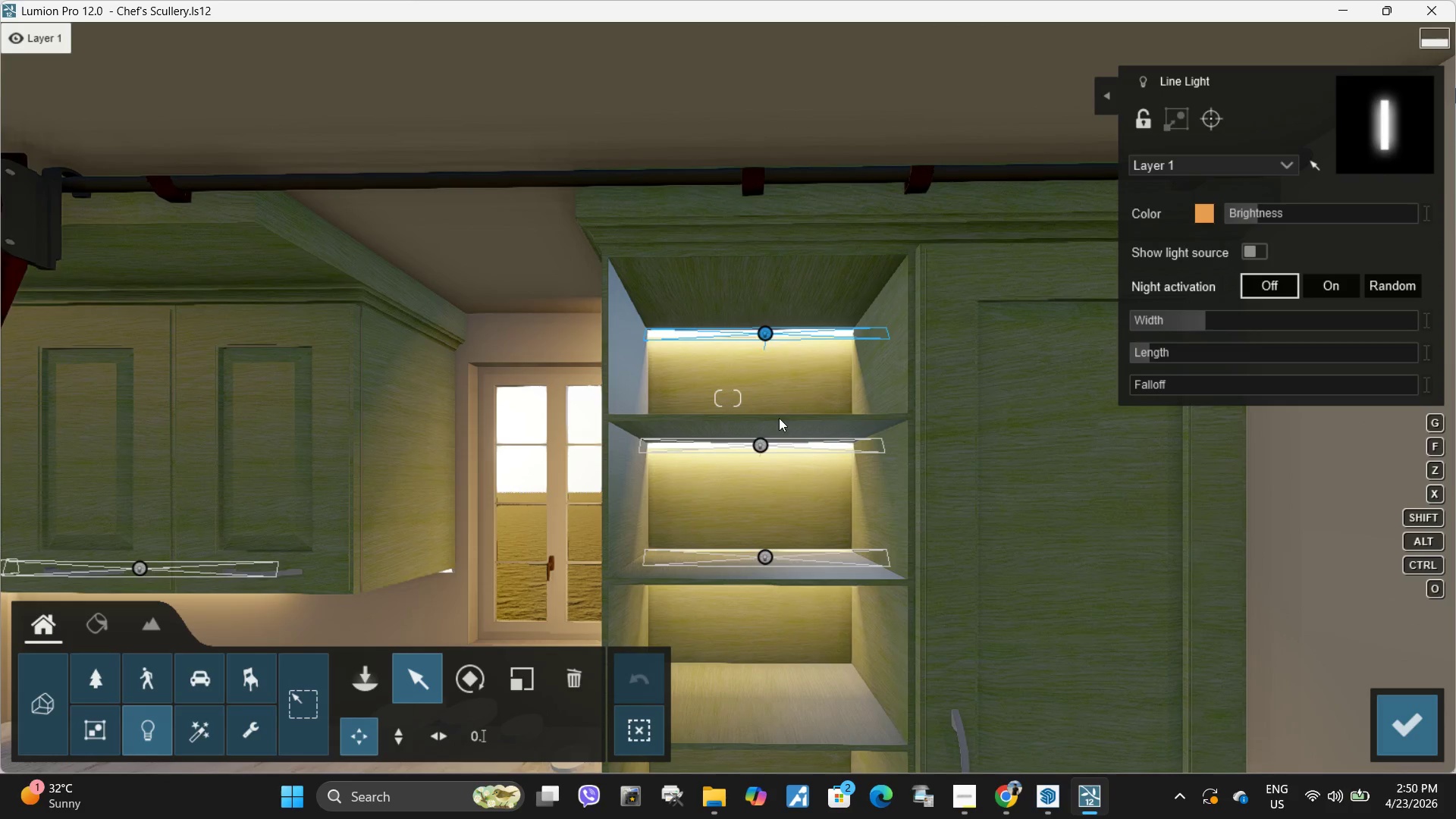 
hold_key(key=AltLeft, duration=1.09)
 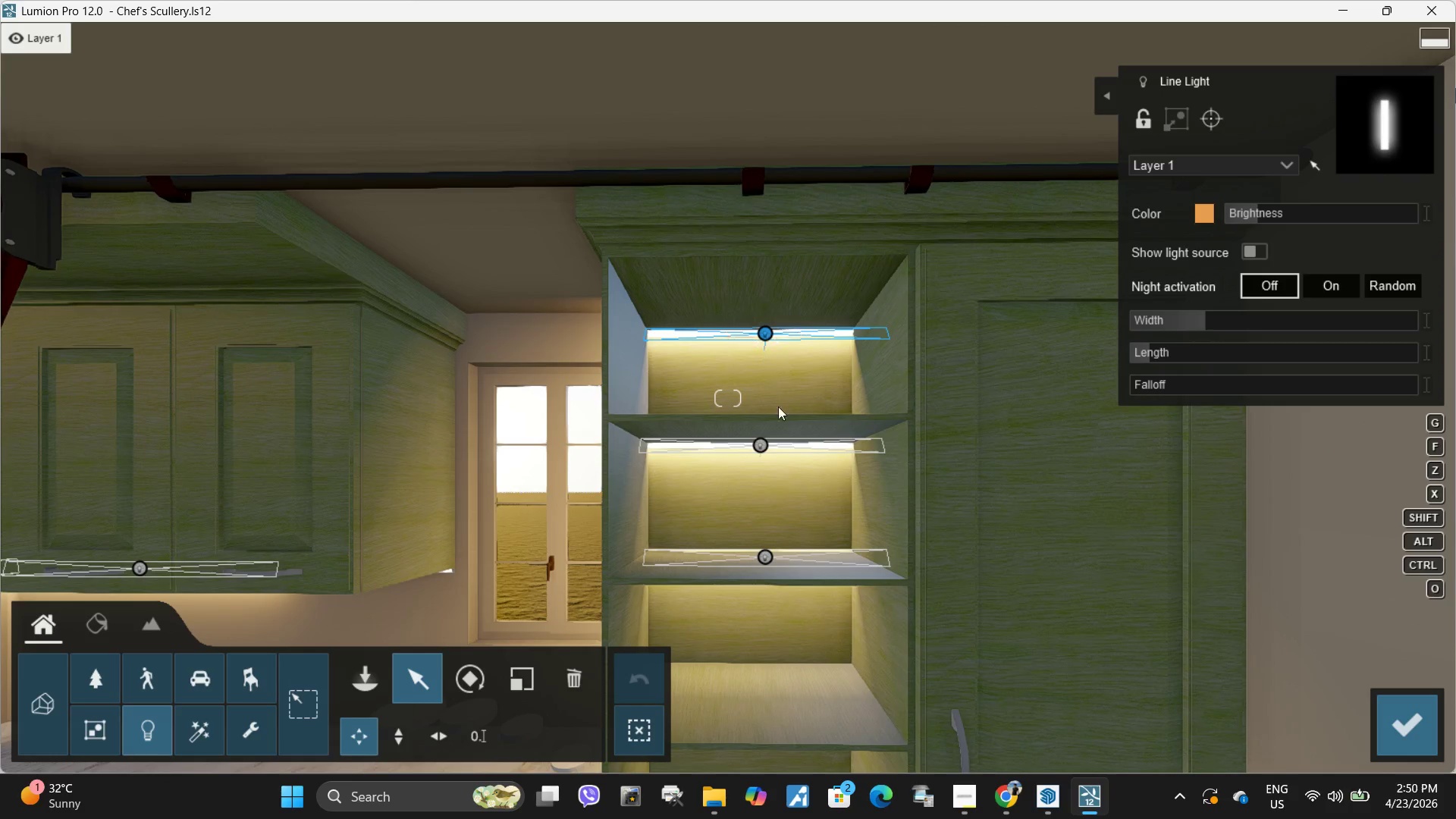 
key(E)
 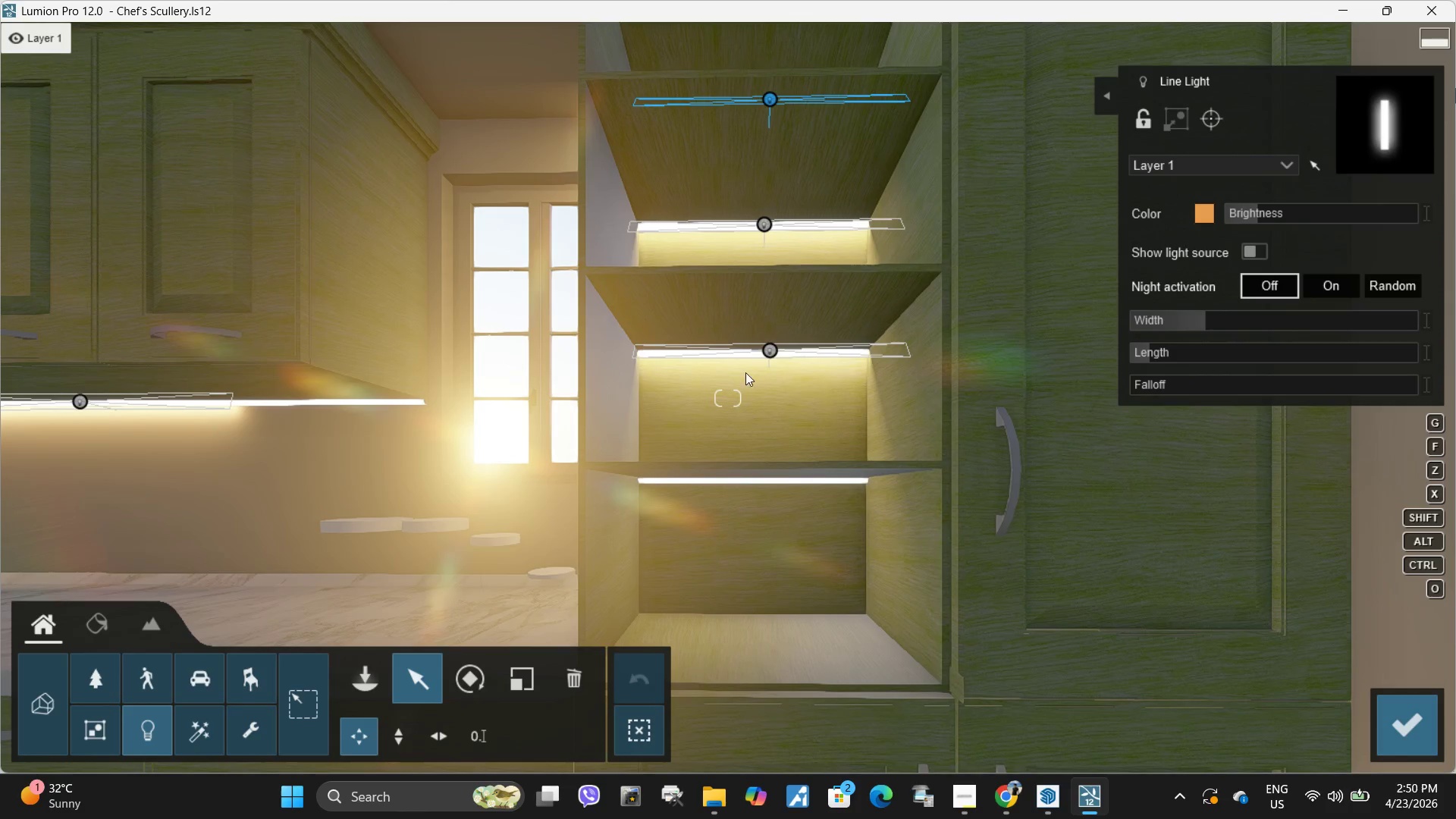 
hold_key(key=AltLeft, duration=1.53)
left_click_drag(start_coordinate=[771, 350], to_coordinate=[763, 477])
 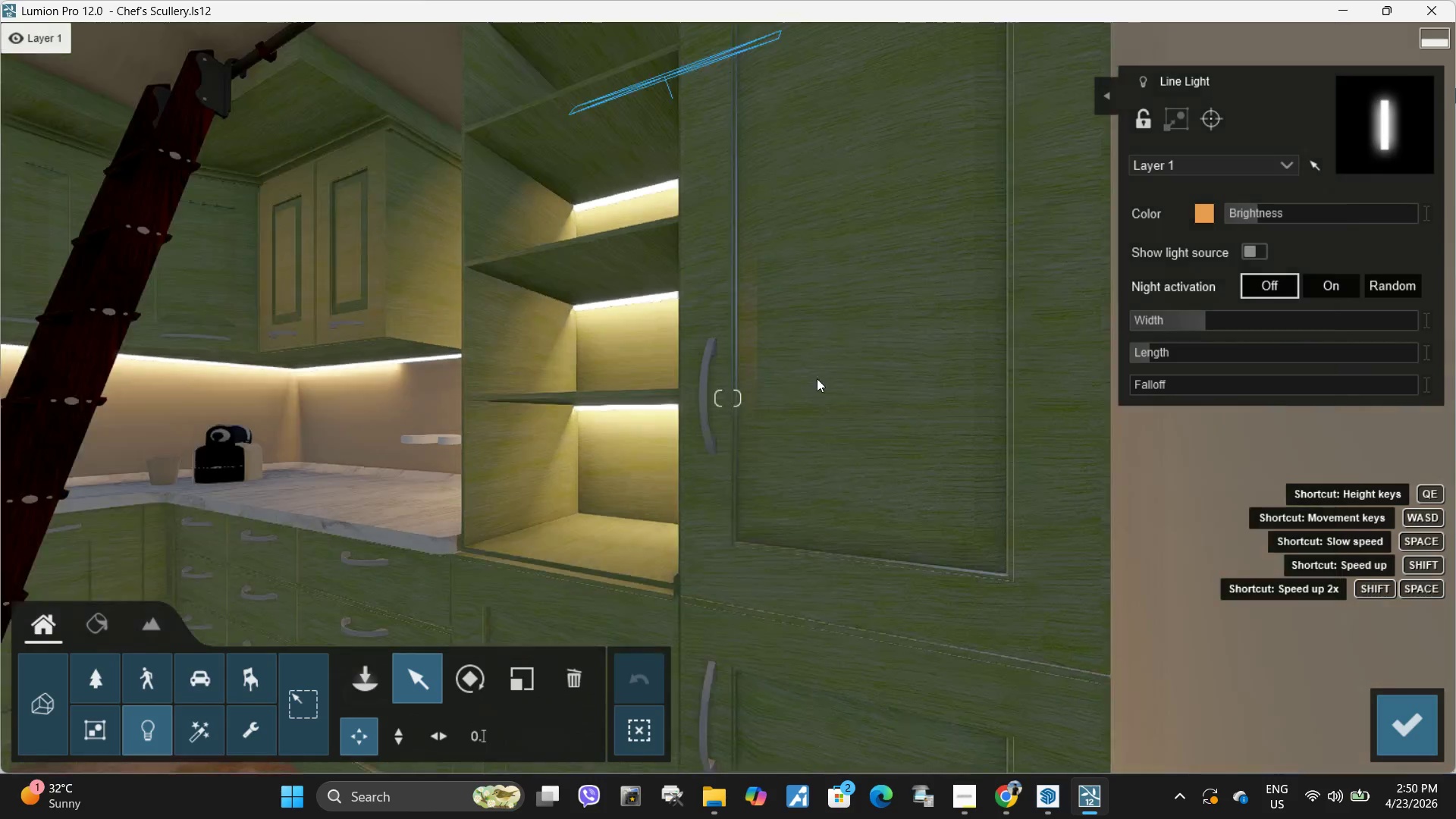 
hold_key(key=AltLeft, duration=0.91)
 